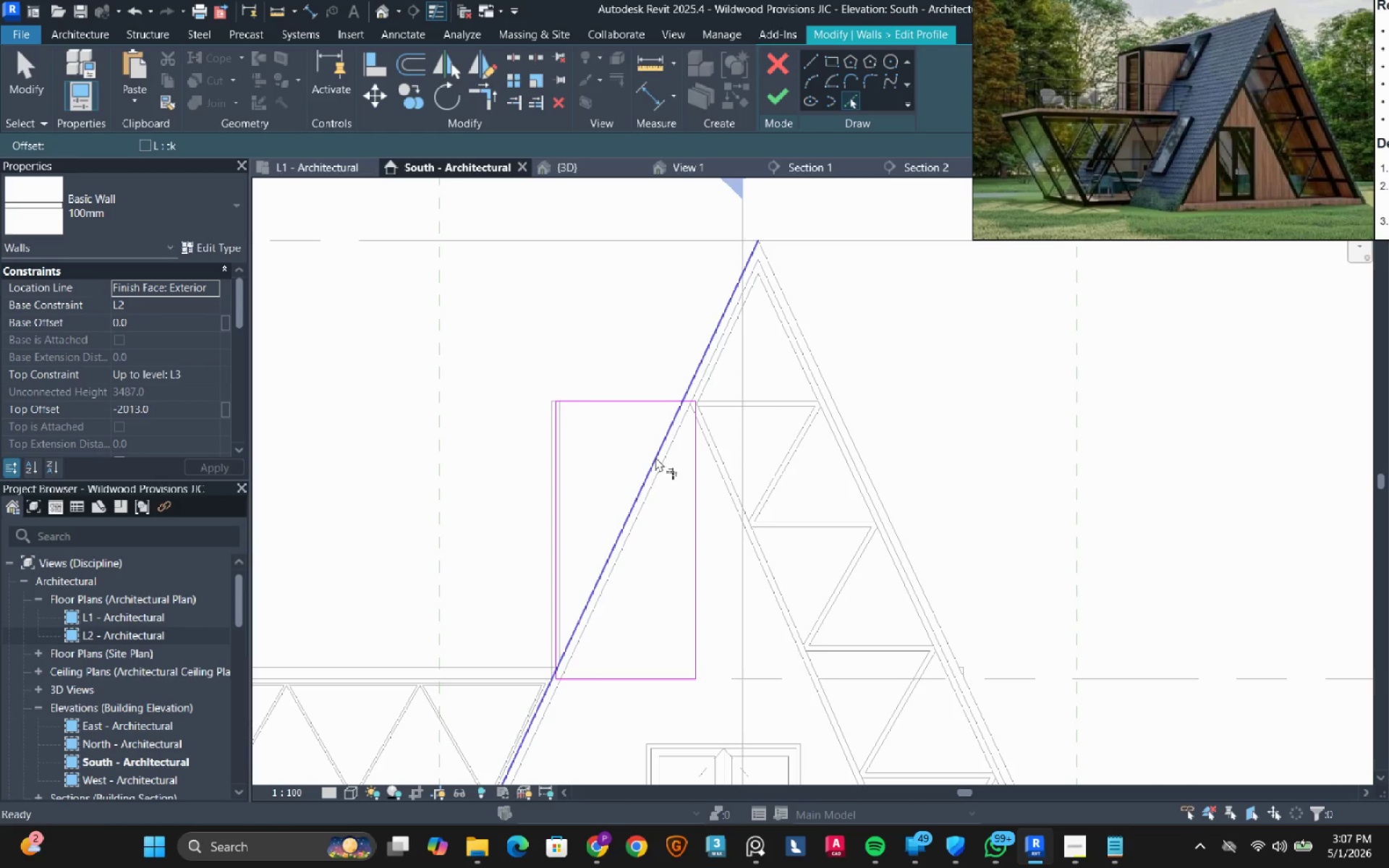 
double_click([657, 403])
 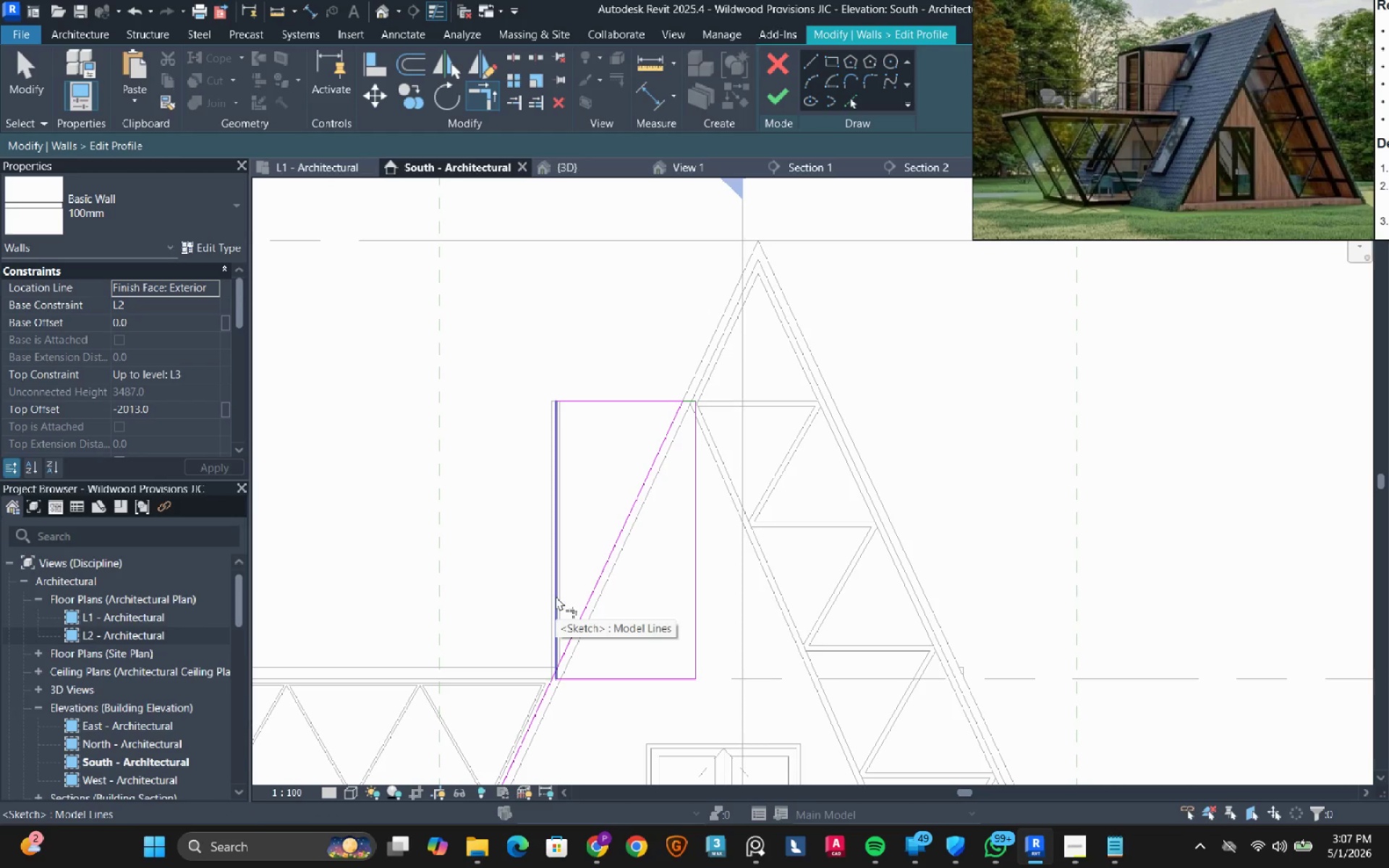 
key(Control+Z)
 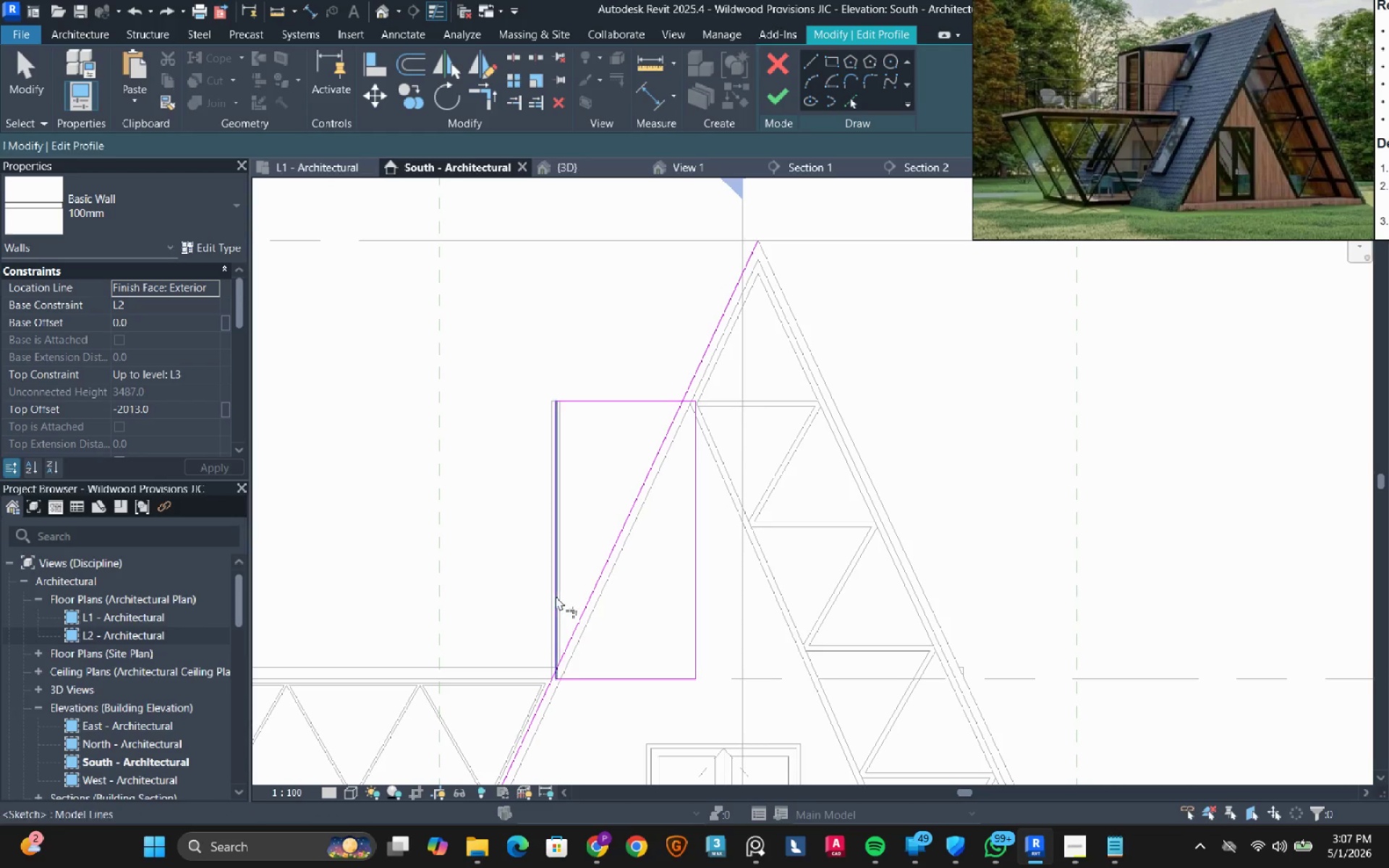 
key(Control+Z)
 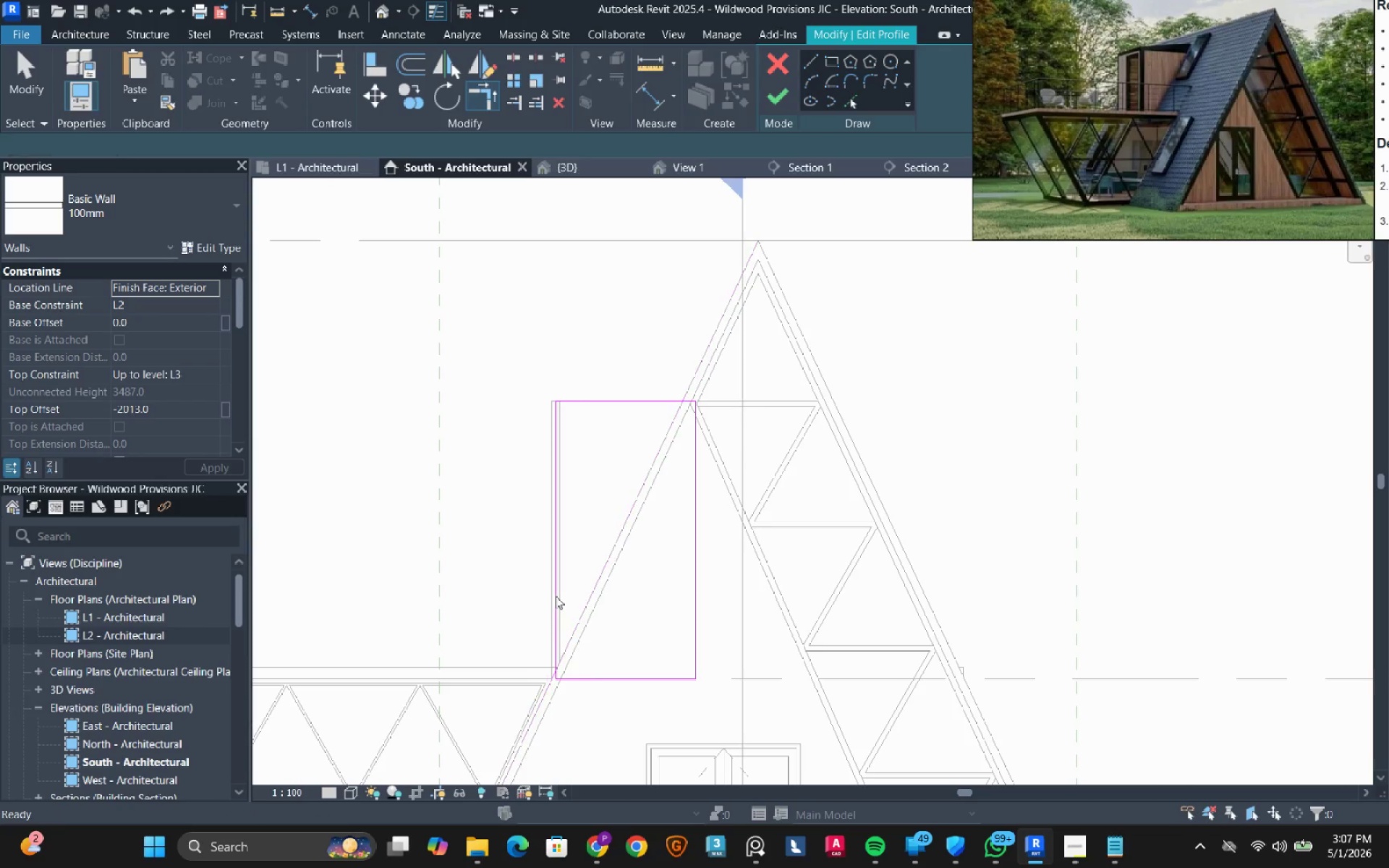 
key(Control+Z)
 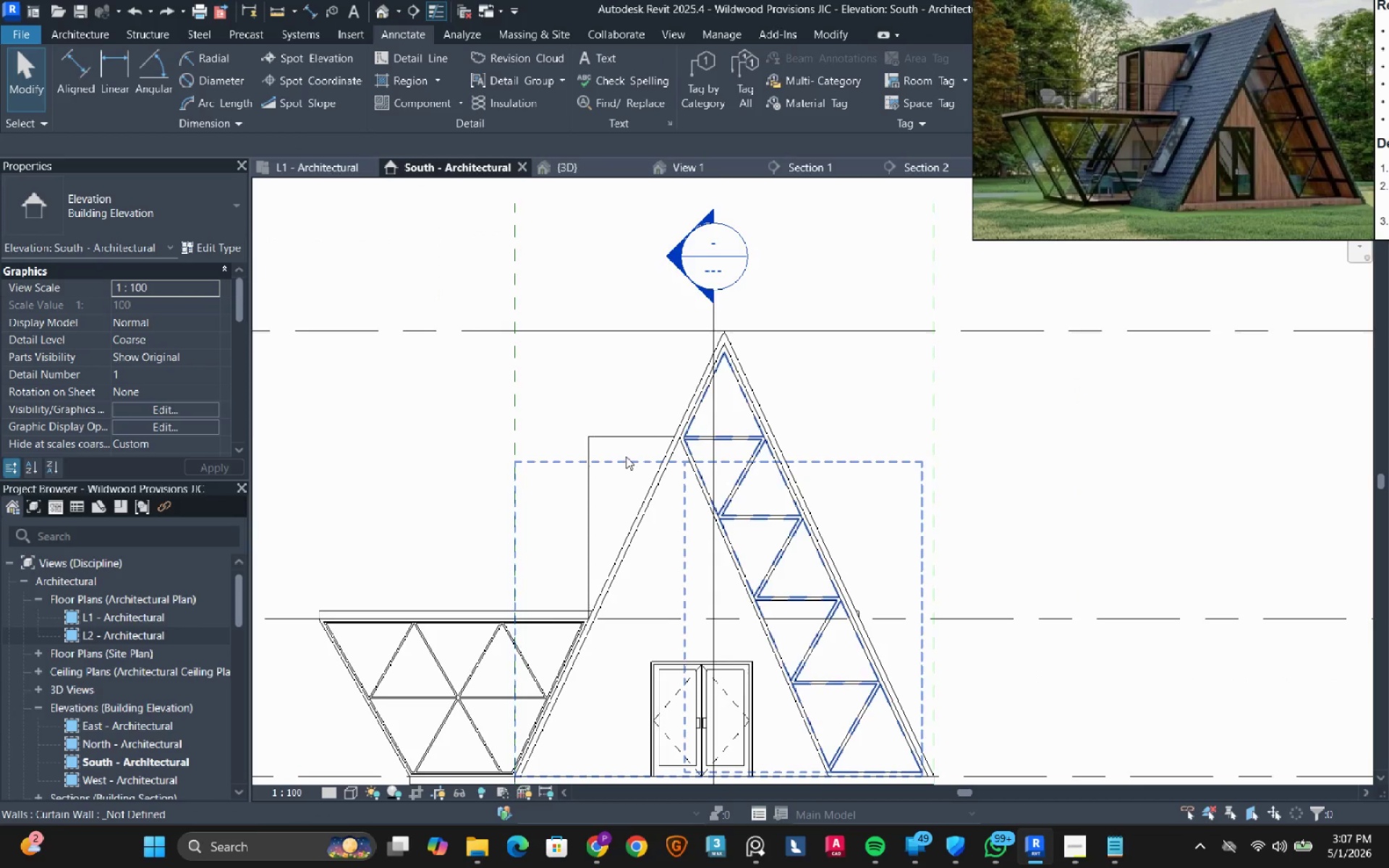 
key(Tab)
 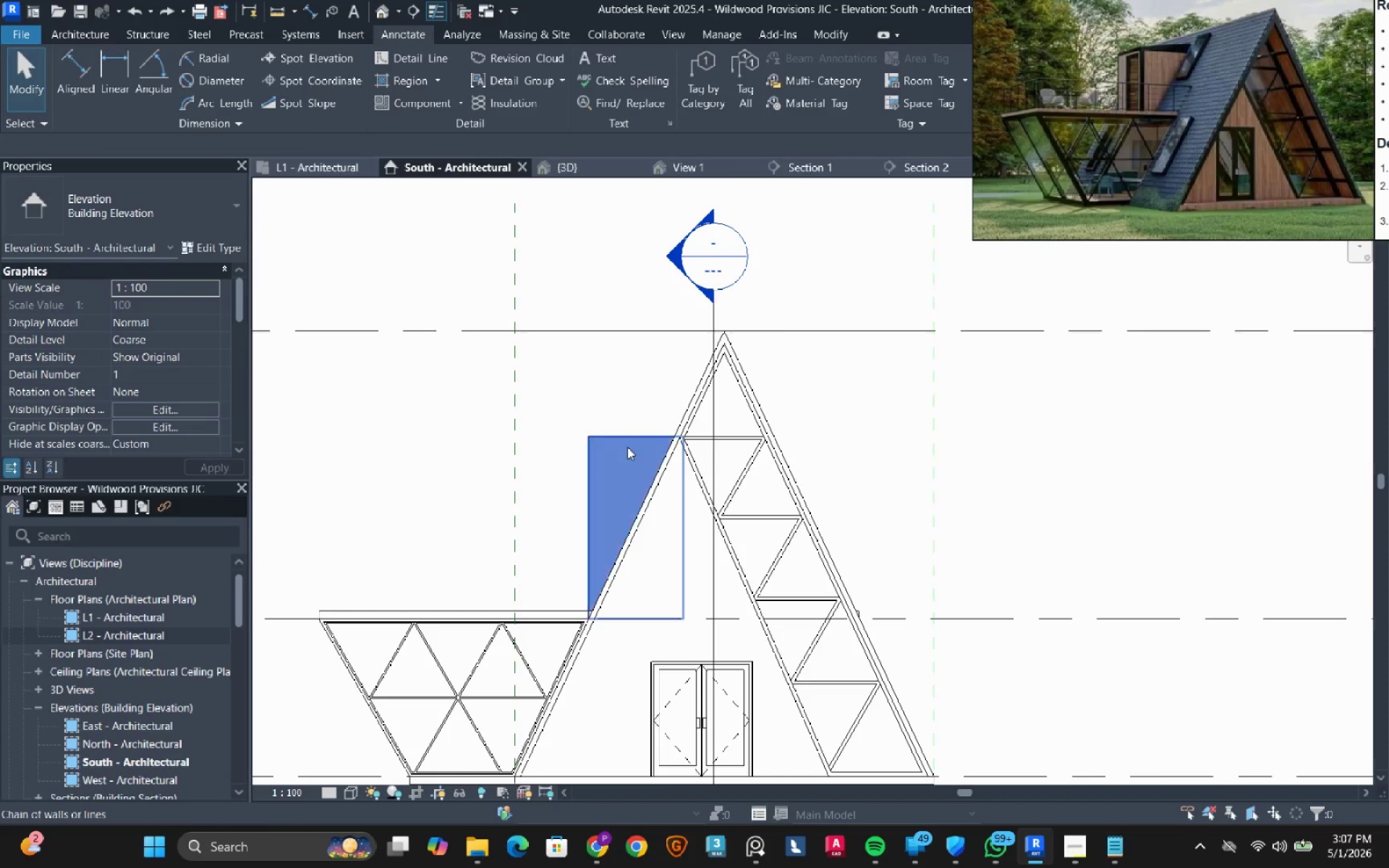 
left_click([627, 447])
 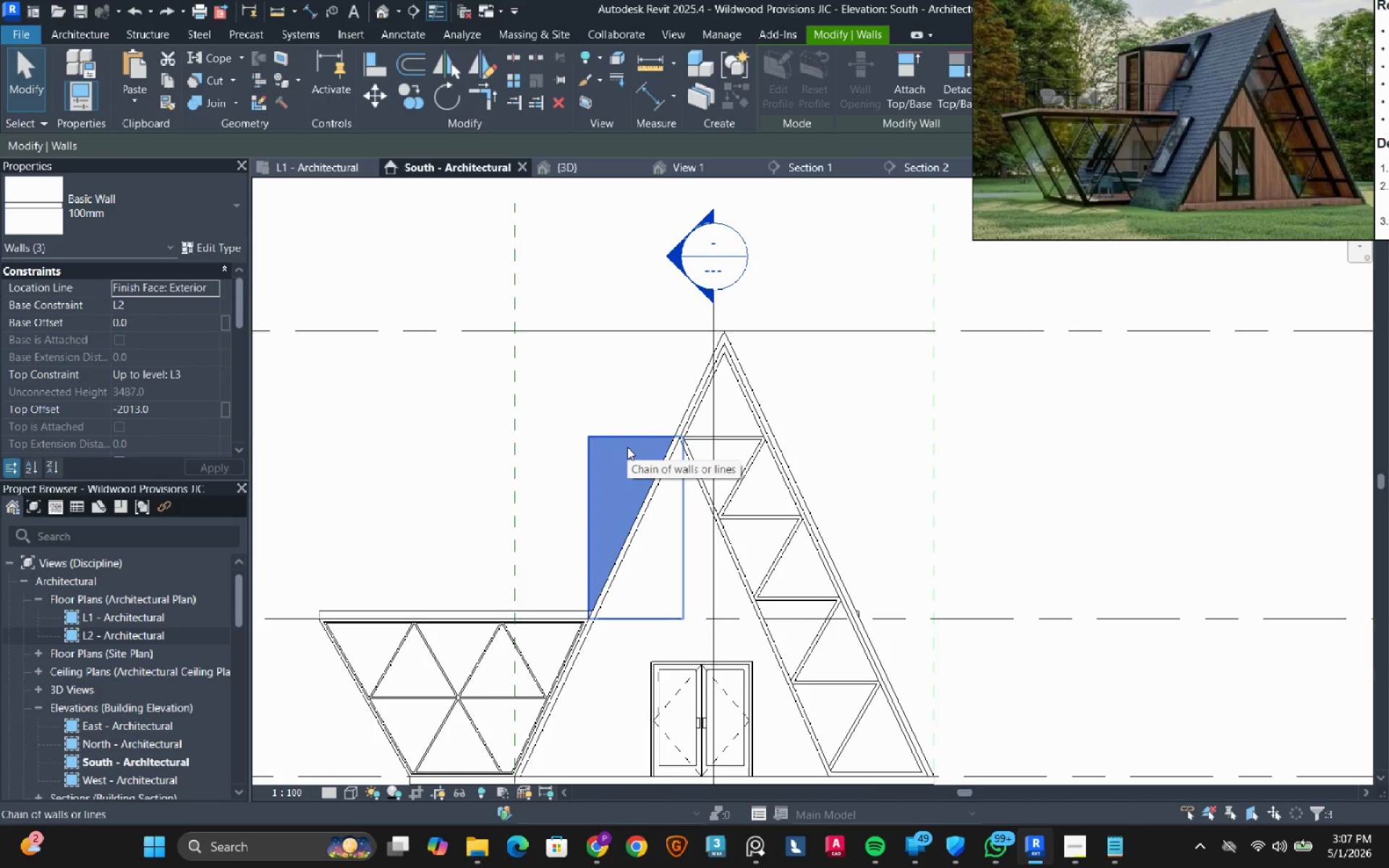 
key(ArrowLeft)
 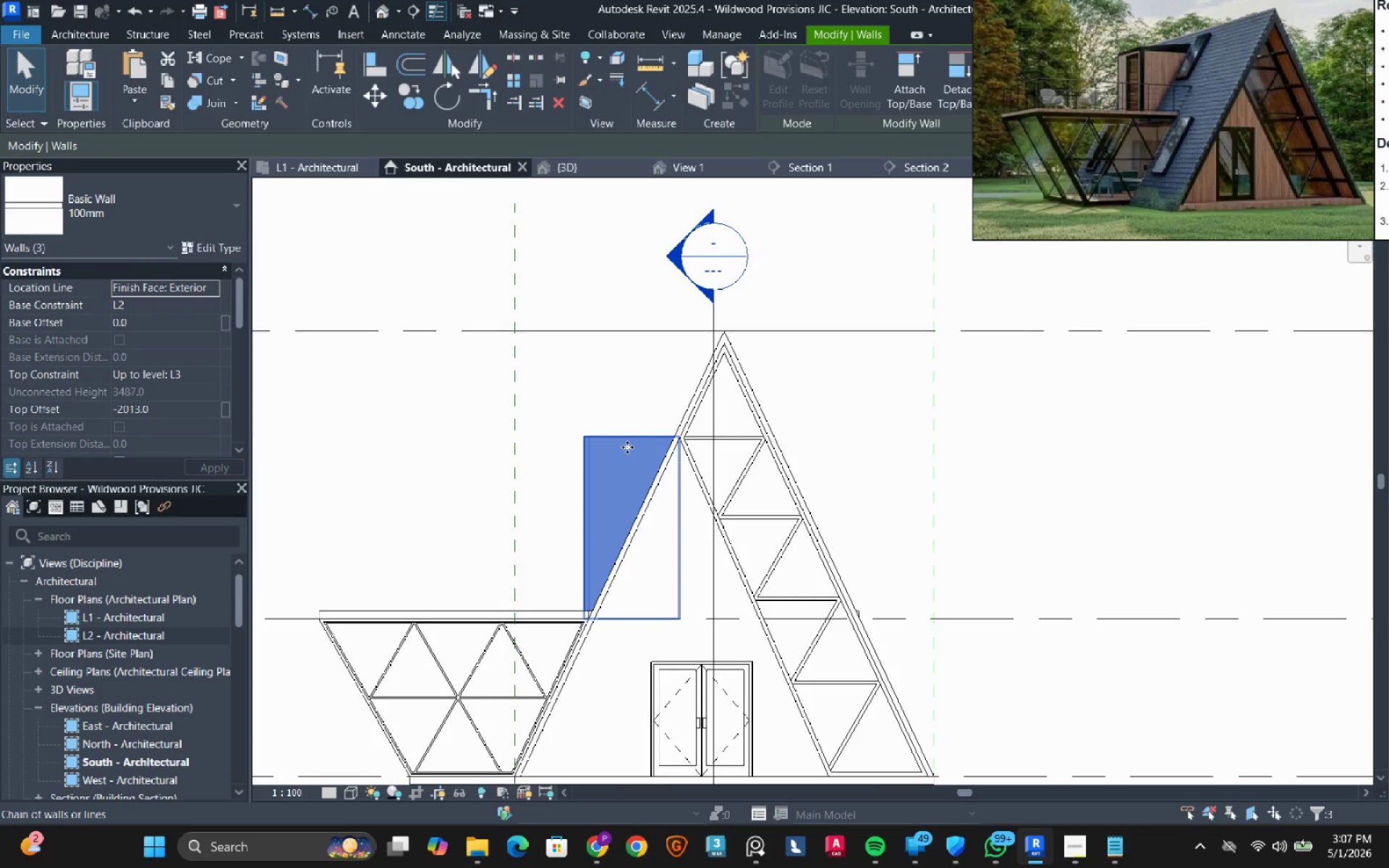 
key(ArrowLeft)
 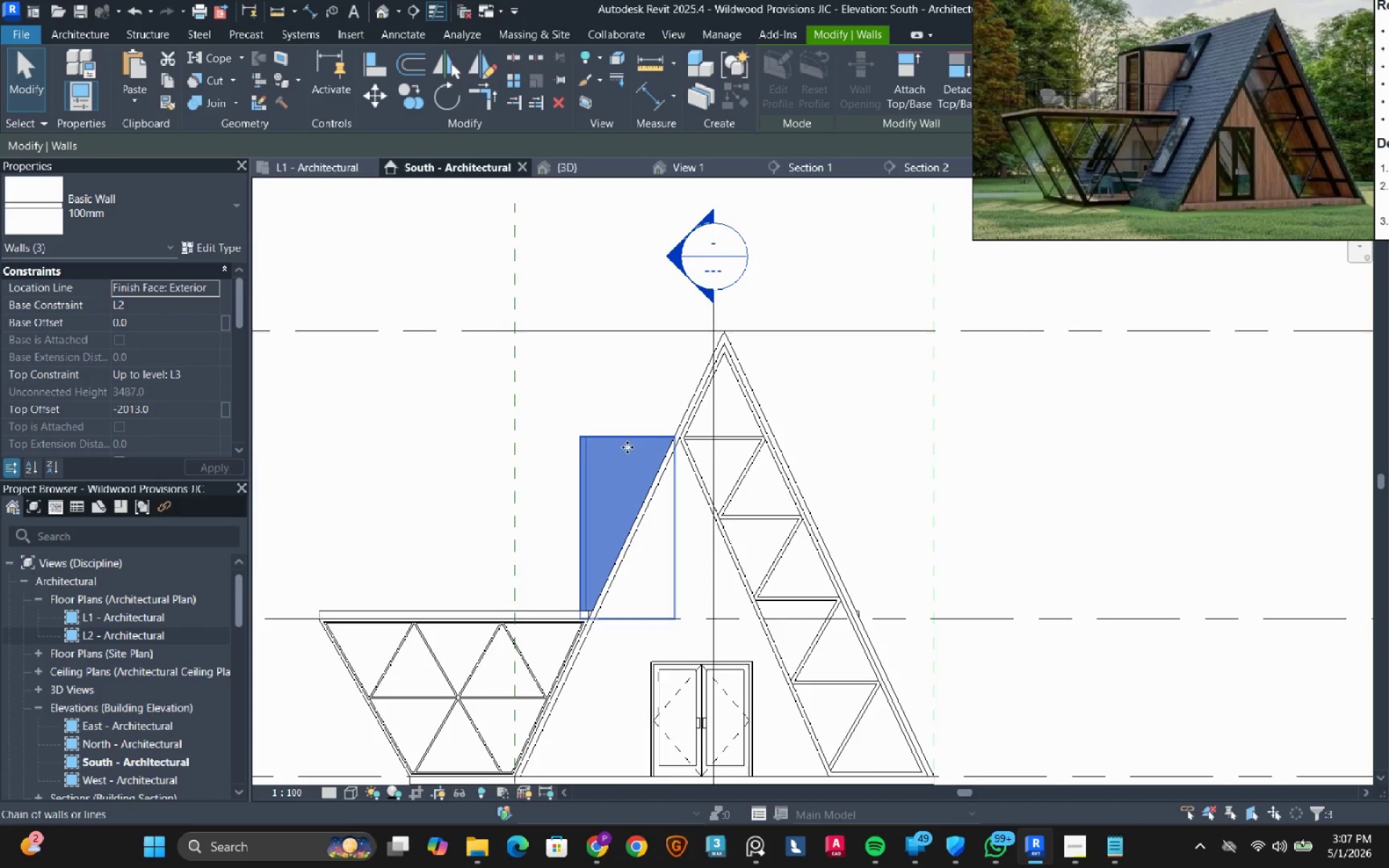 
key(ArrowLeft)
 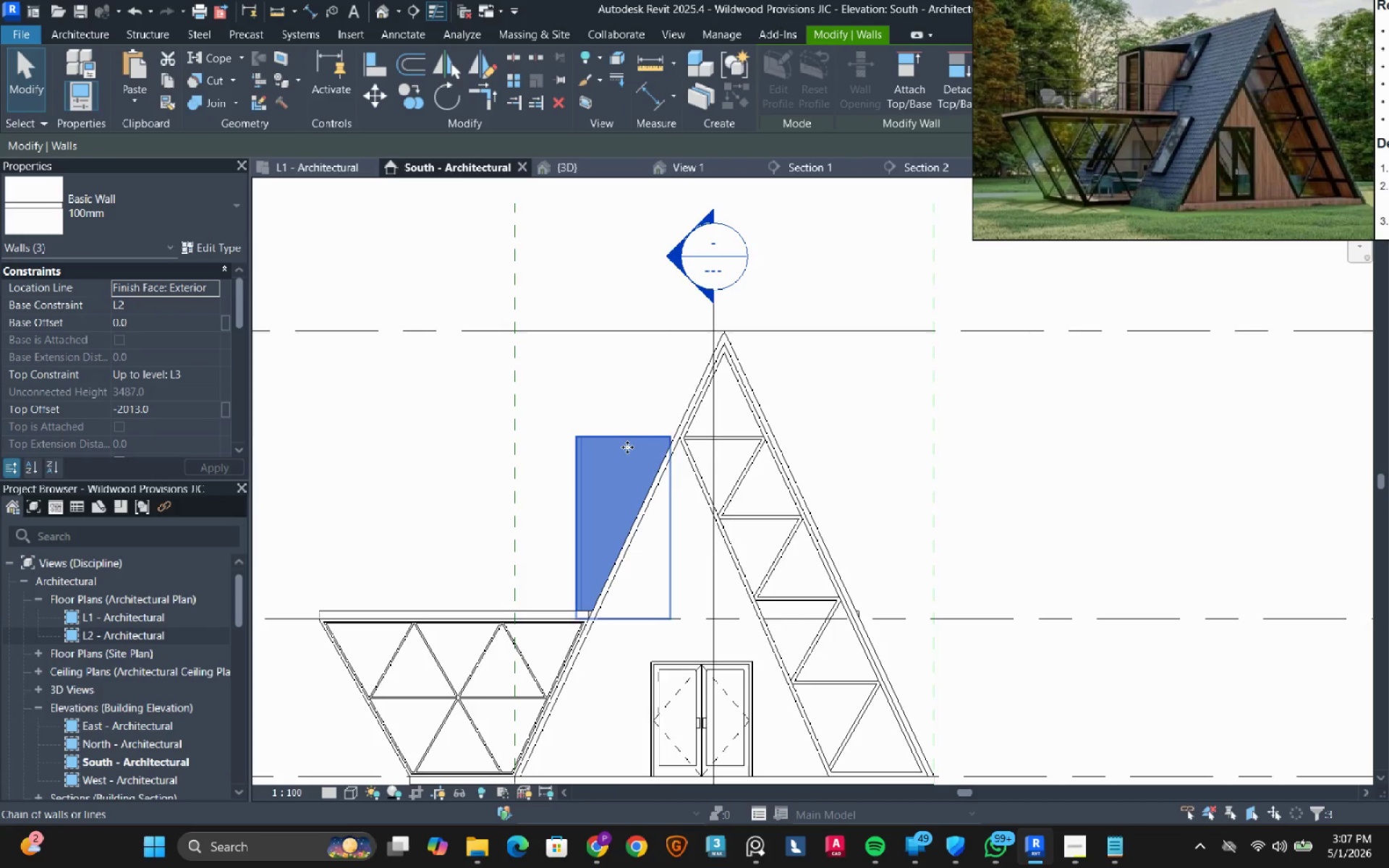 
key(ArrowLeft)
 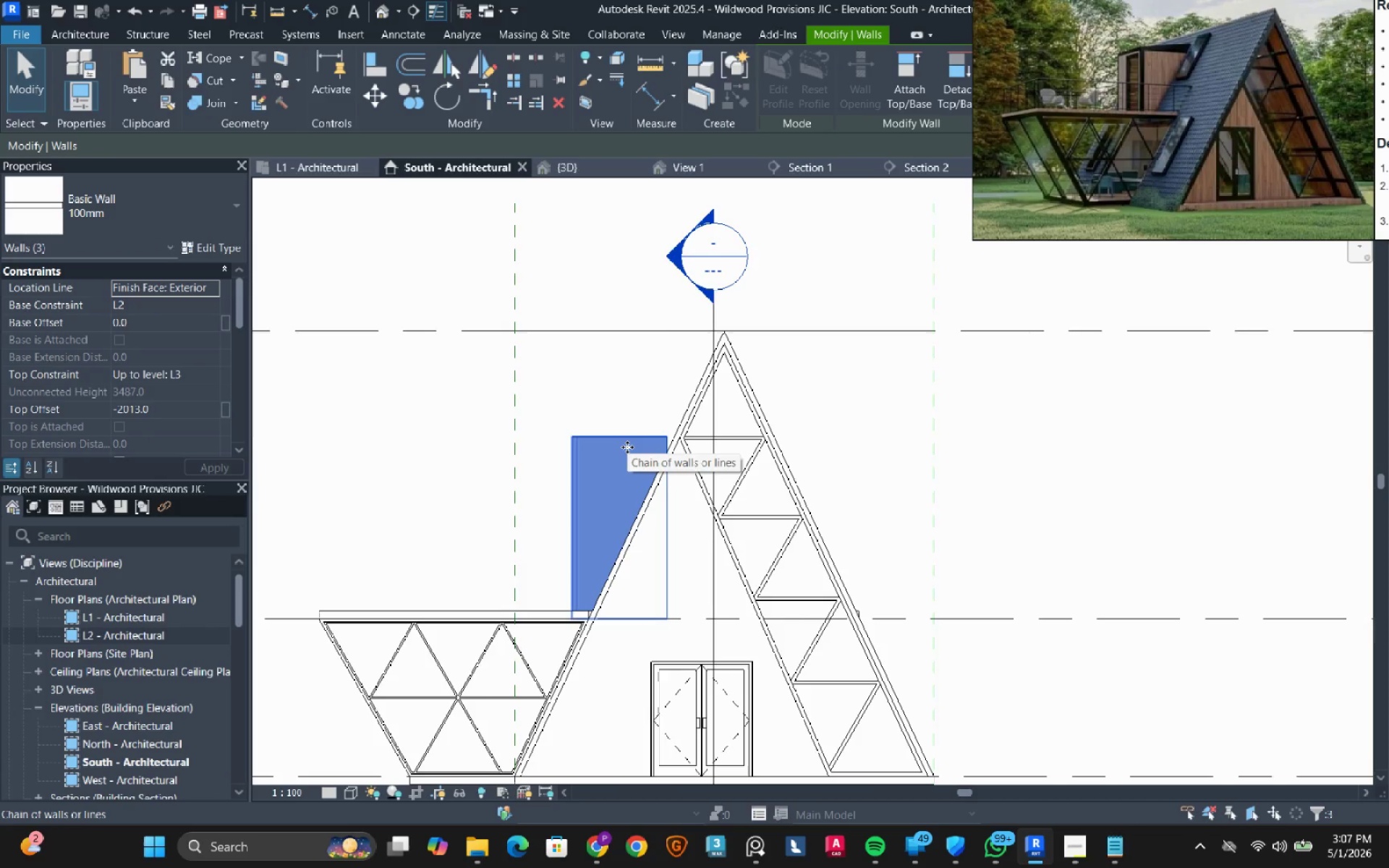 
key(ArrowLeft)
 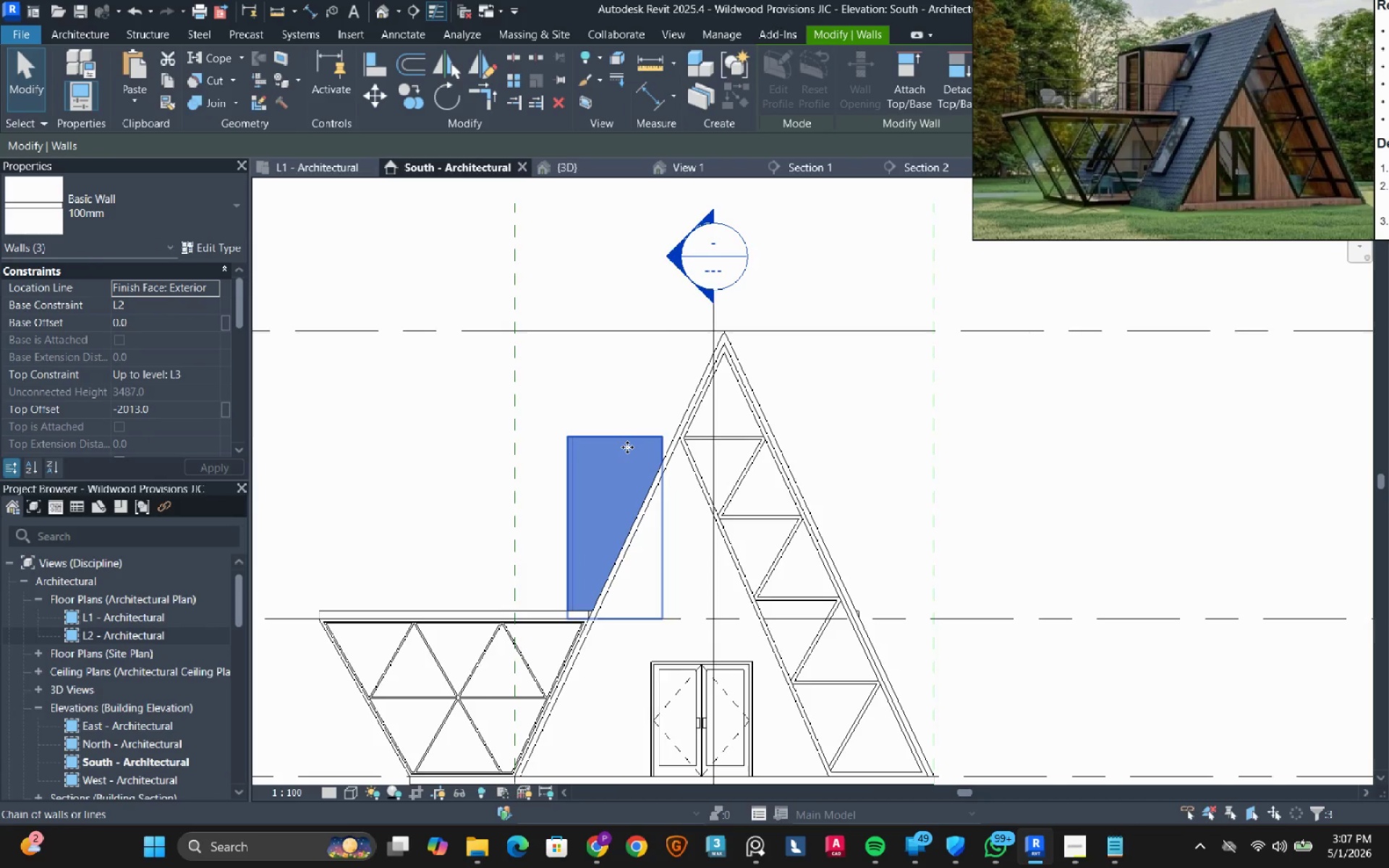 
key(ArrowLeft)
 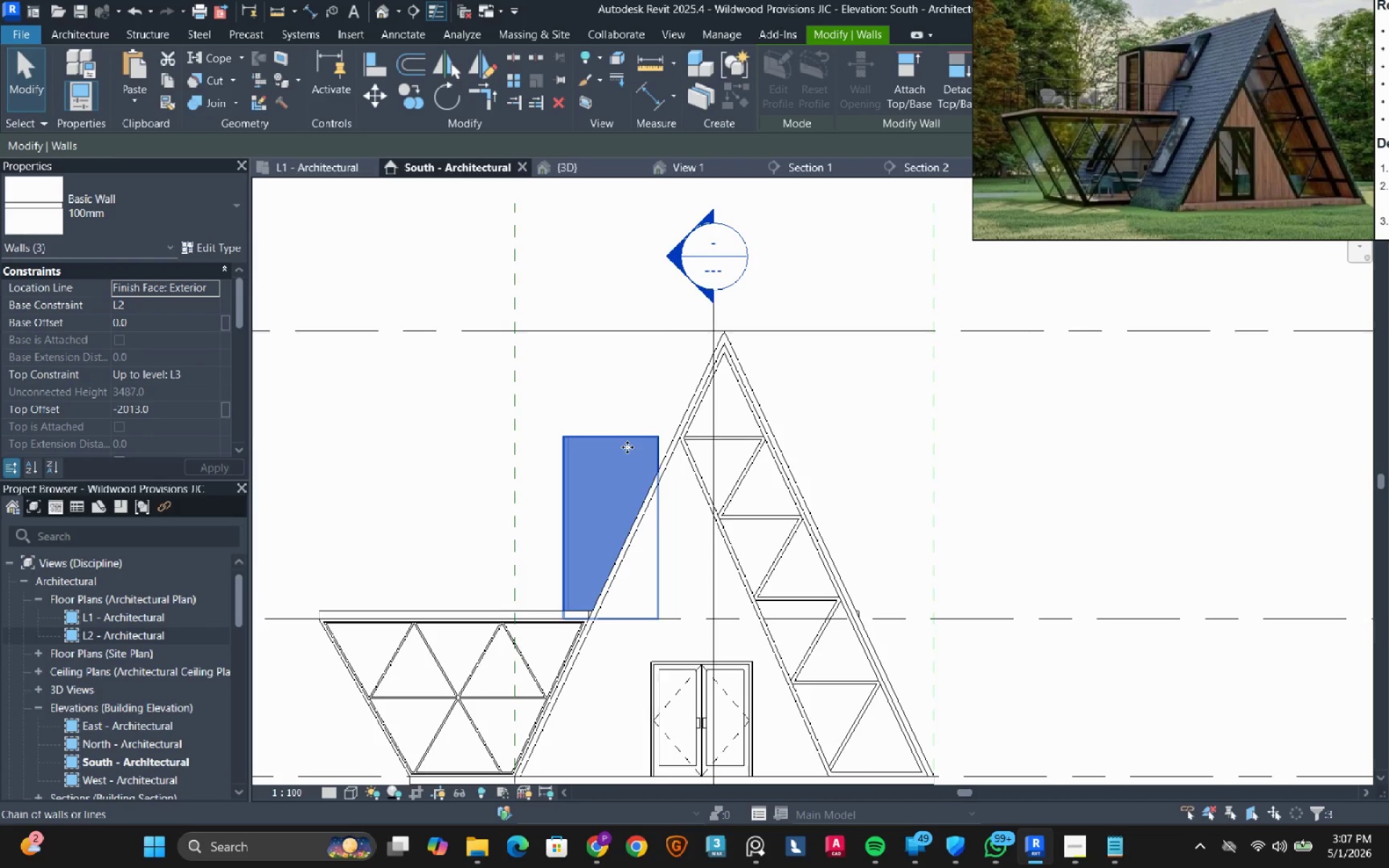 
key(ArrowLeft)
 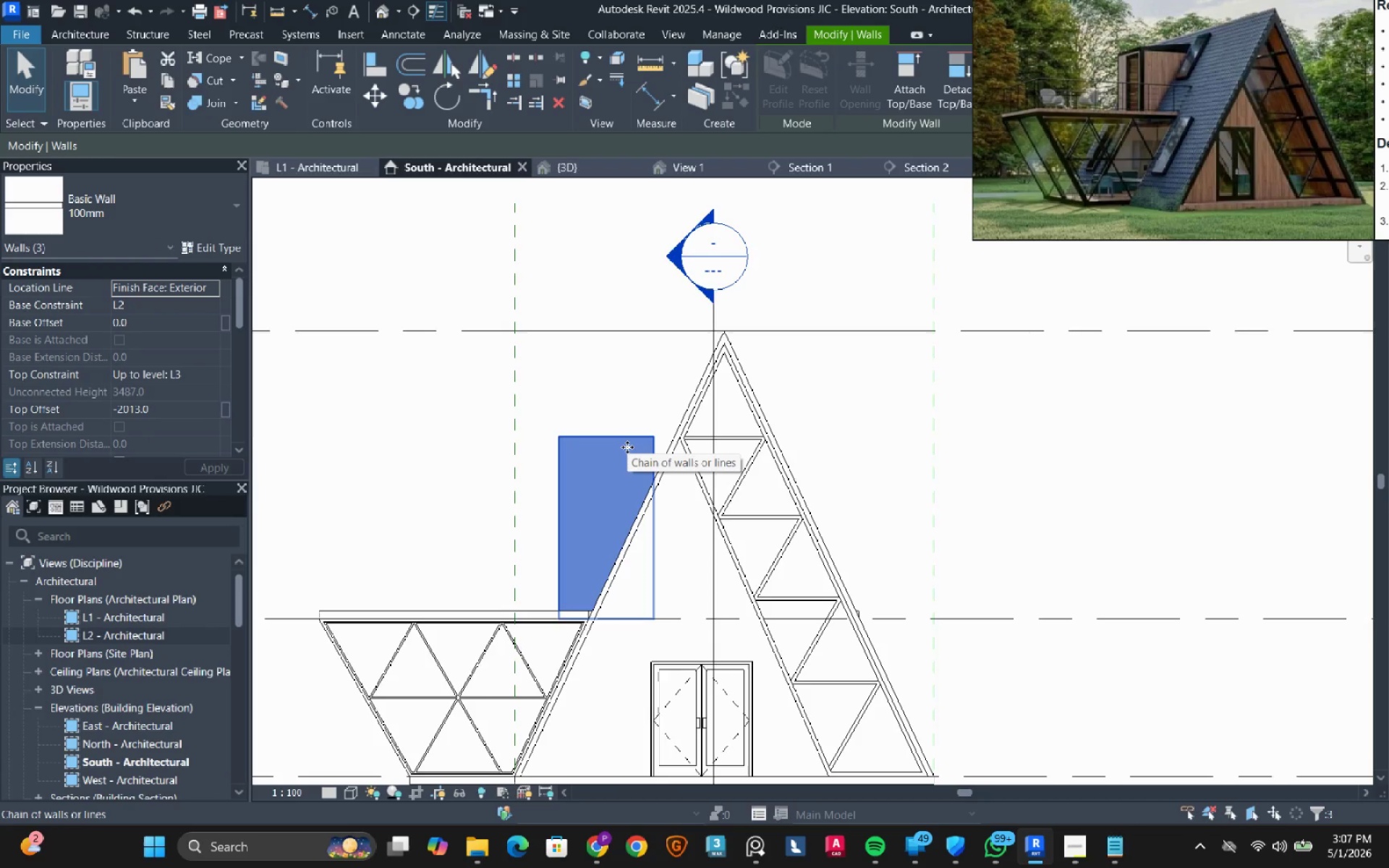 
key(ArrowRight)
 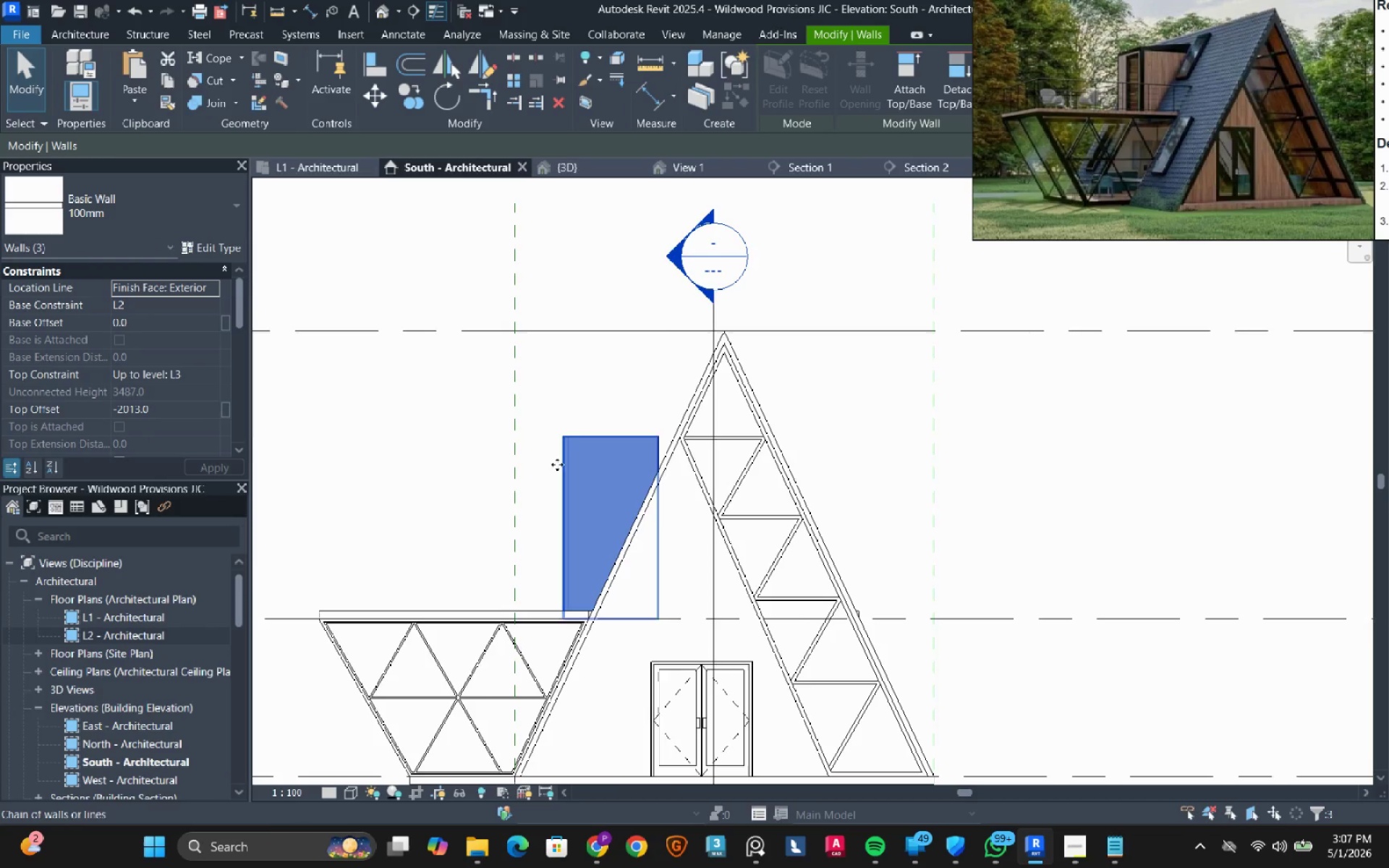 
left_click([179, 322])
 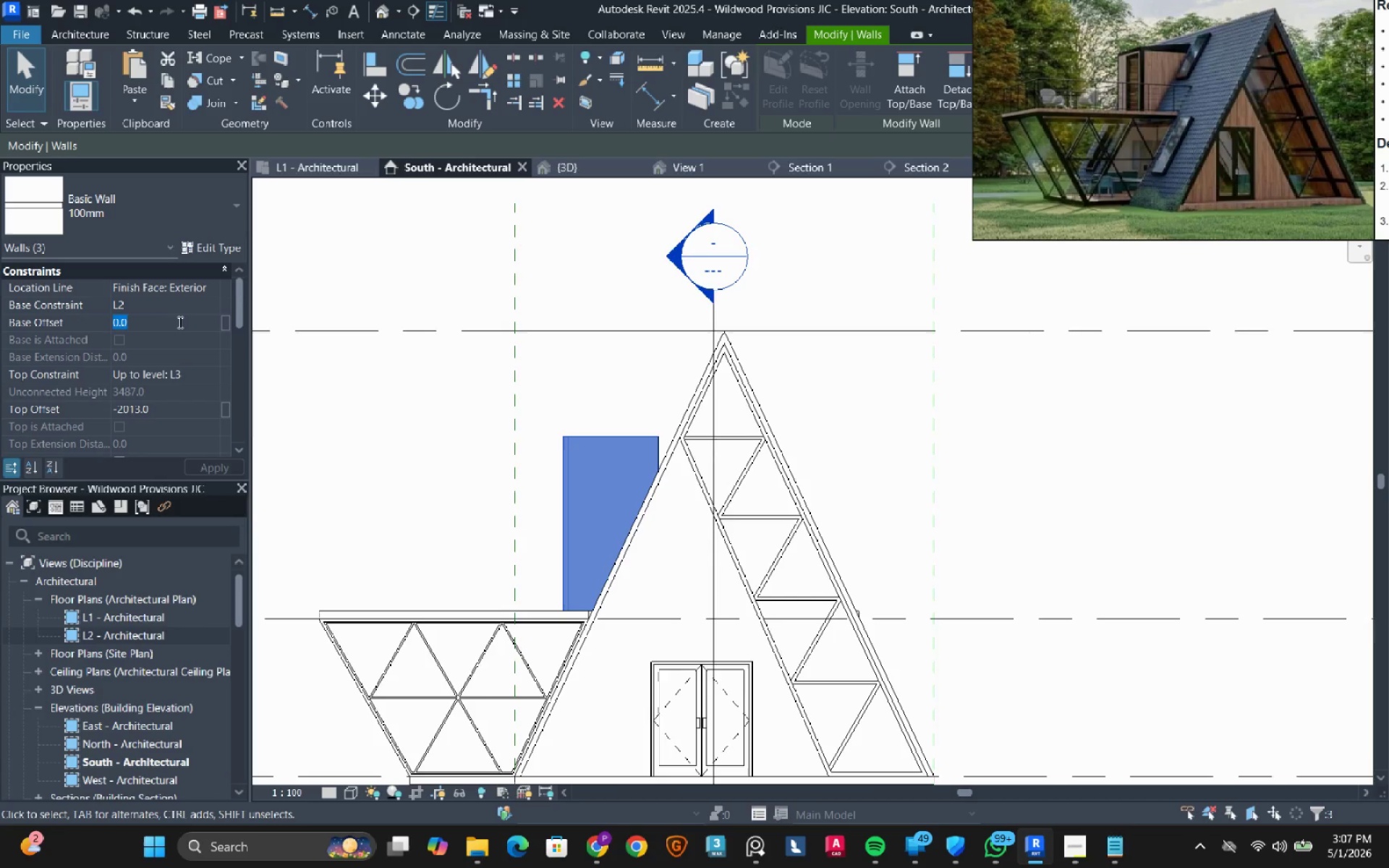 
key(Numpad1)
 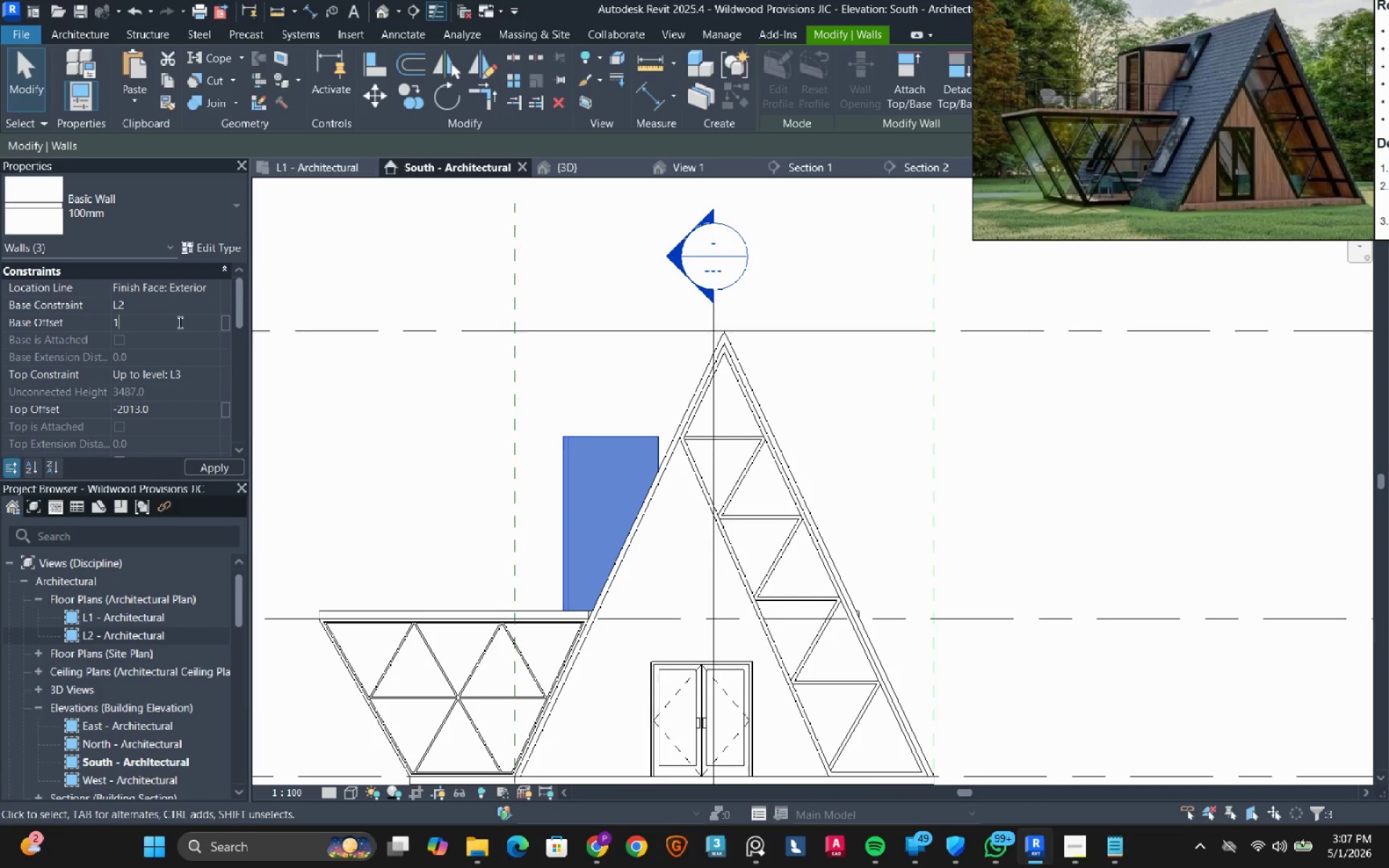 
key(Numpad5)
 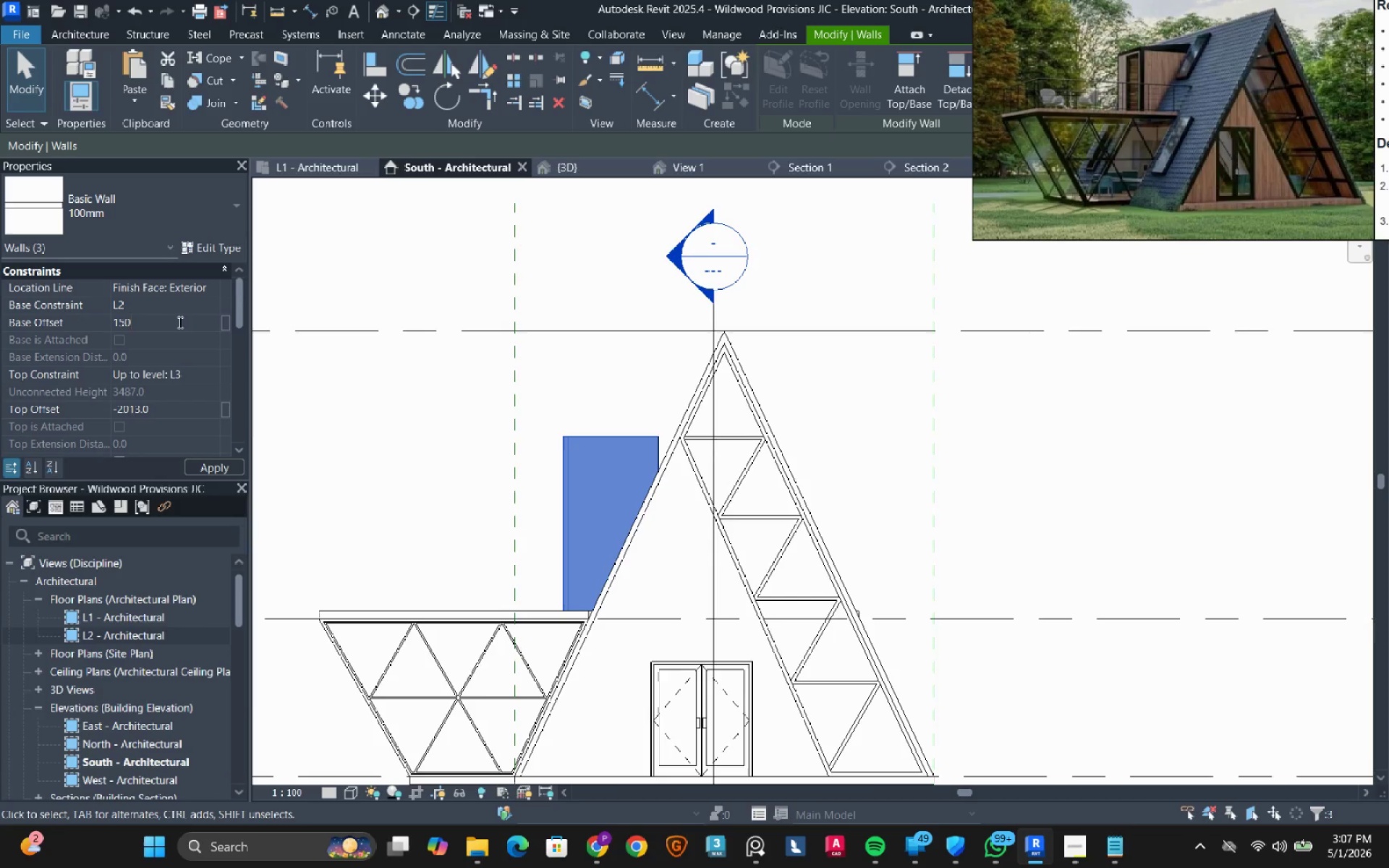 
key(Numpad0)
 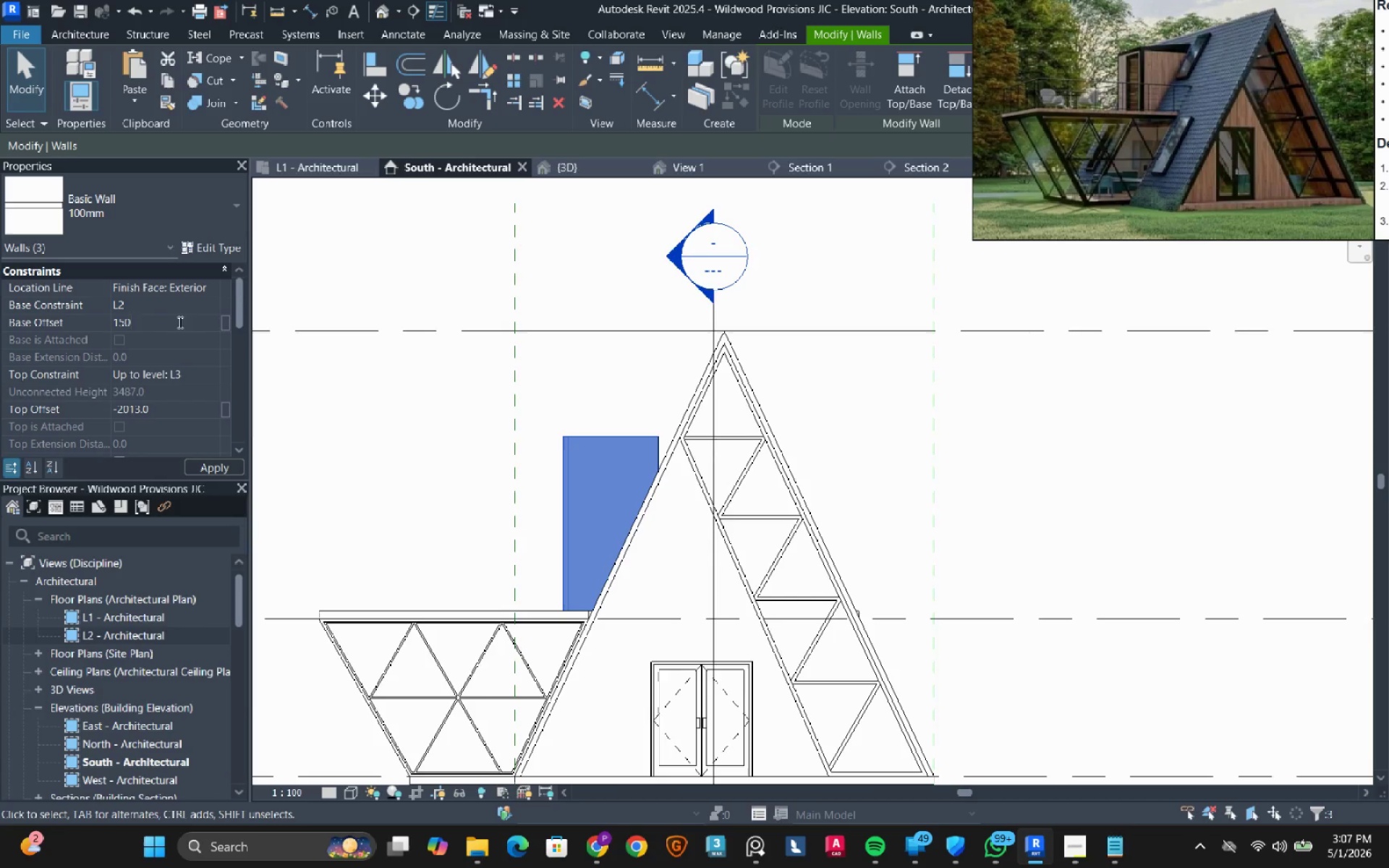 
key(NumpadEnter)
 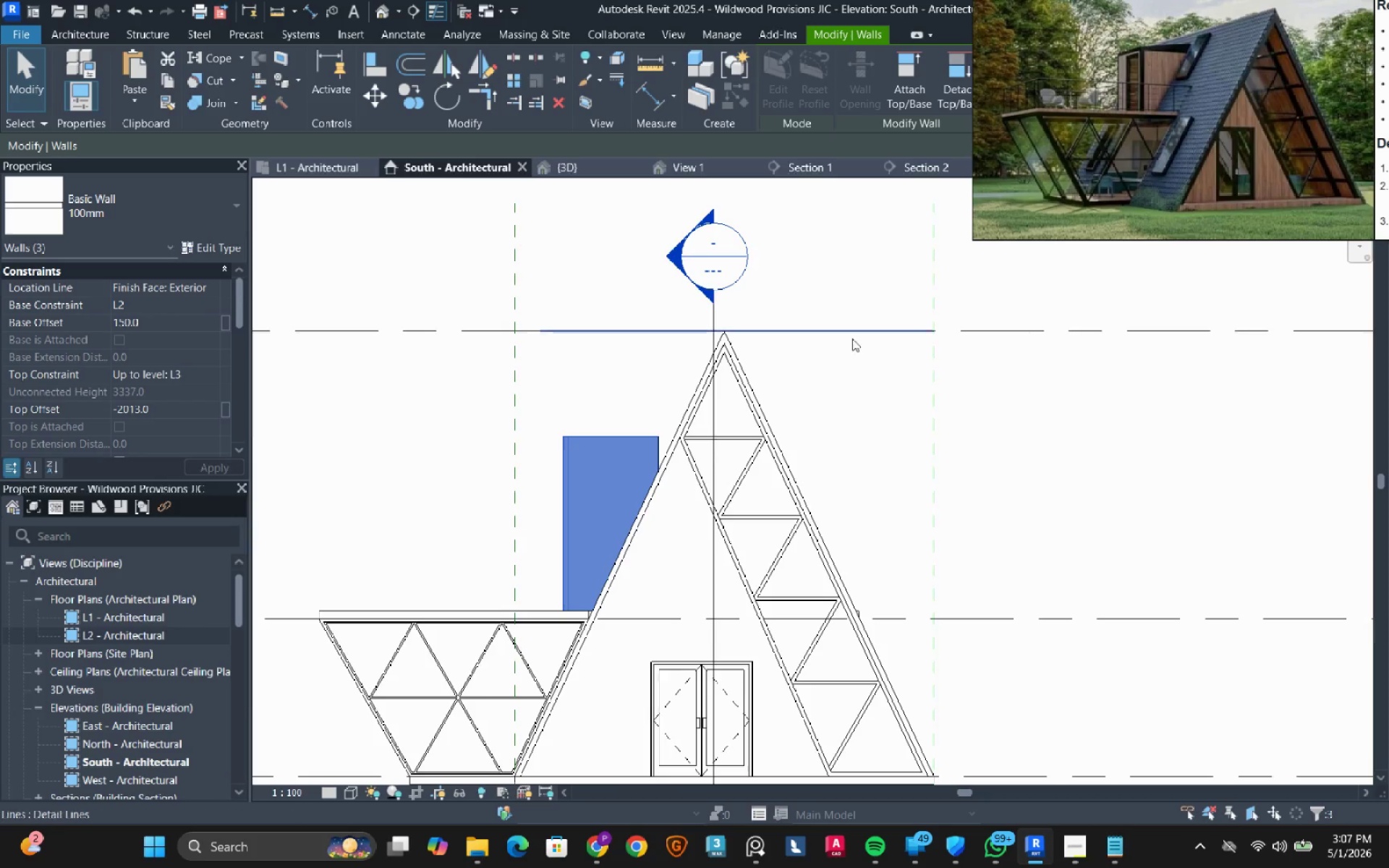 
left_click([1191, 448])
 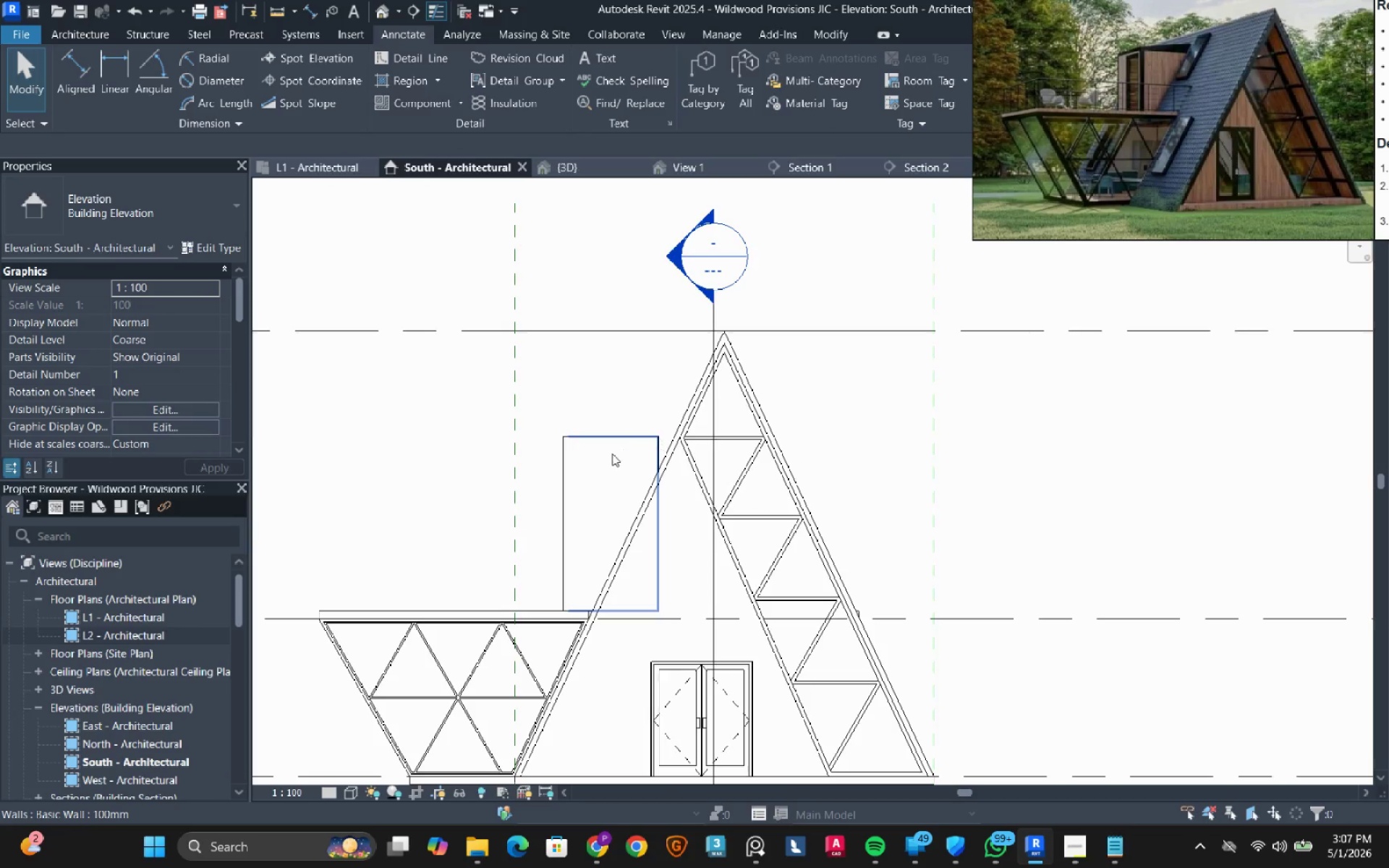 
left_click([612, 454])
 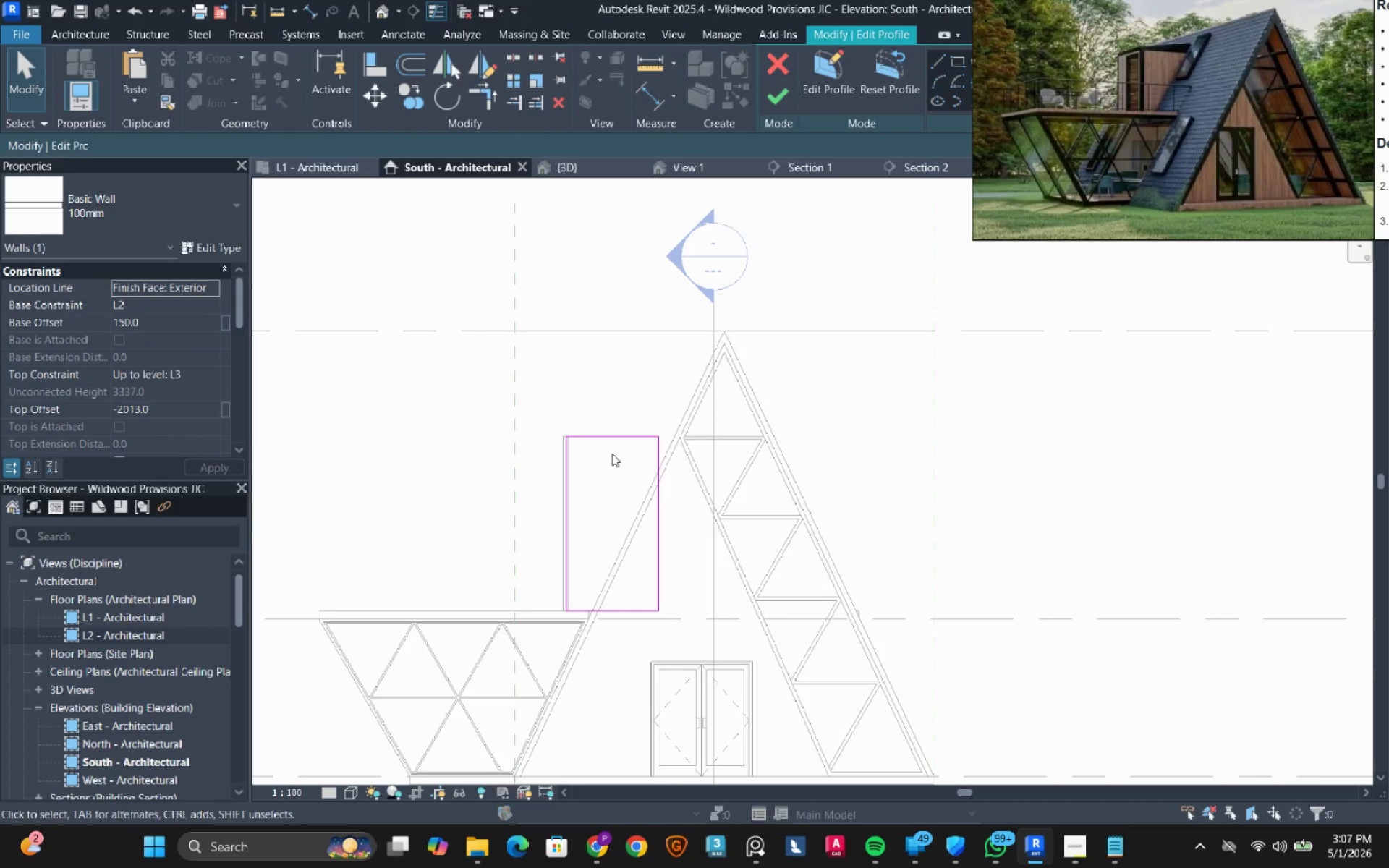 
left_click([612, 454])
 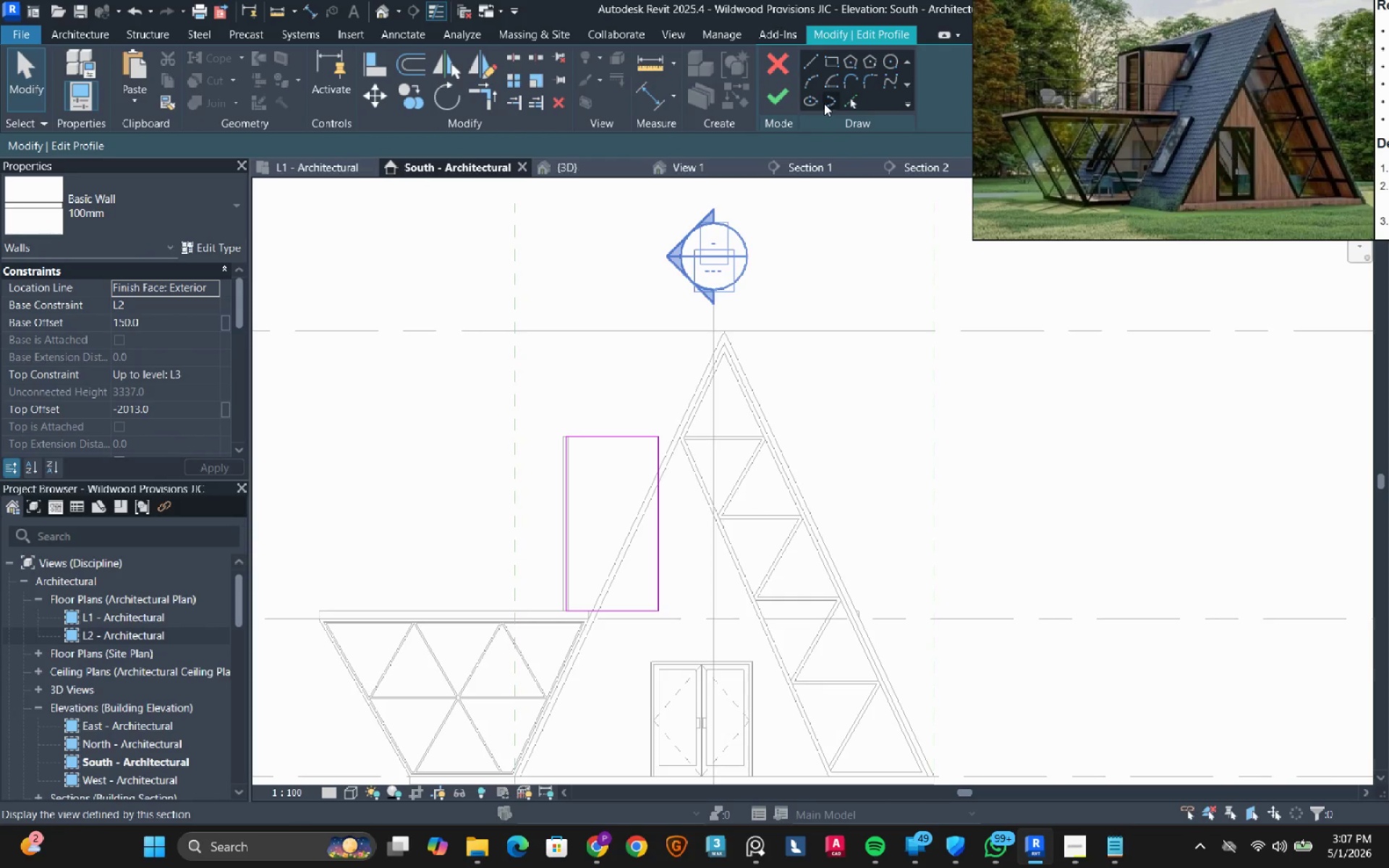 
left_click([856, 100])
 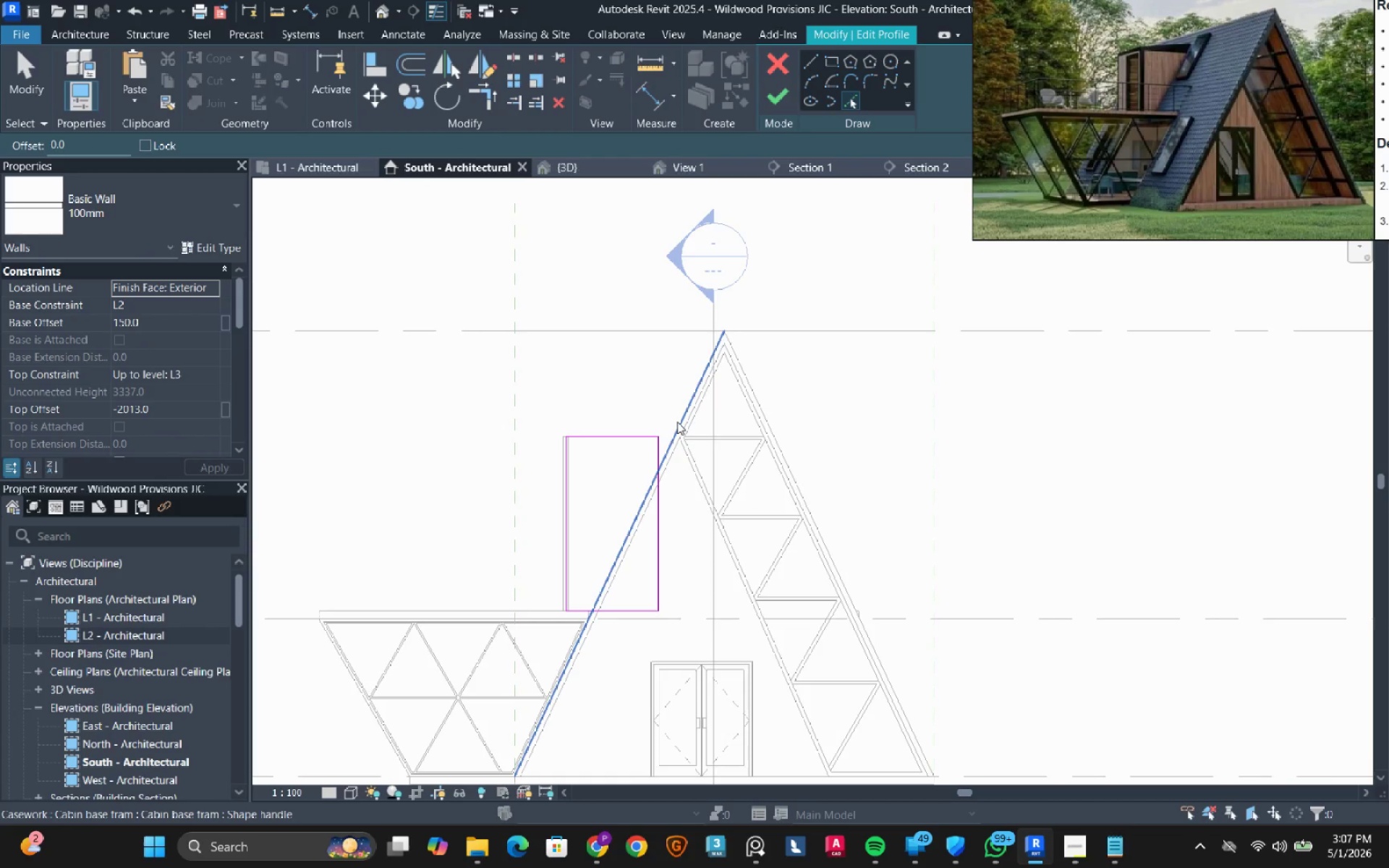 
left_click([677, 422])
 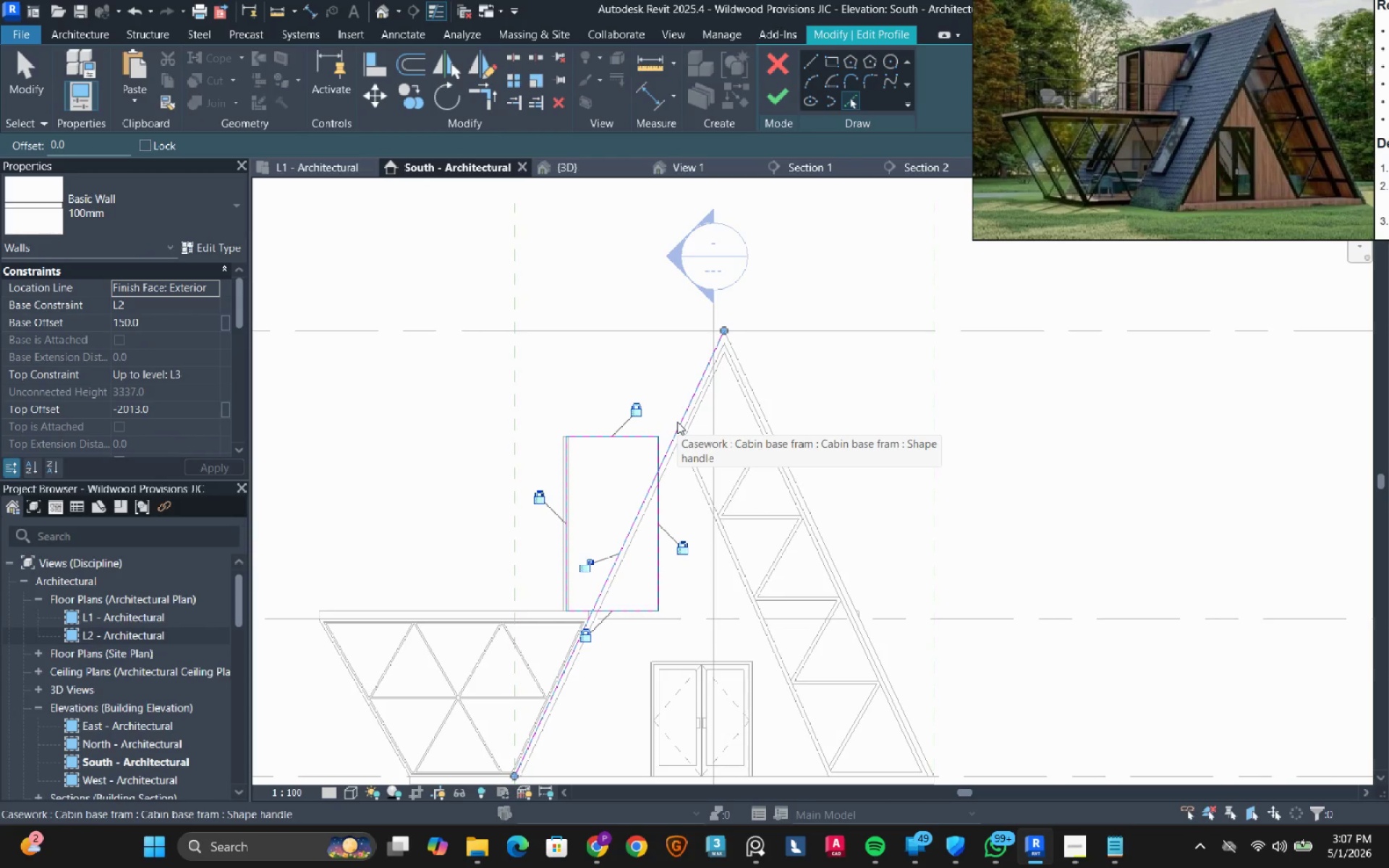 
key(Escape)
 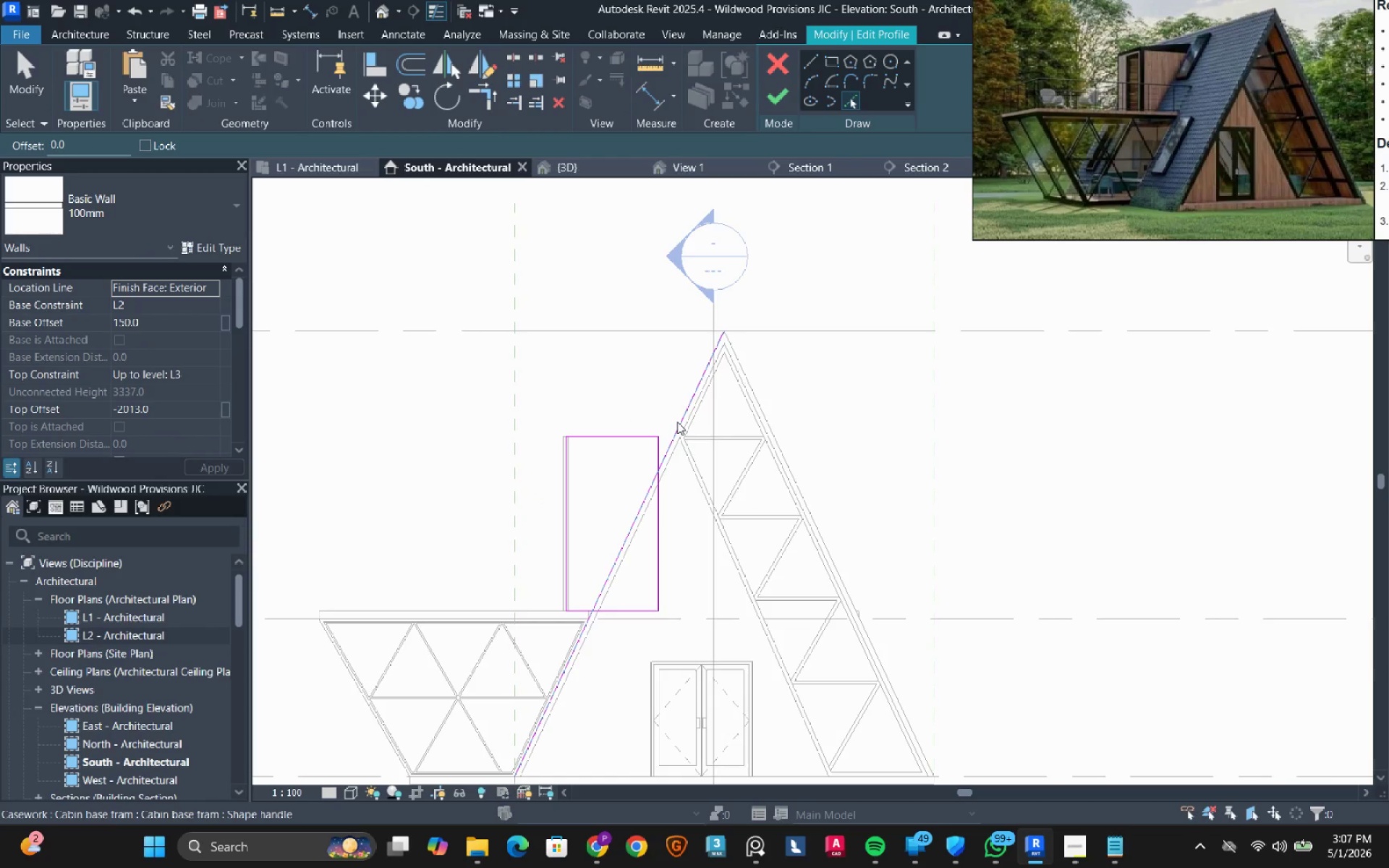 
key(T)
 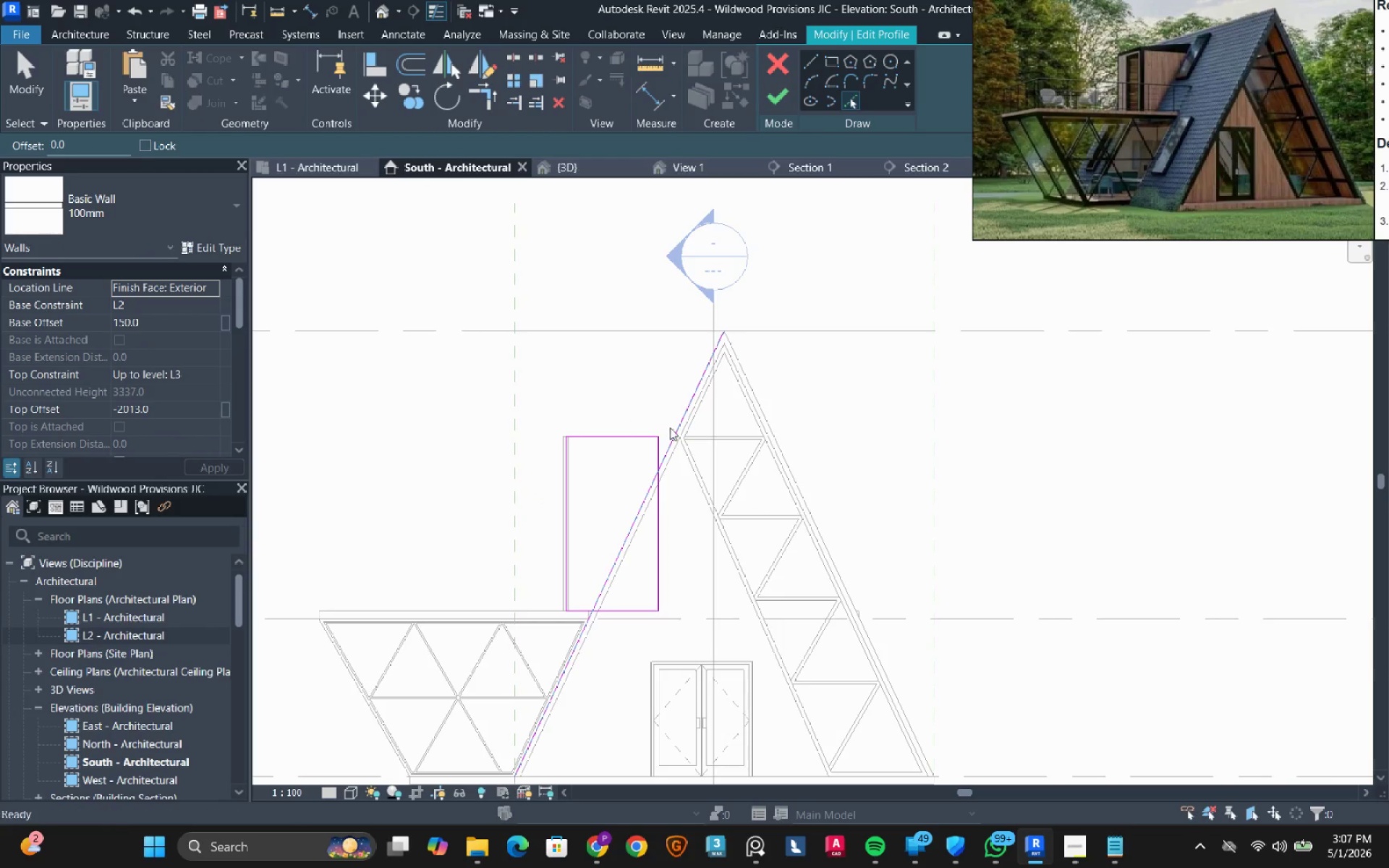 
key(R)
 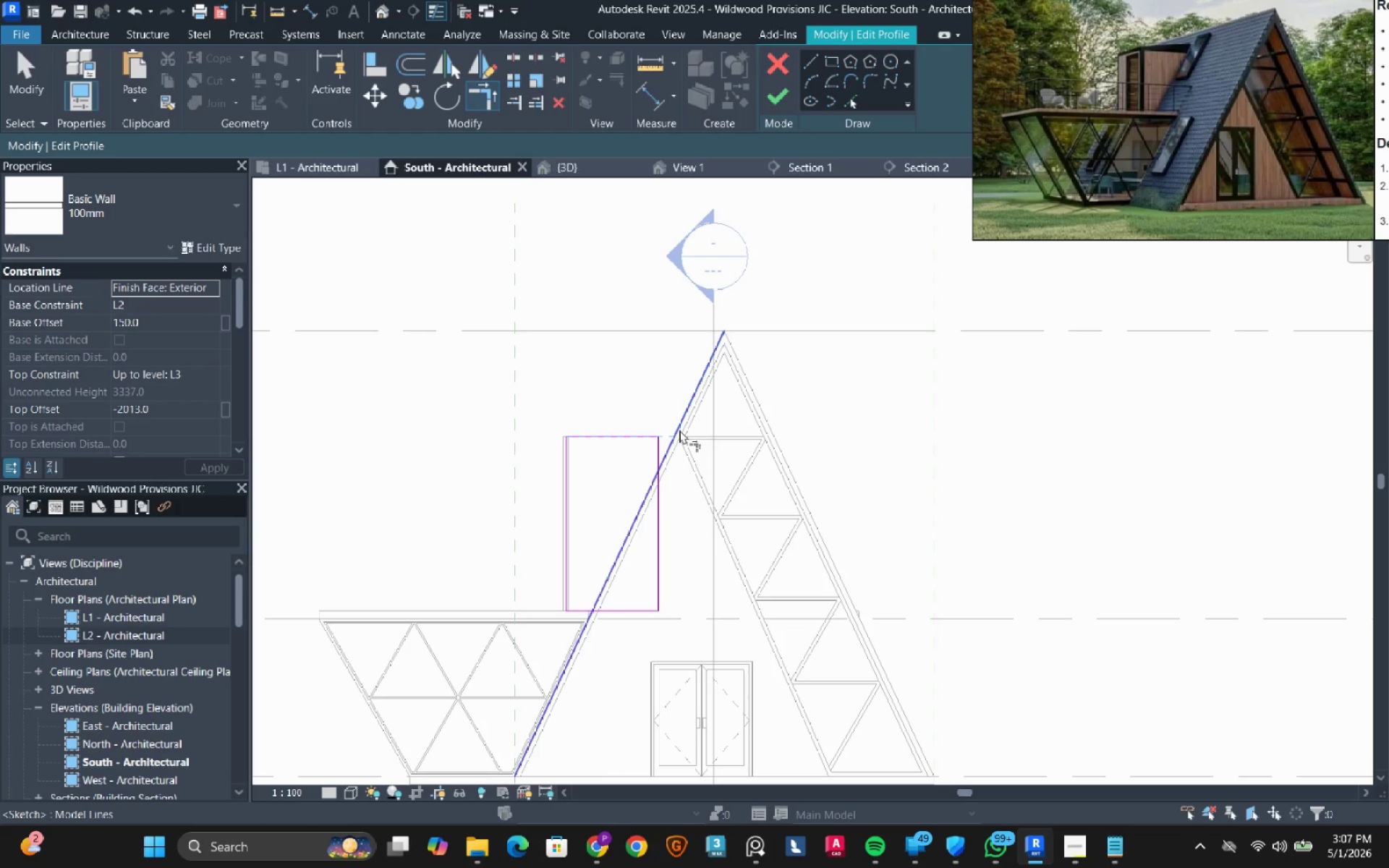 
double_click([679, 430])
 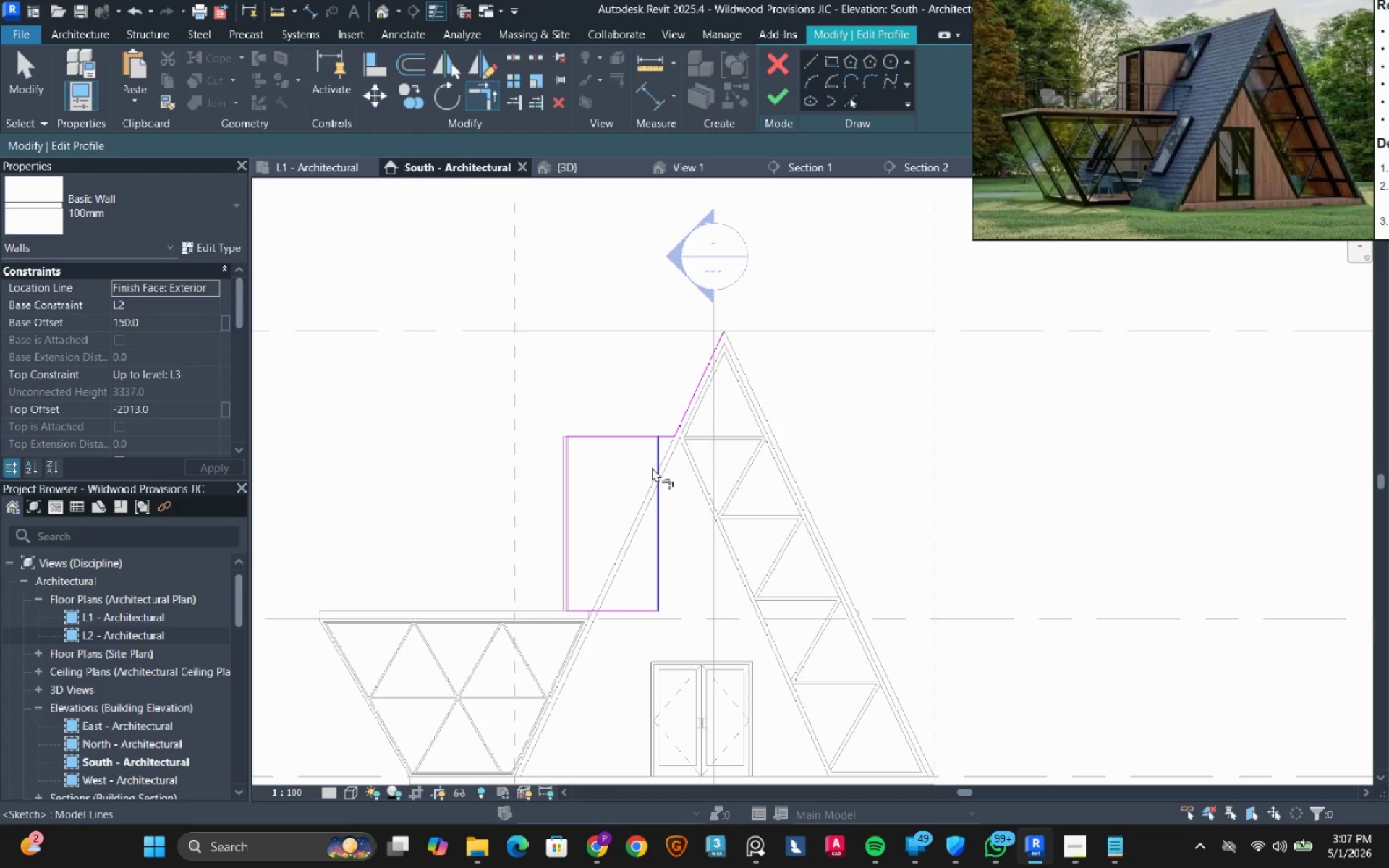 
key(Control+Z)
 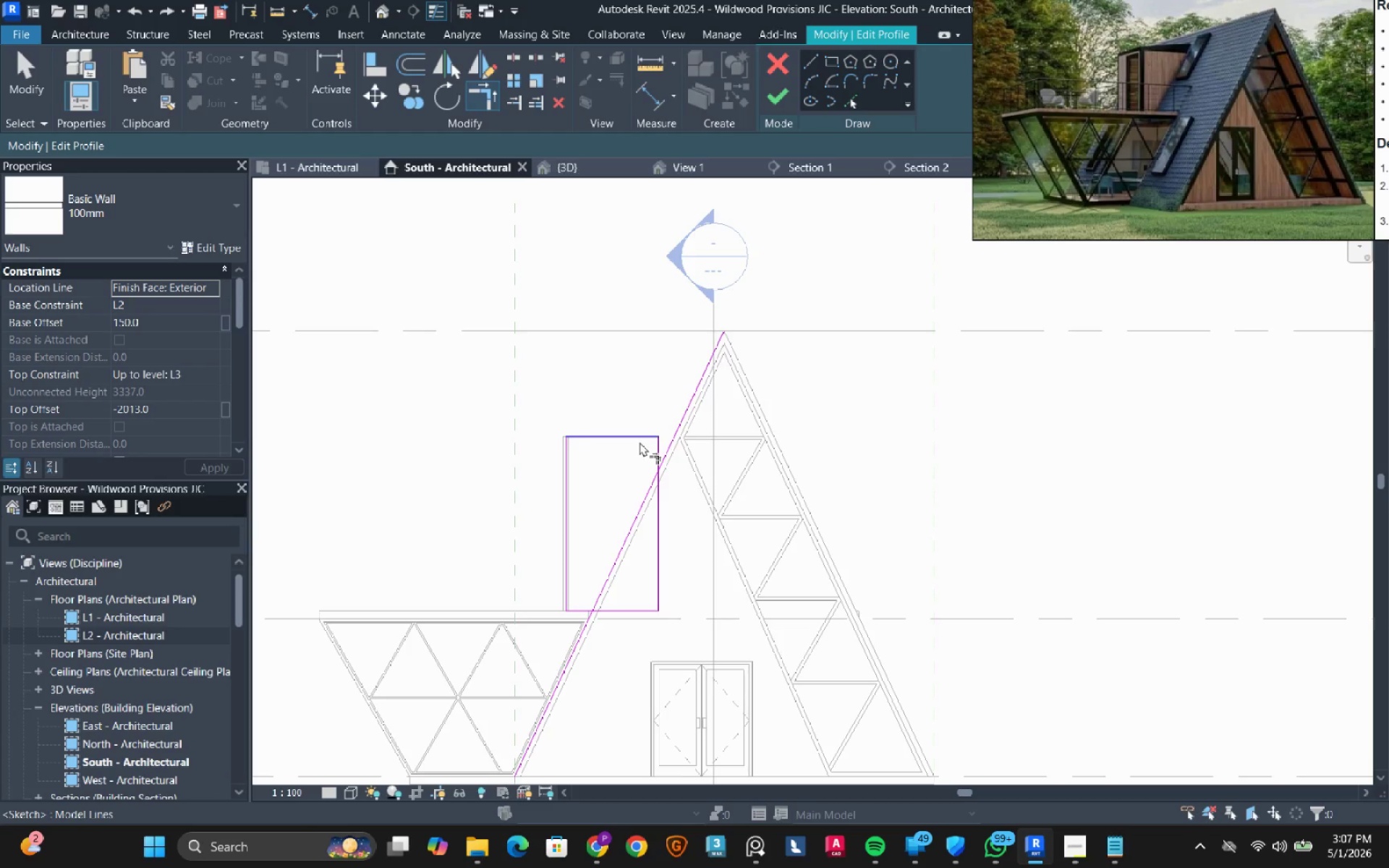 
left_click([640, 442])
 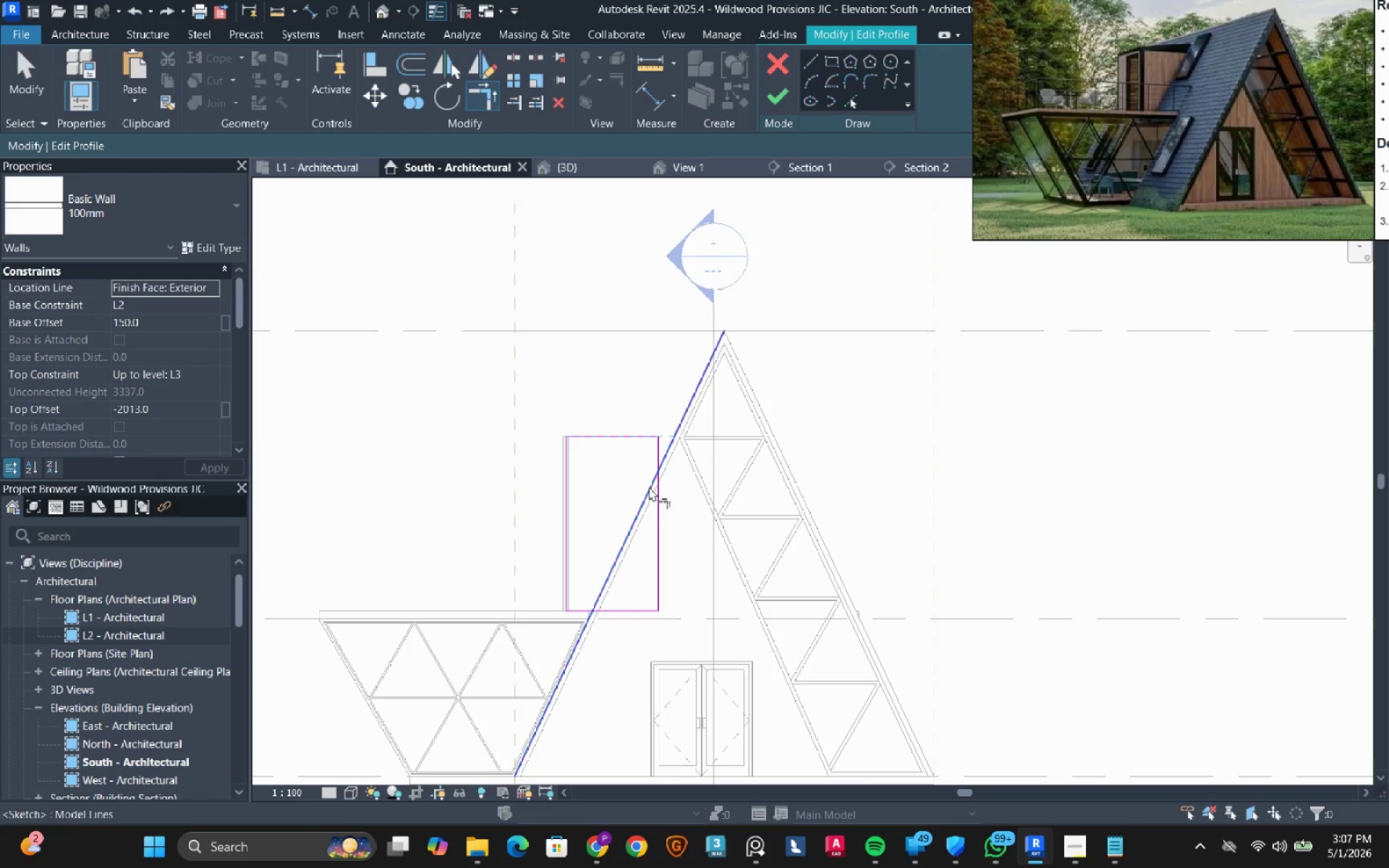 
left_click([649, 487])
 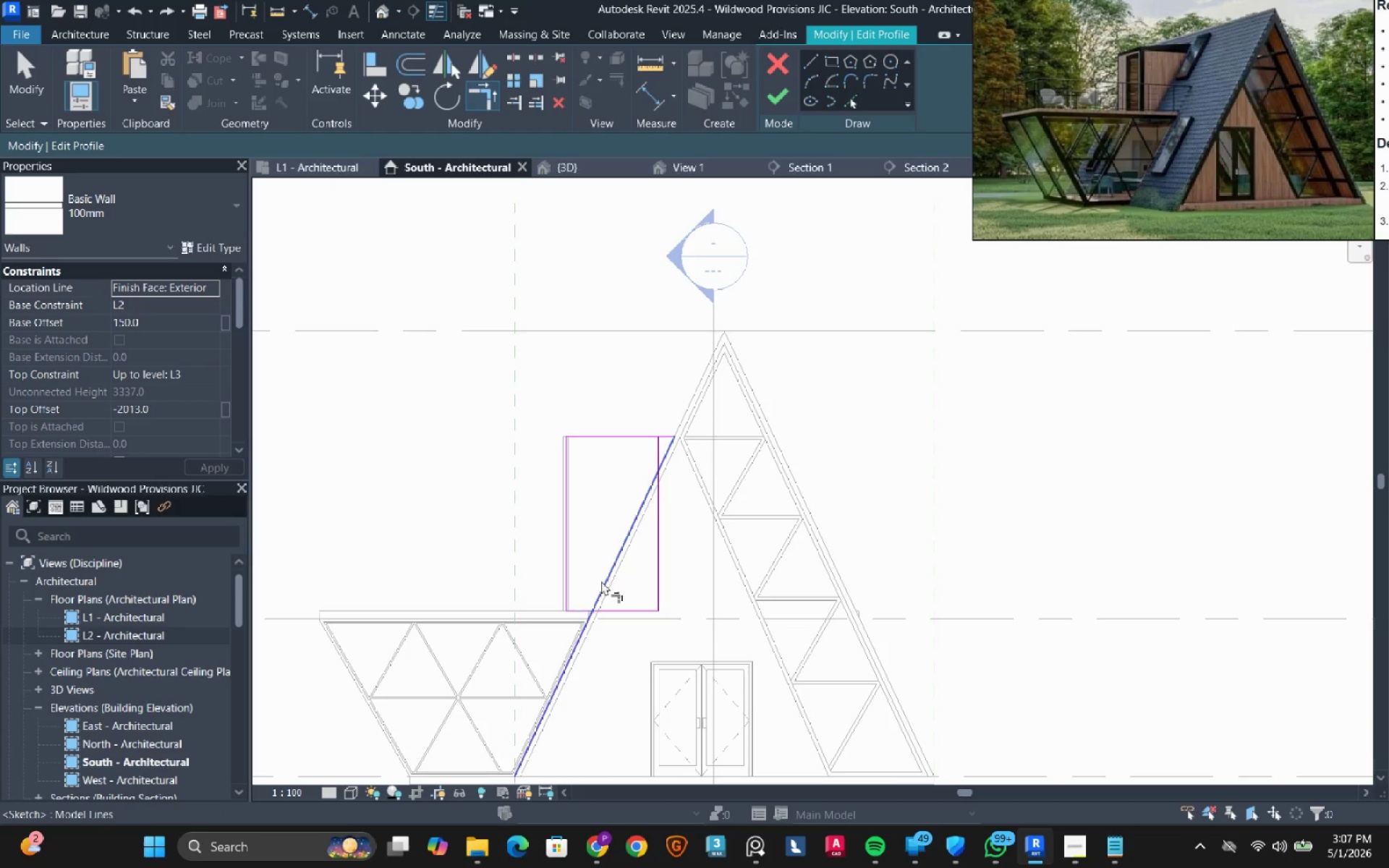 
double_click([609, 575])
 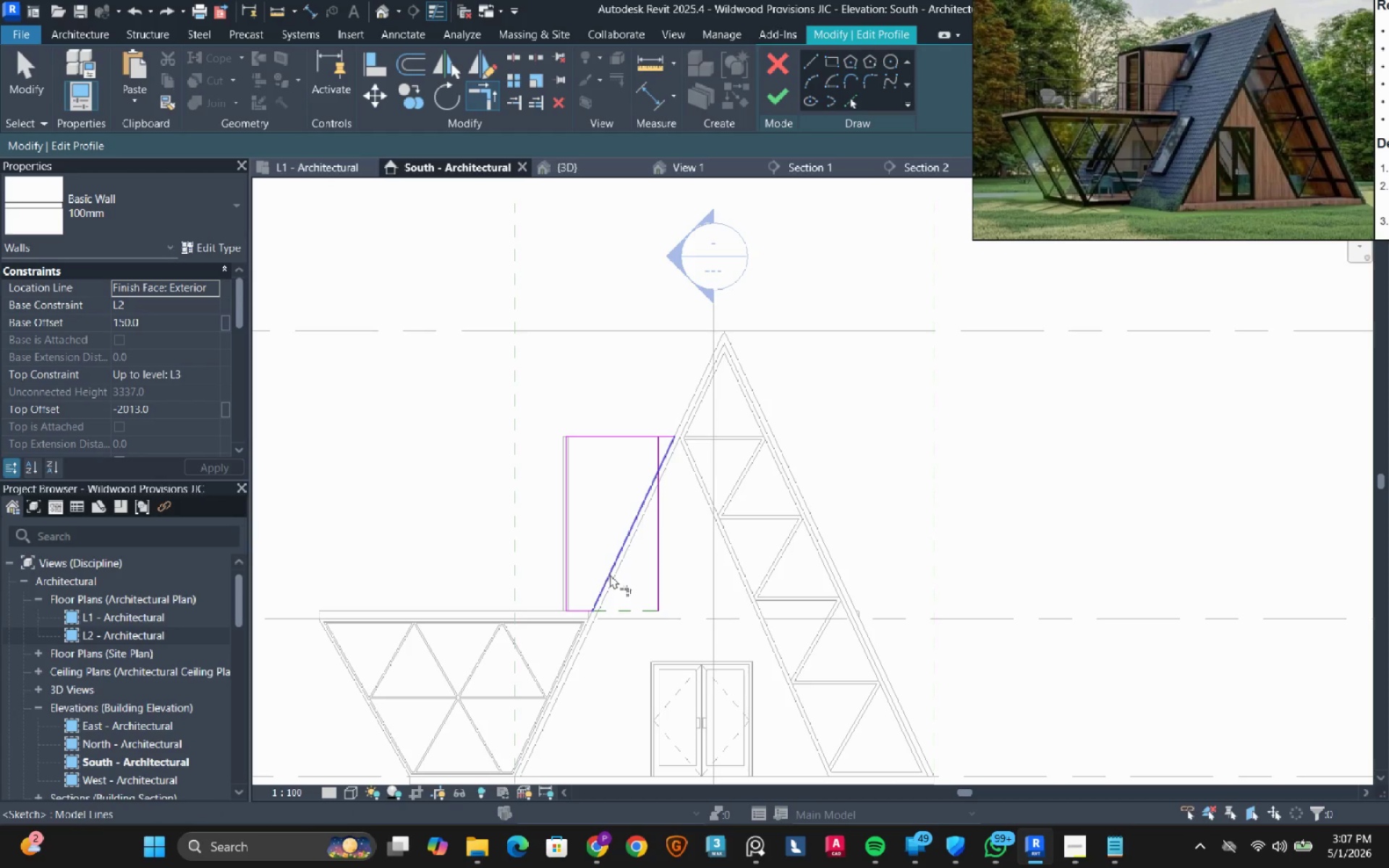 
key(Escape)
 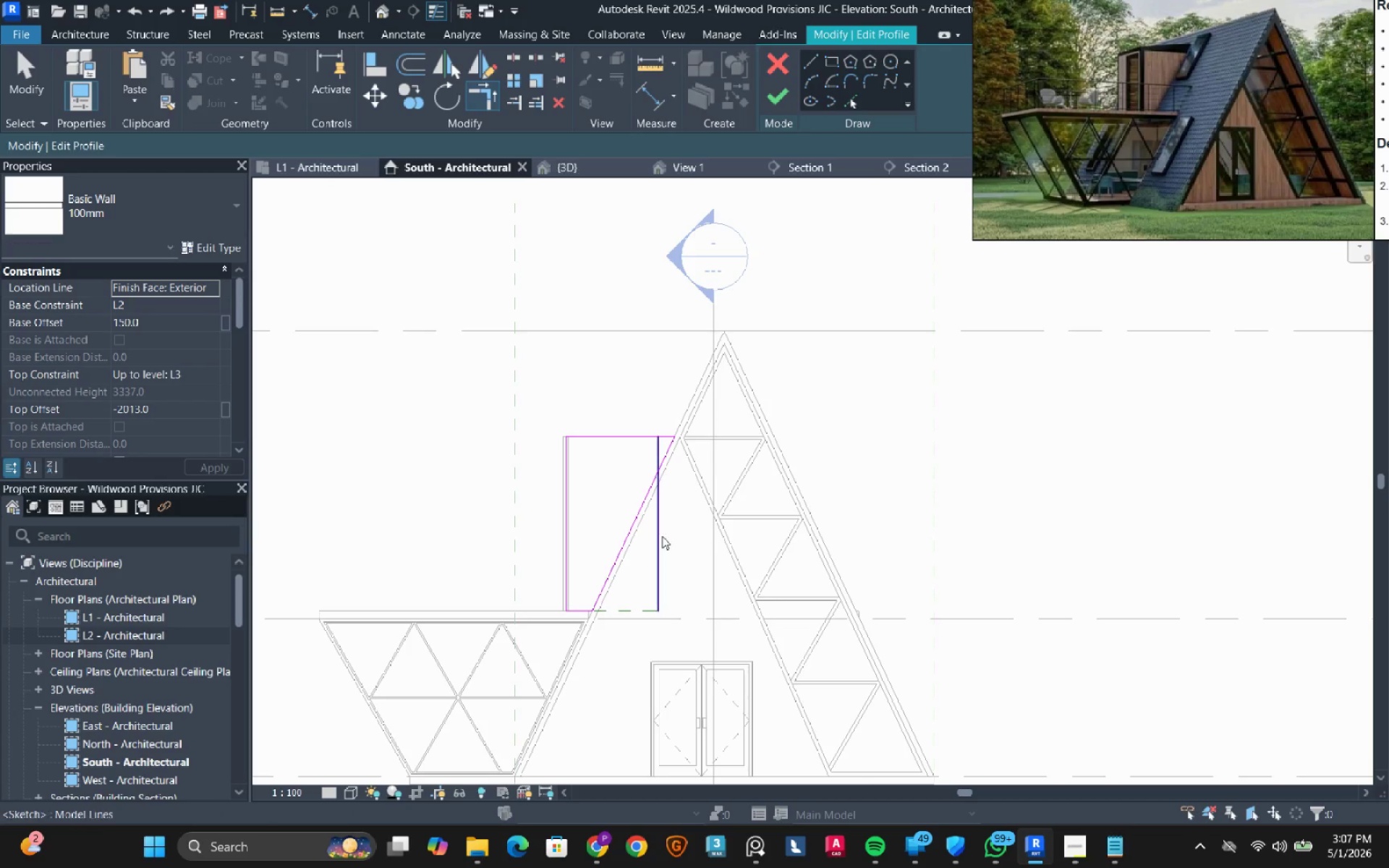 
key(Escape)
 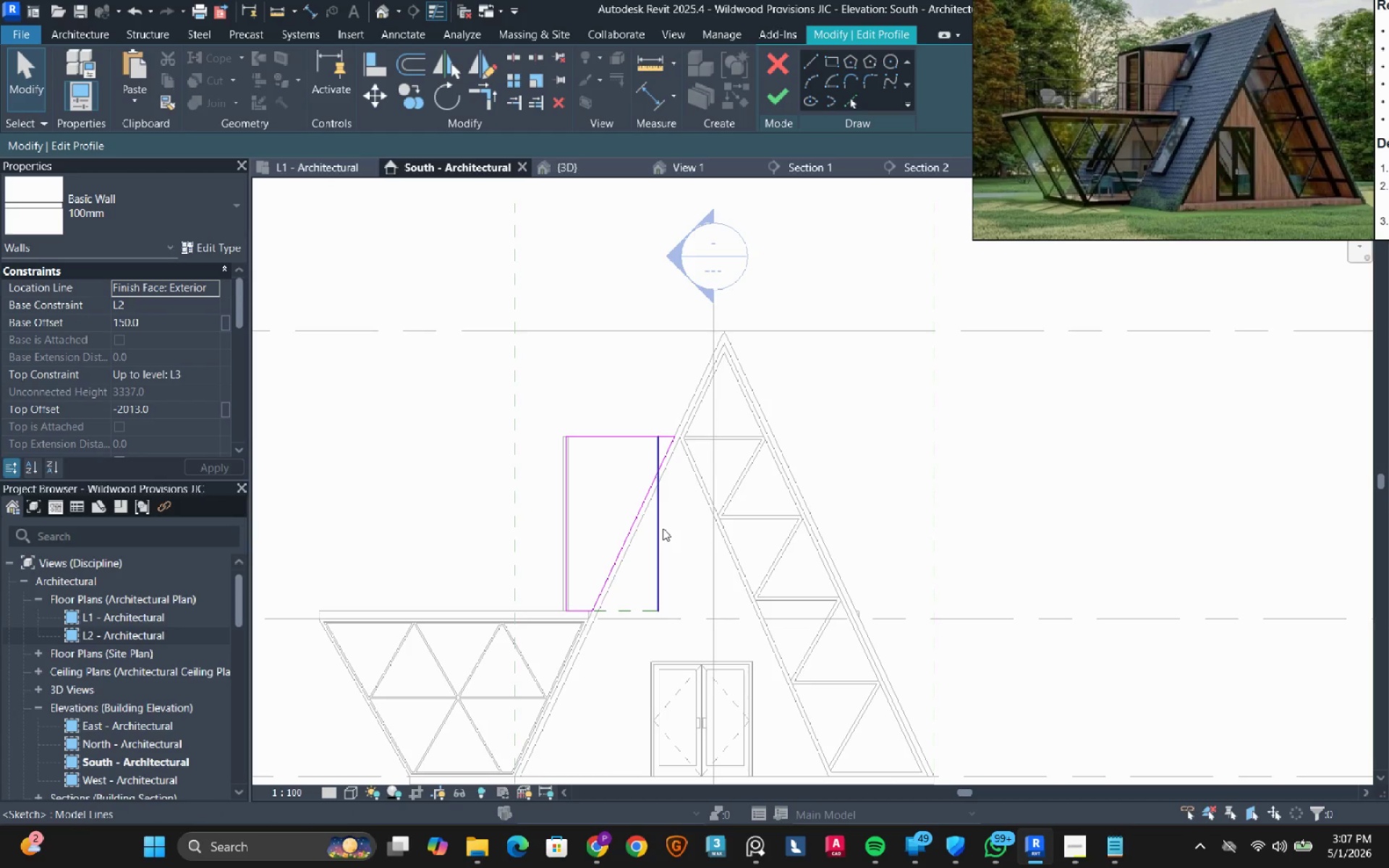 
left_click([663, 528])
 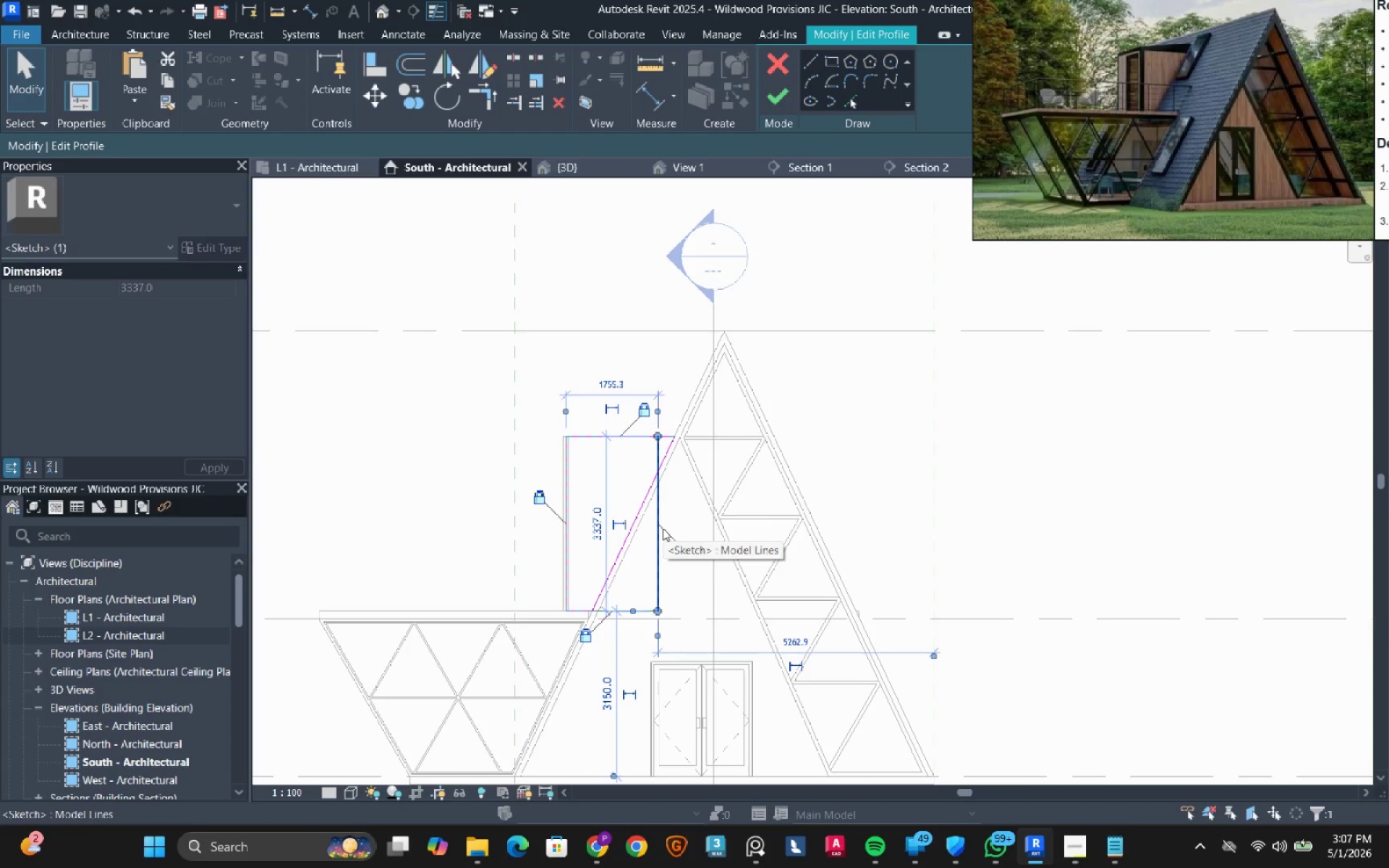 
type(de)
 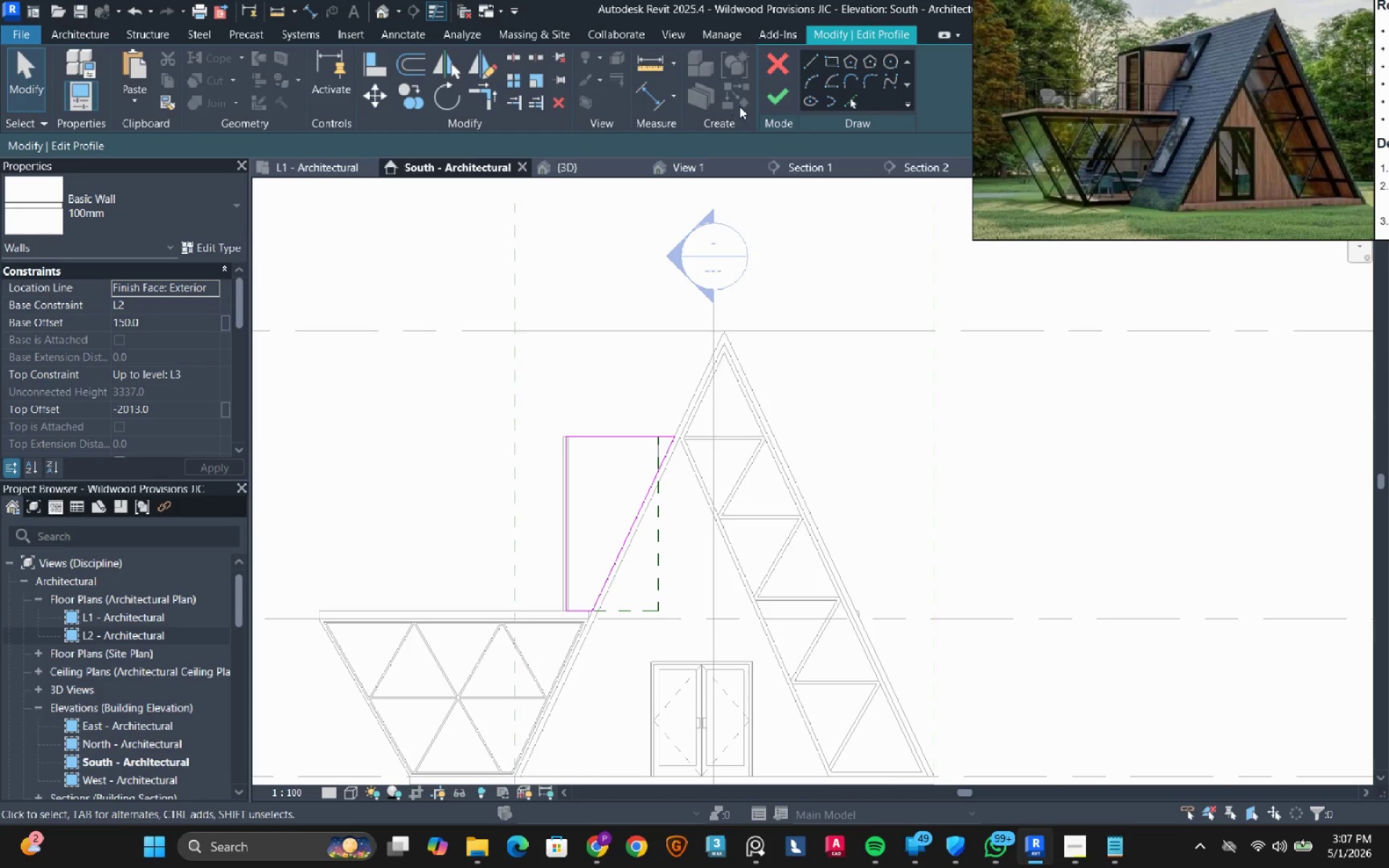 
left_click([778, 98])
 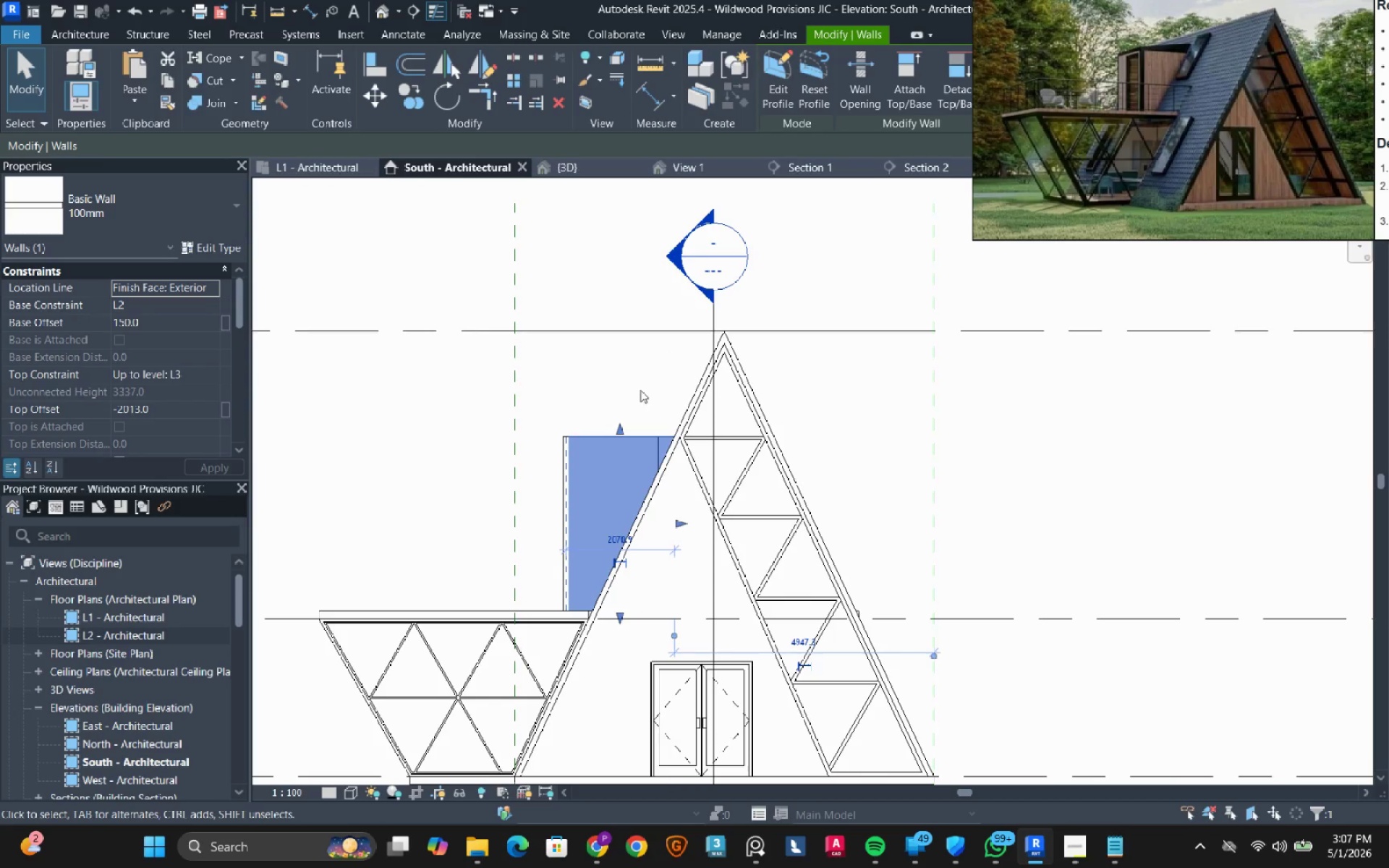 
key(Escape)
 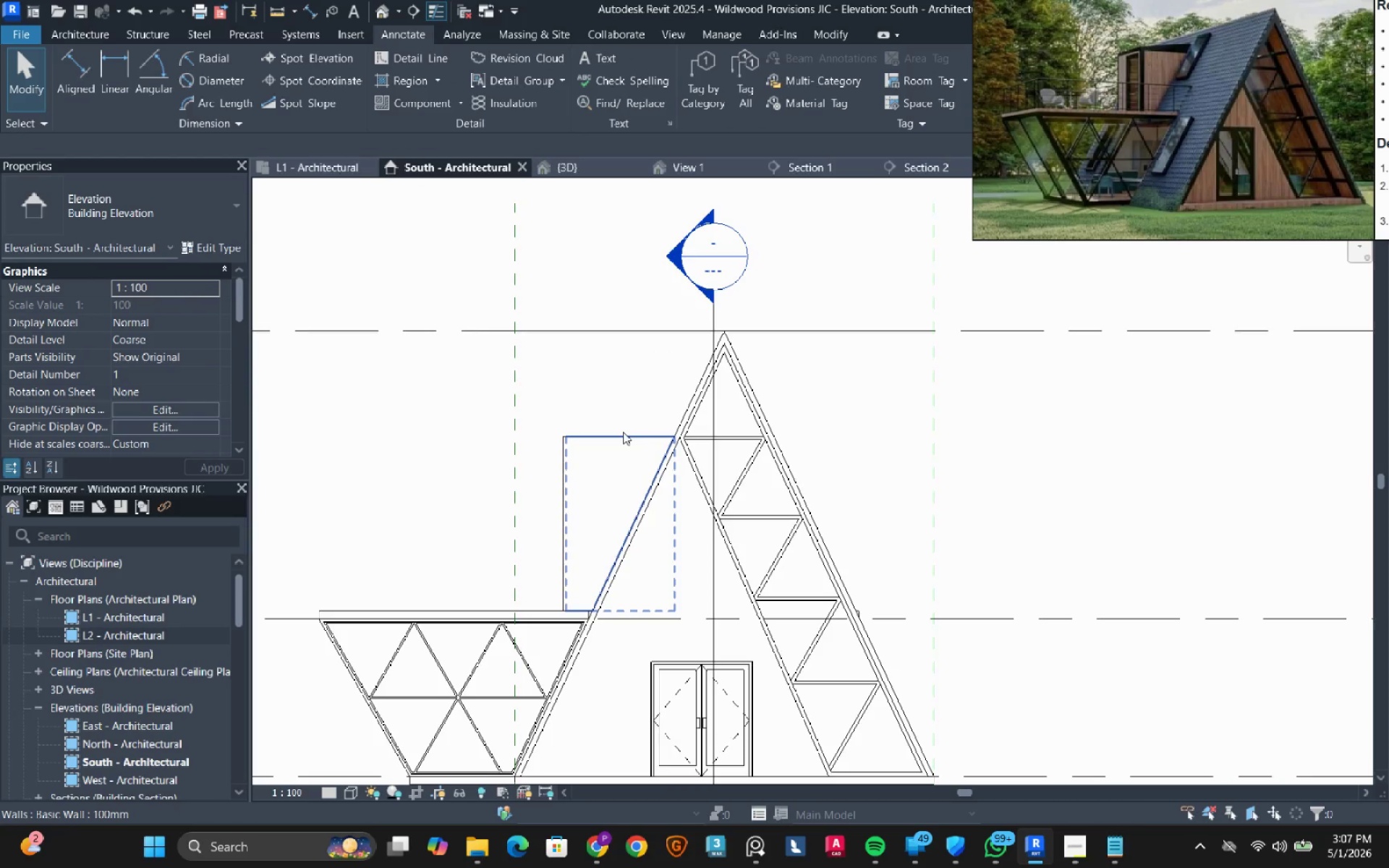 
hold_key(key=ShiftLeft, duration=0.98)
 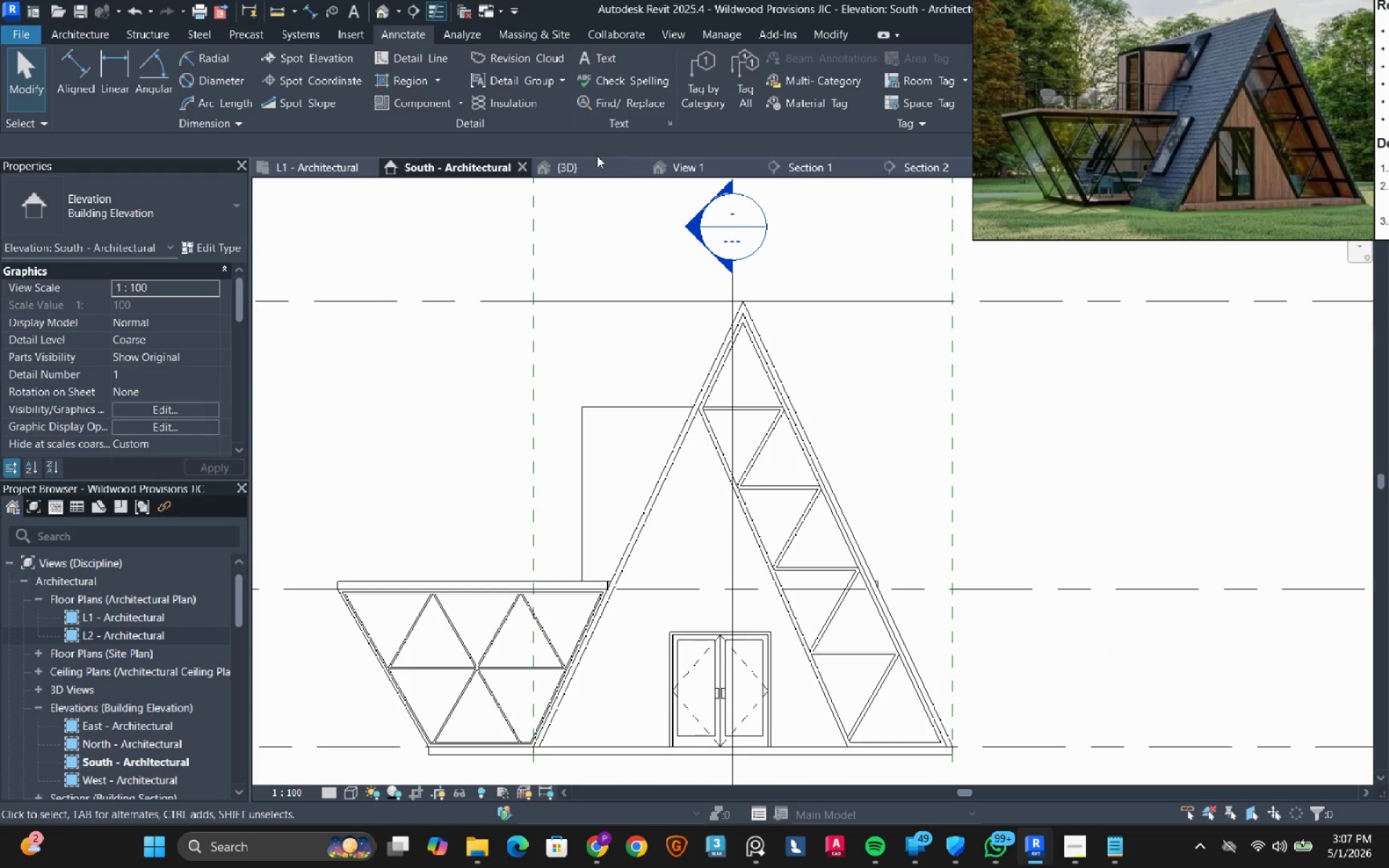 
left_click([588, 160])
 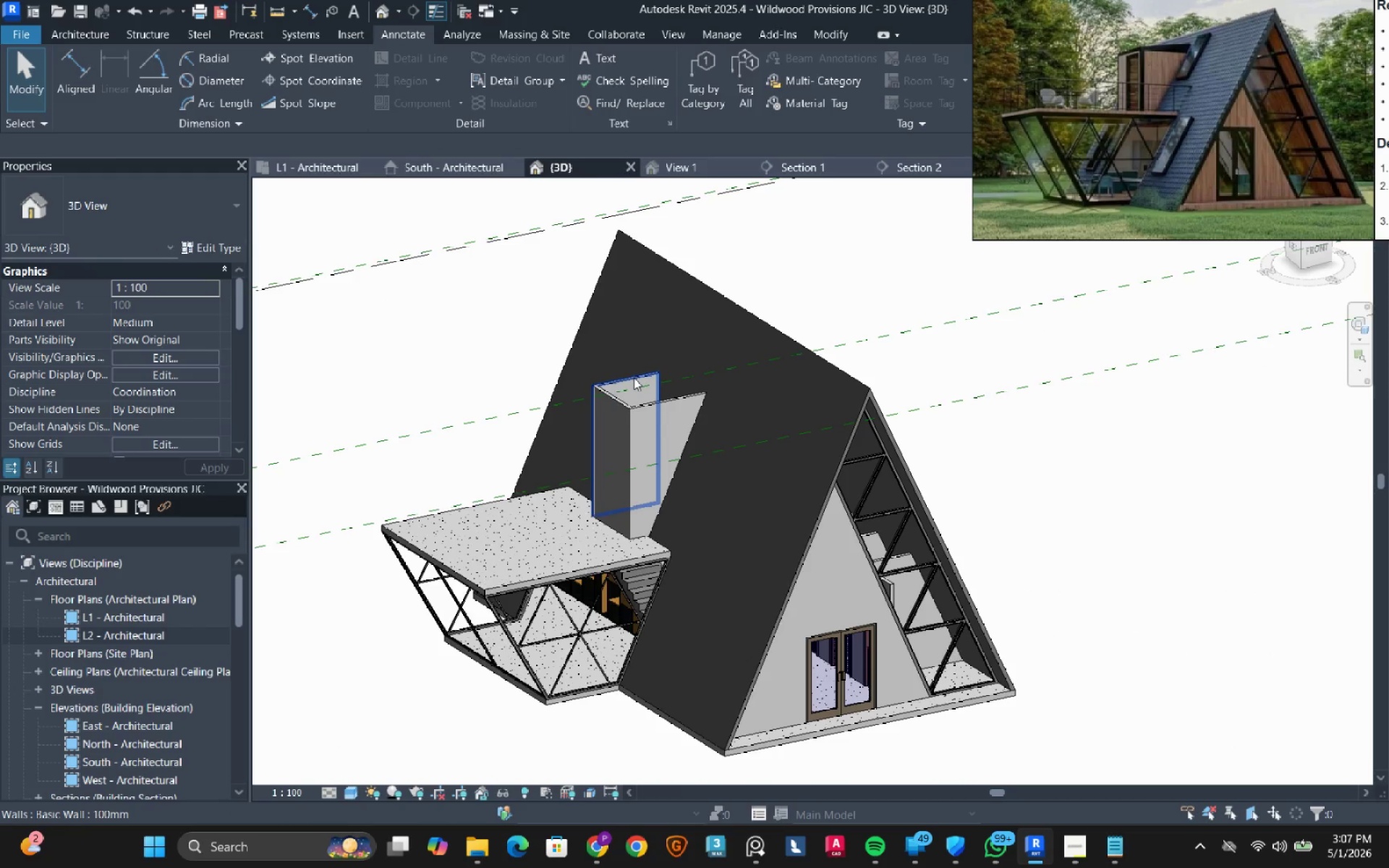 
double_click([634, 378])
 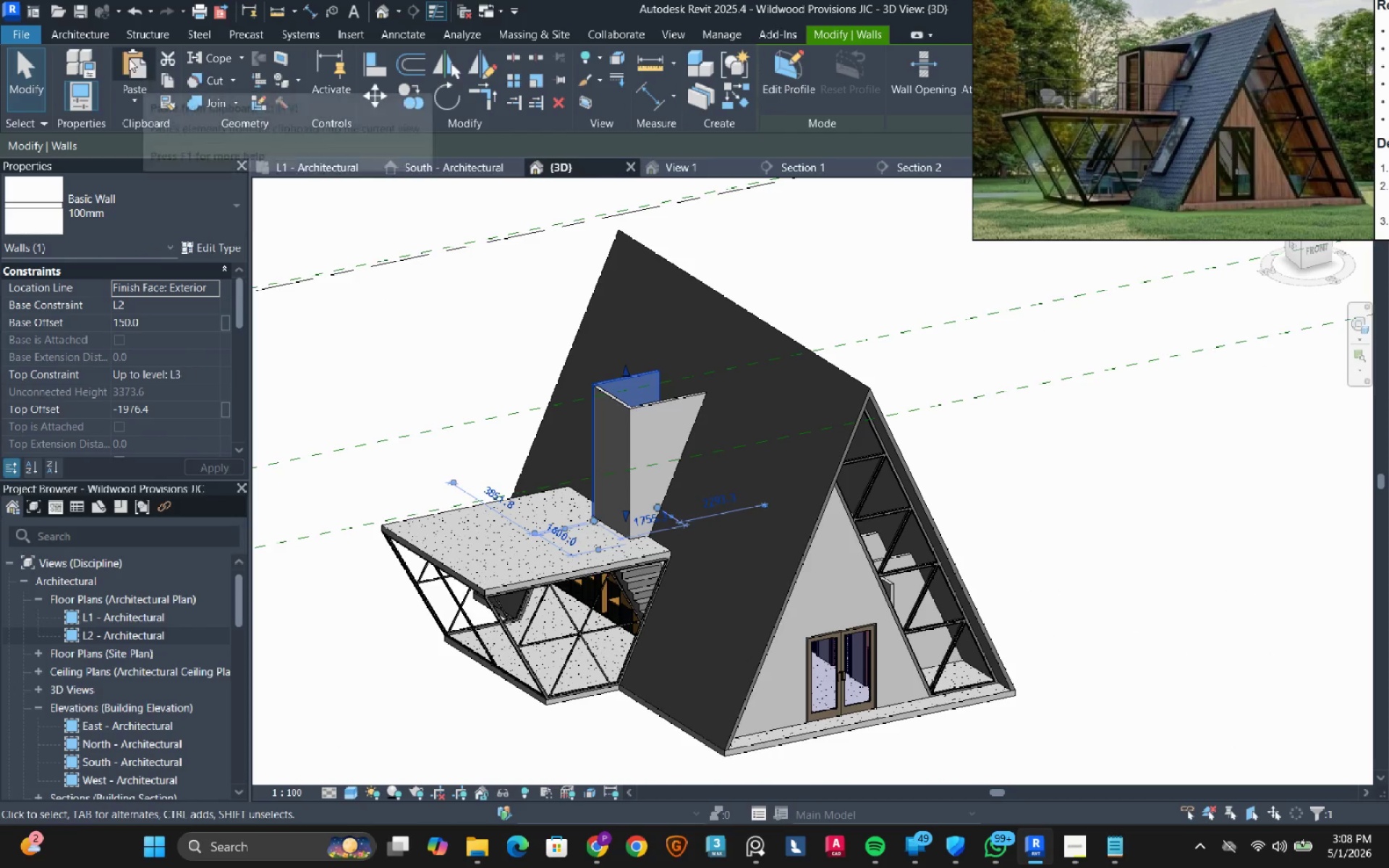 
left_click([129, 14])
 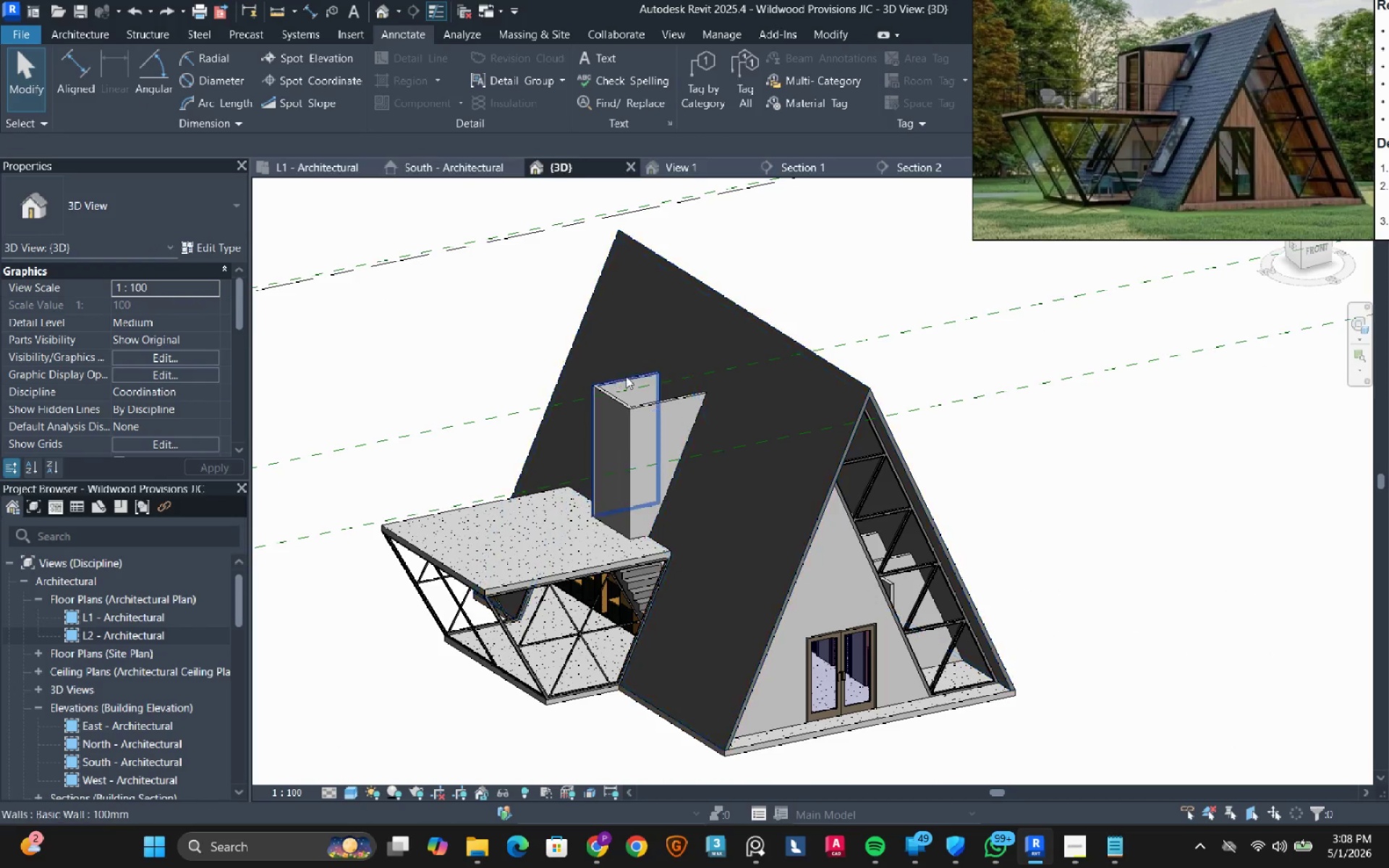 
left_click([626, 378])
 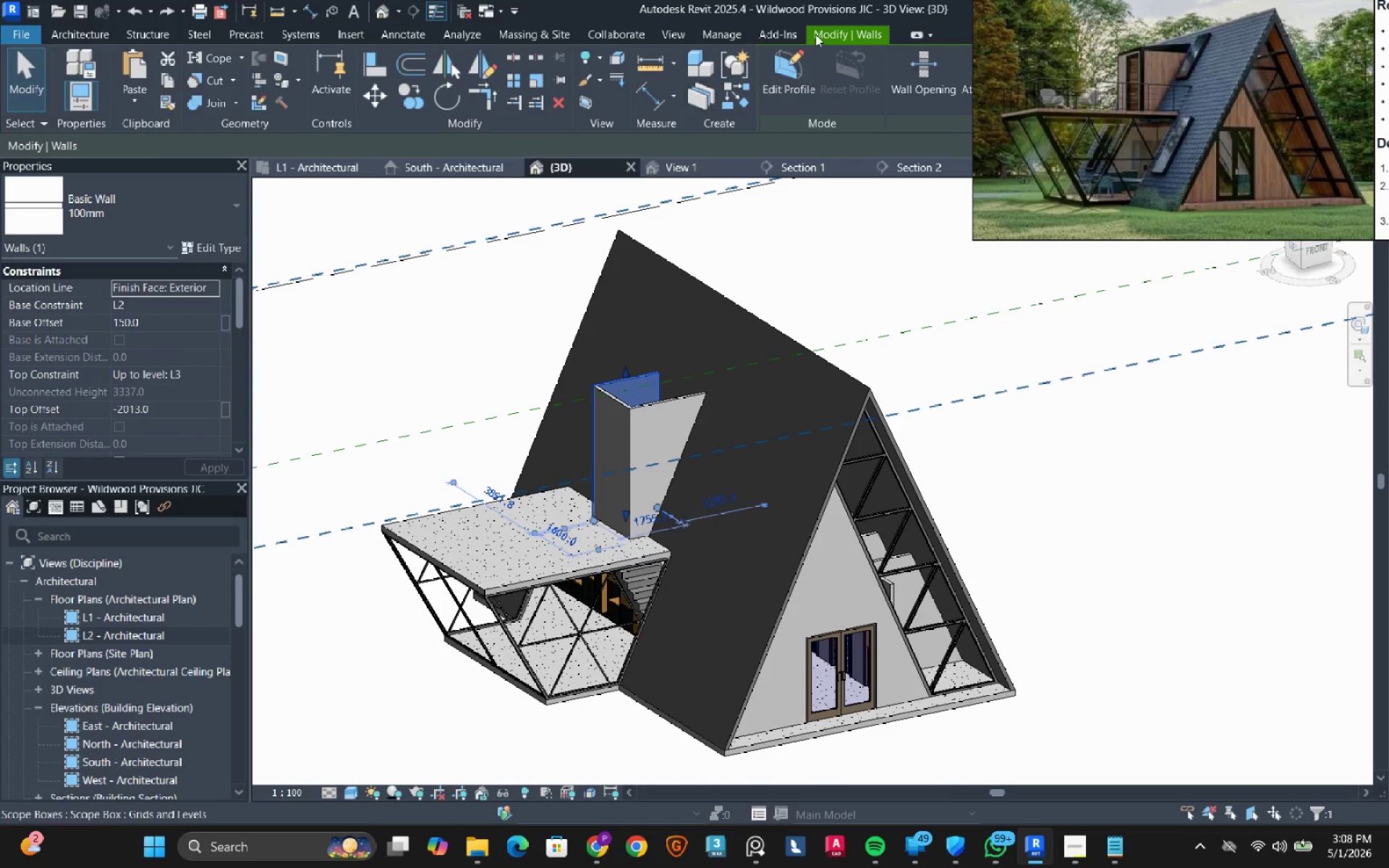 
left_click([786, 66])
 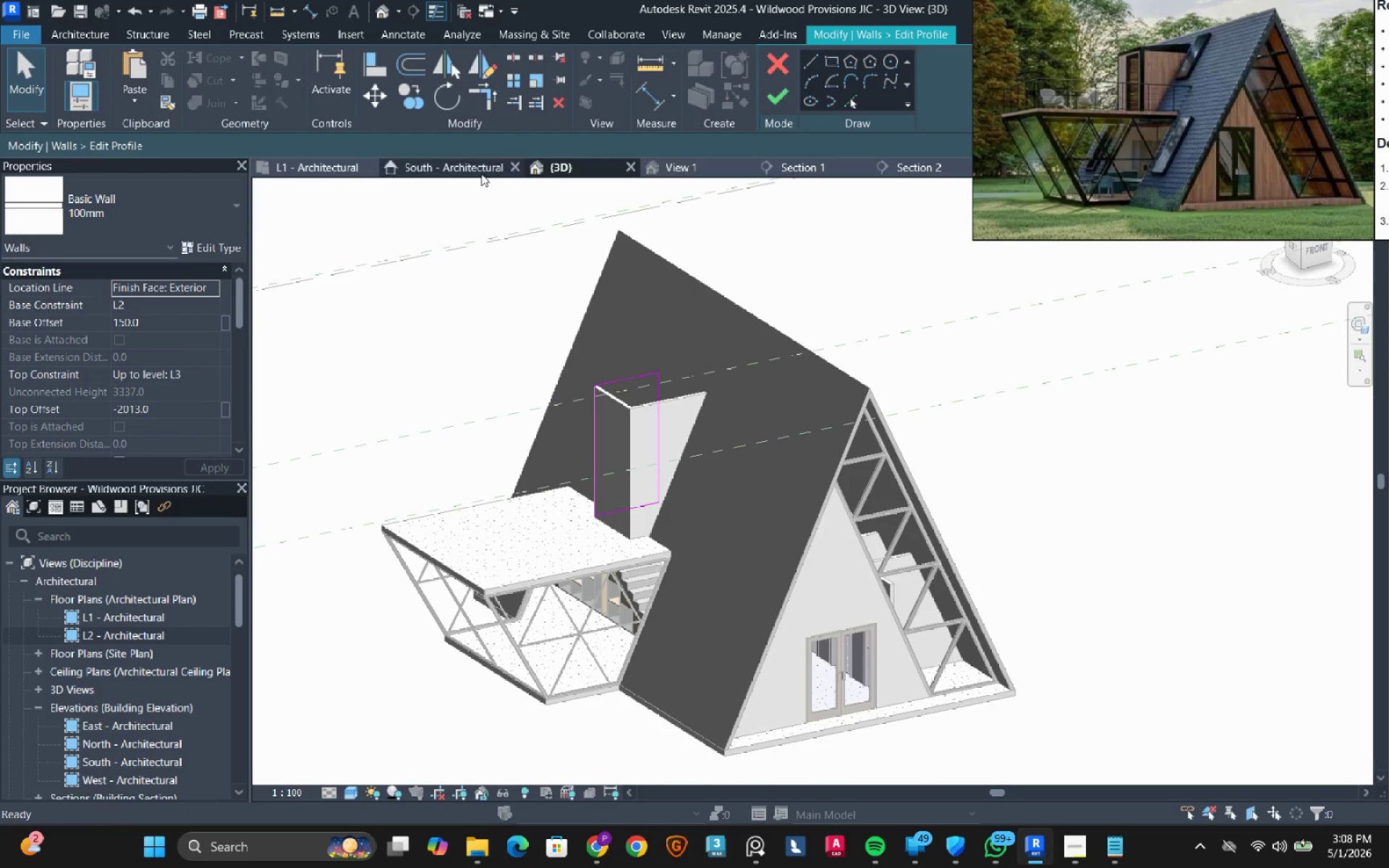 
left_click([479, 173])
 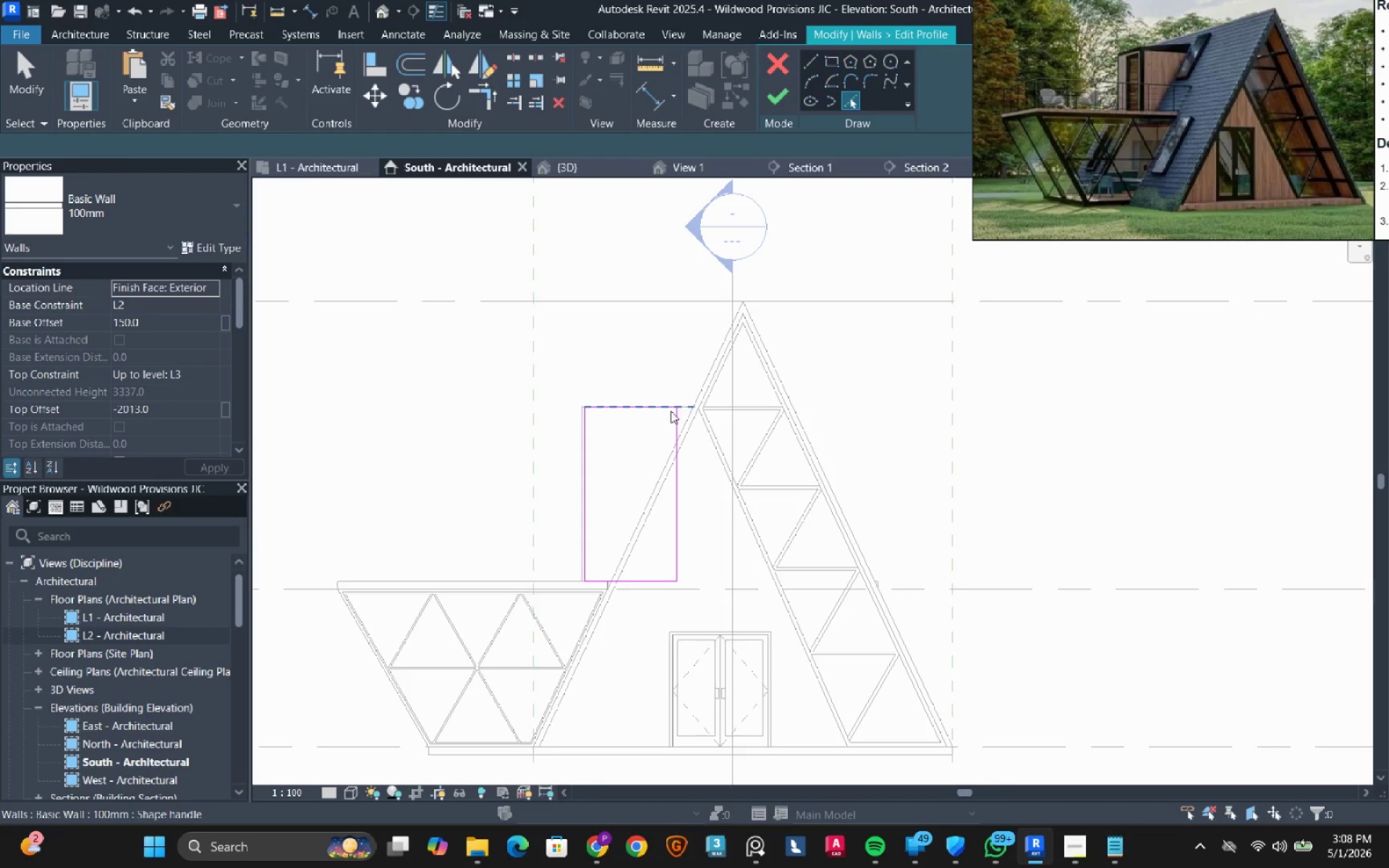 
left_click([664, 450])
 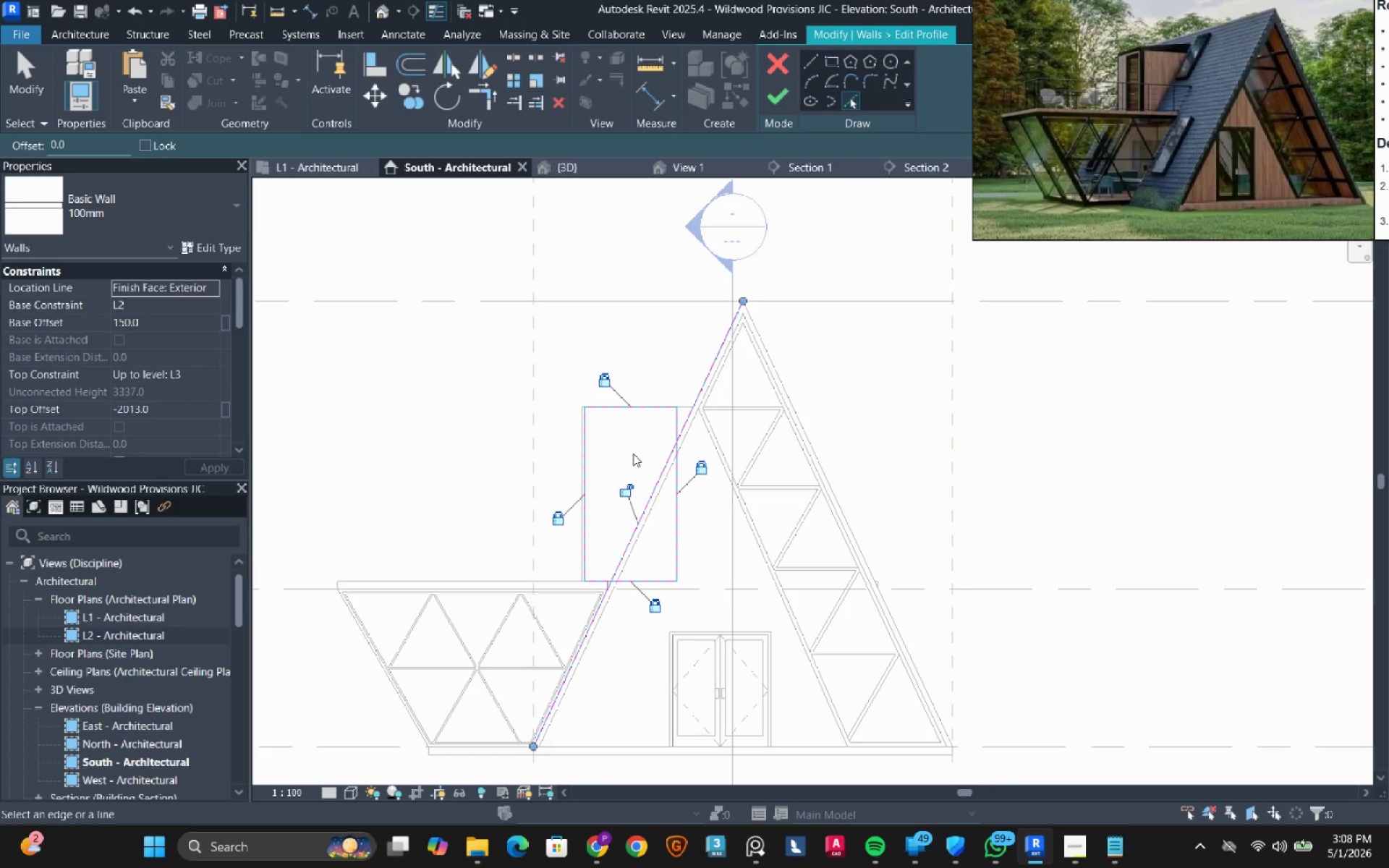 
key(Escape)
key(Escape)
type(tr)
 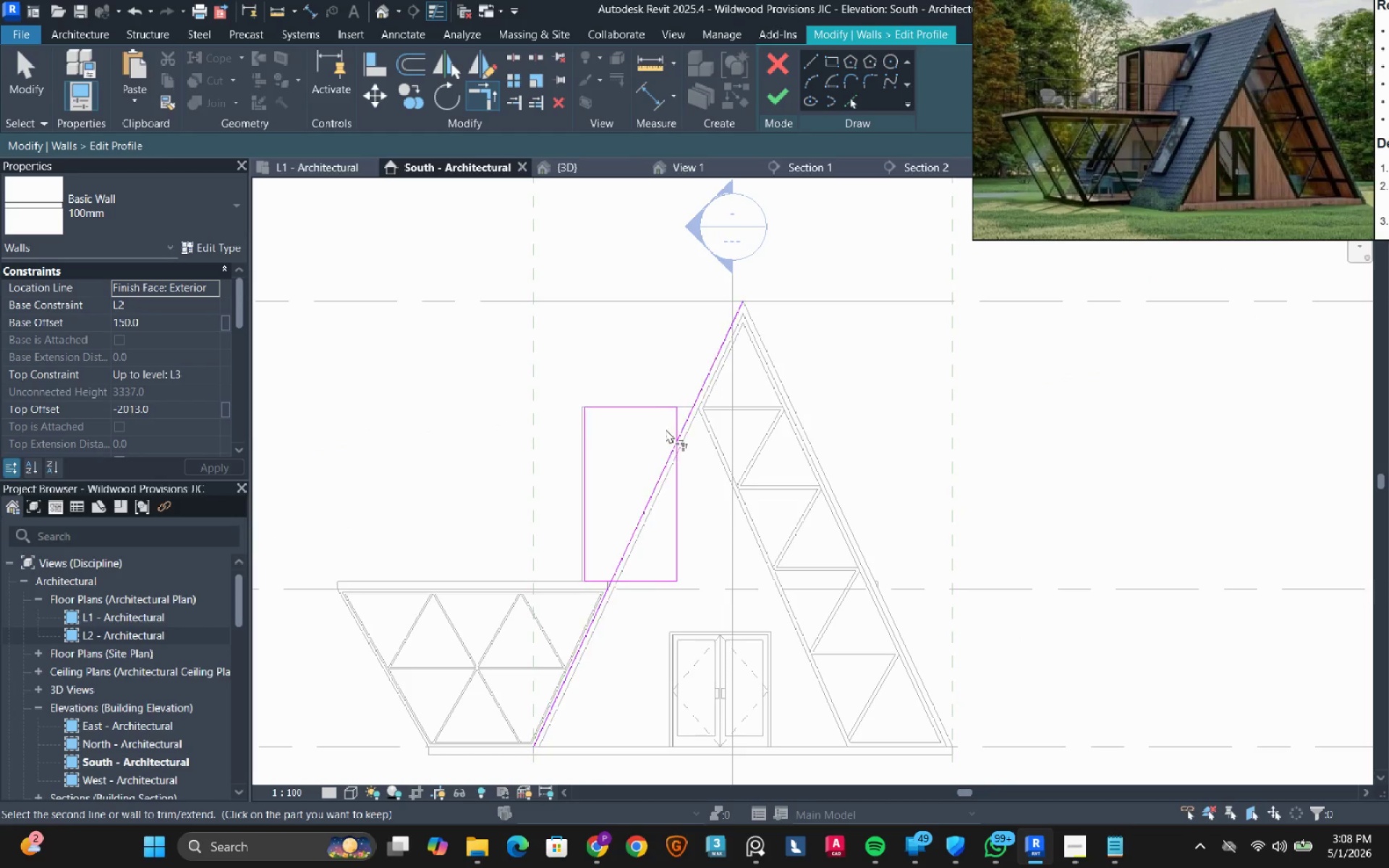 
left_click([655, 407])
 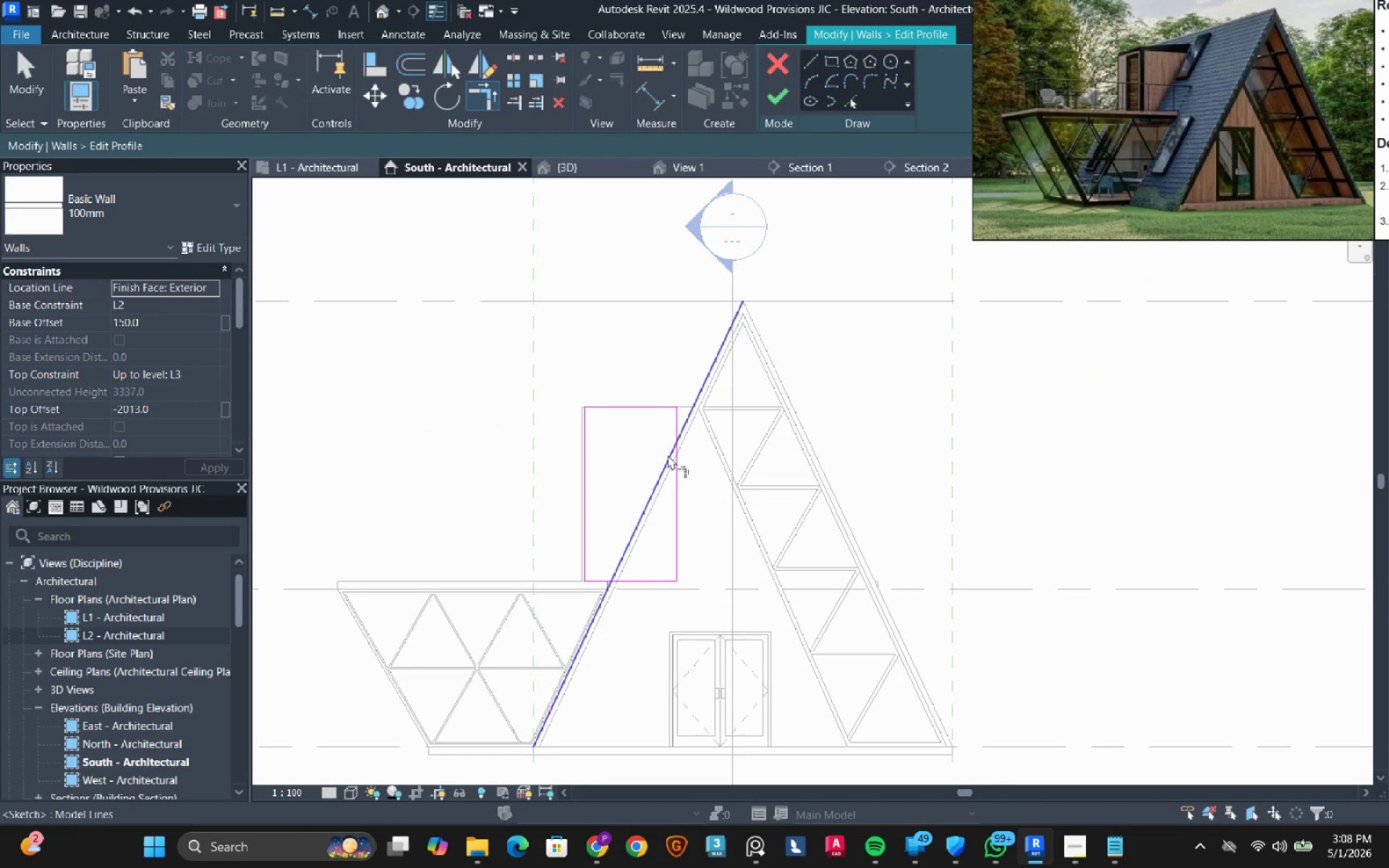 
left_click([668, 455])
 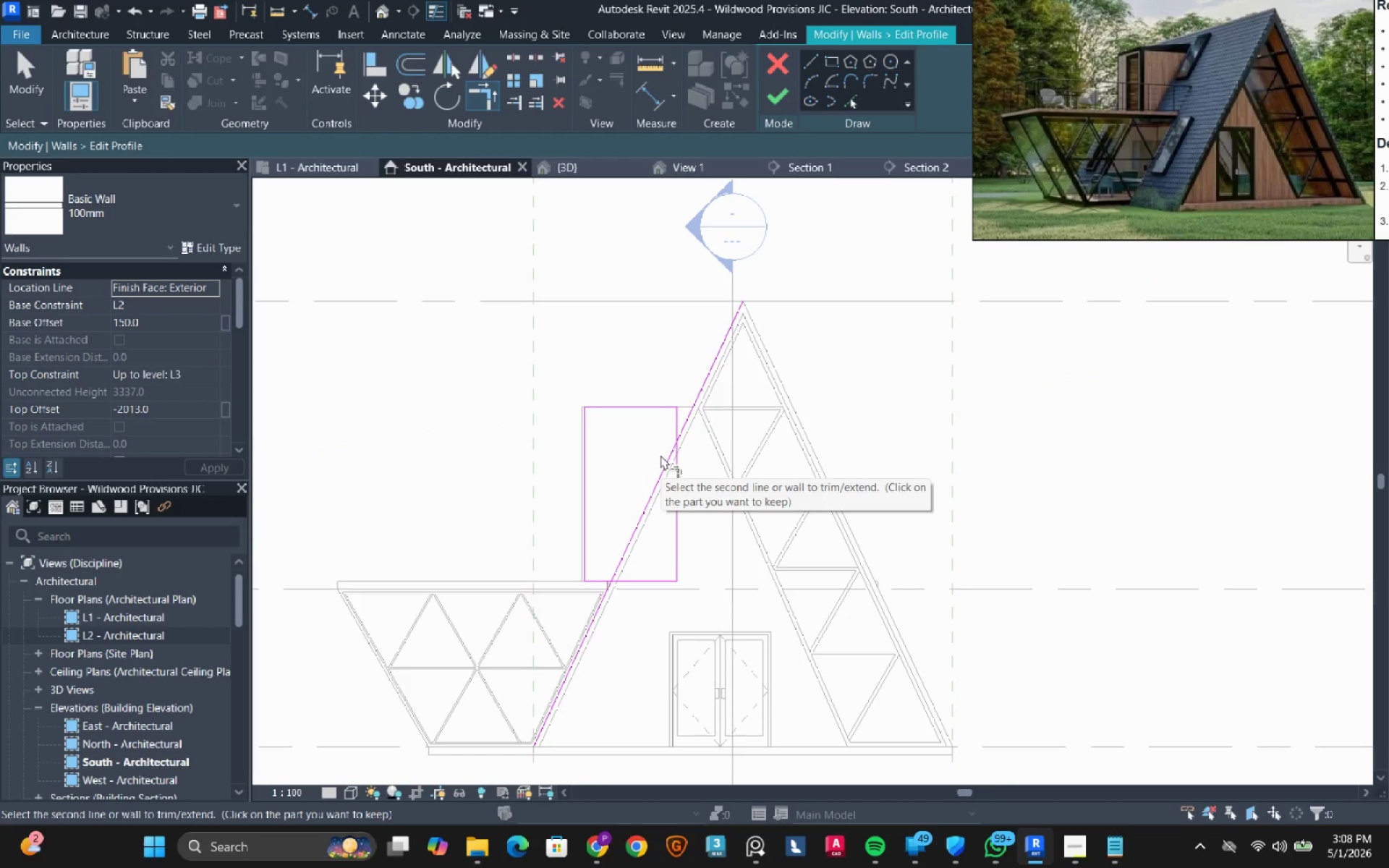 
key(Control+Z)
 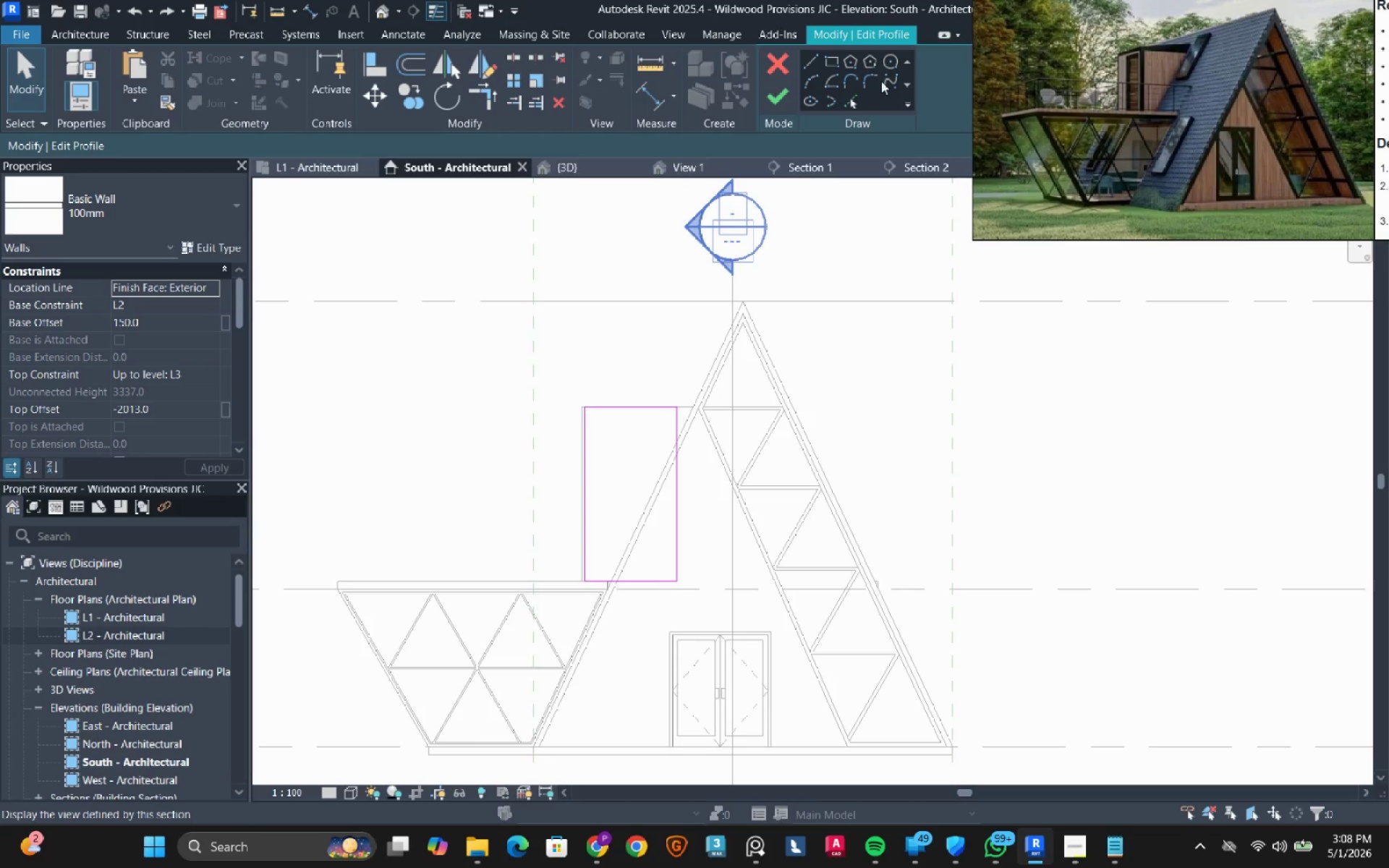 
left_click([854, 99])
 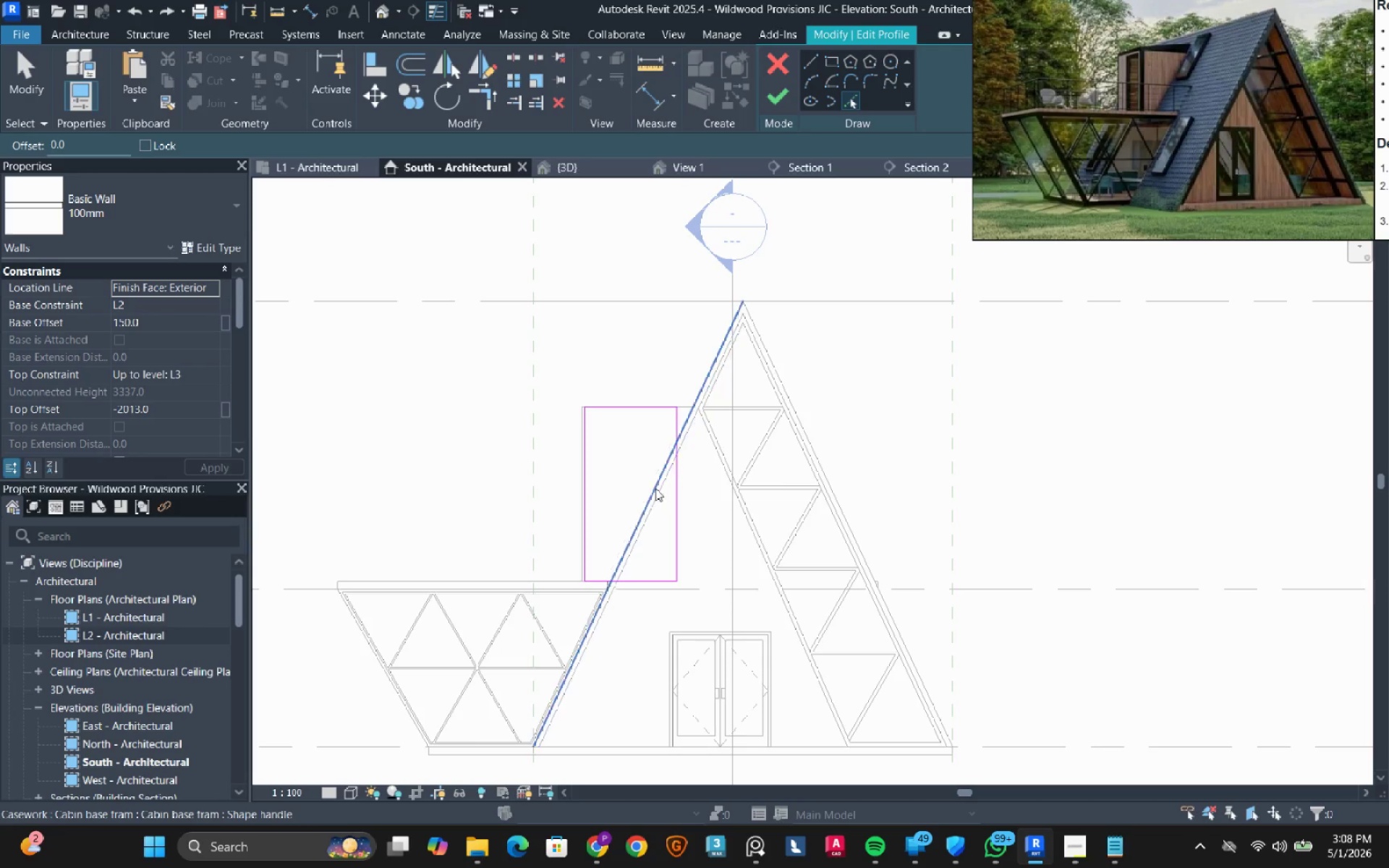 
left_click([655, 489])
 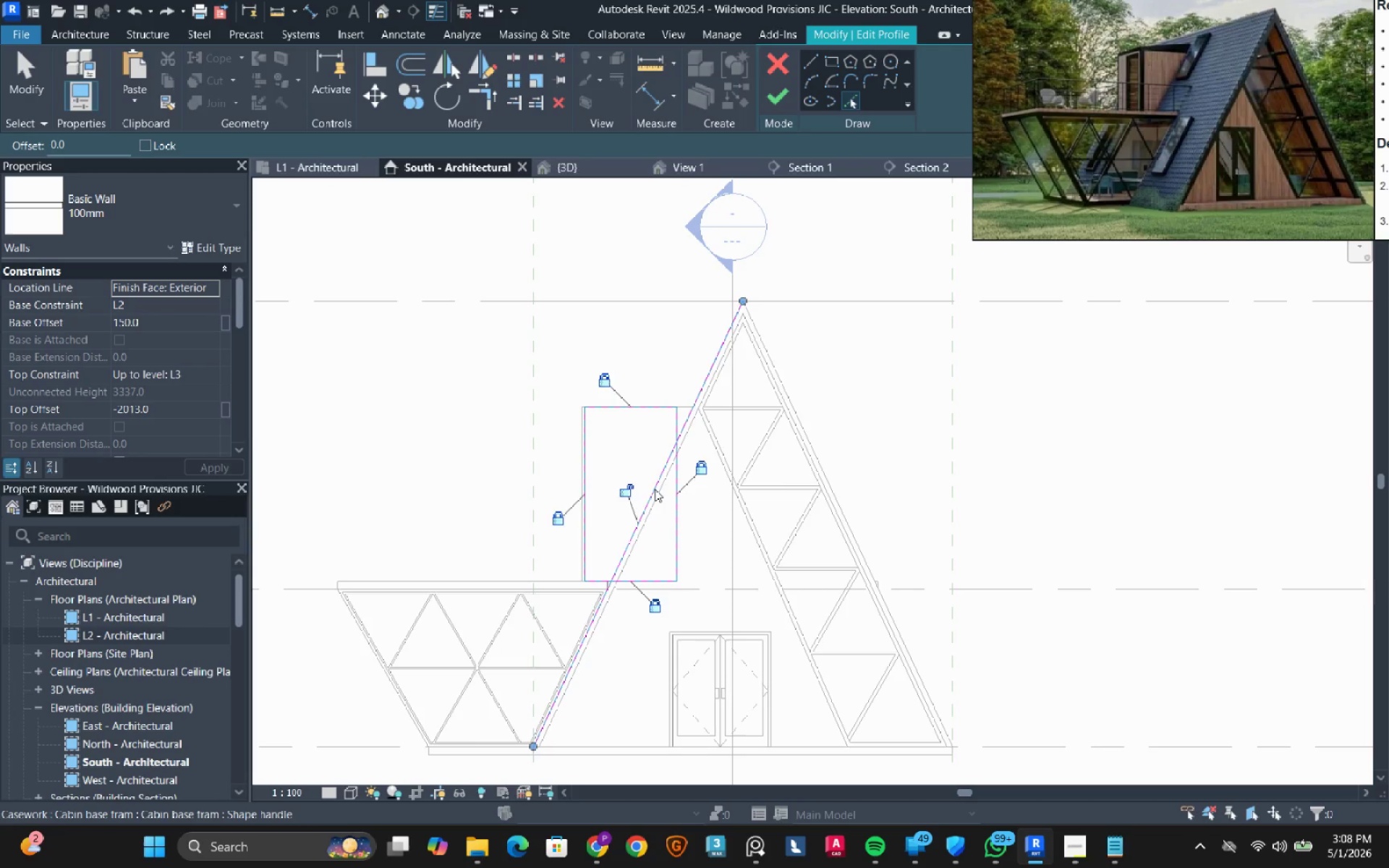 
key(Escape)
key(Escape)
type(tr)
 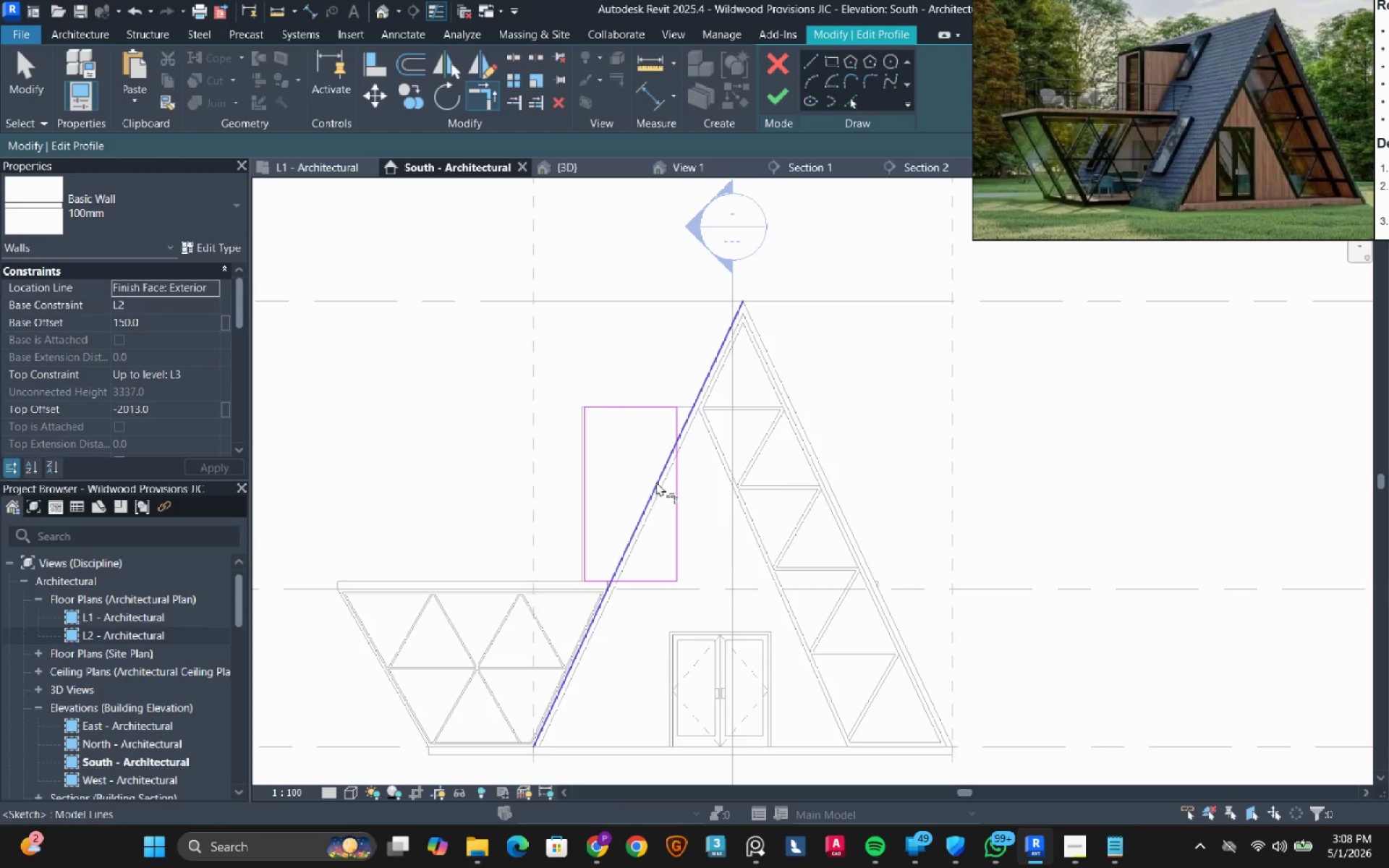 
left_click([656, 482])
 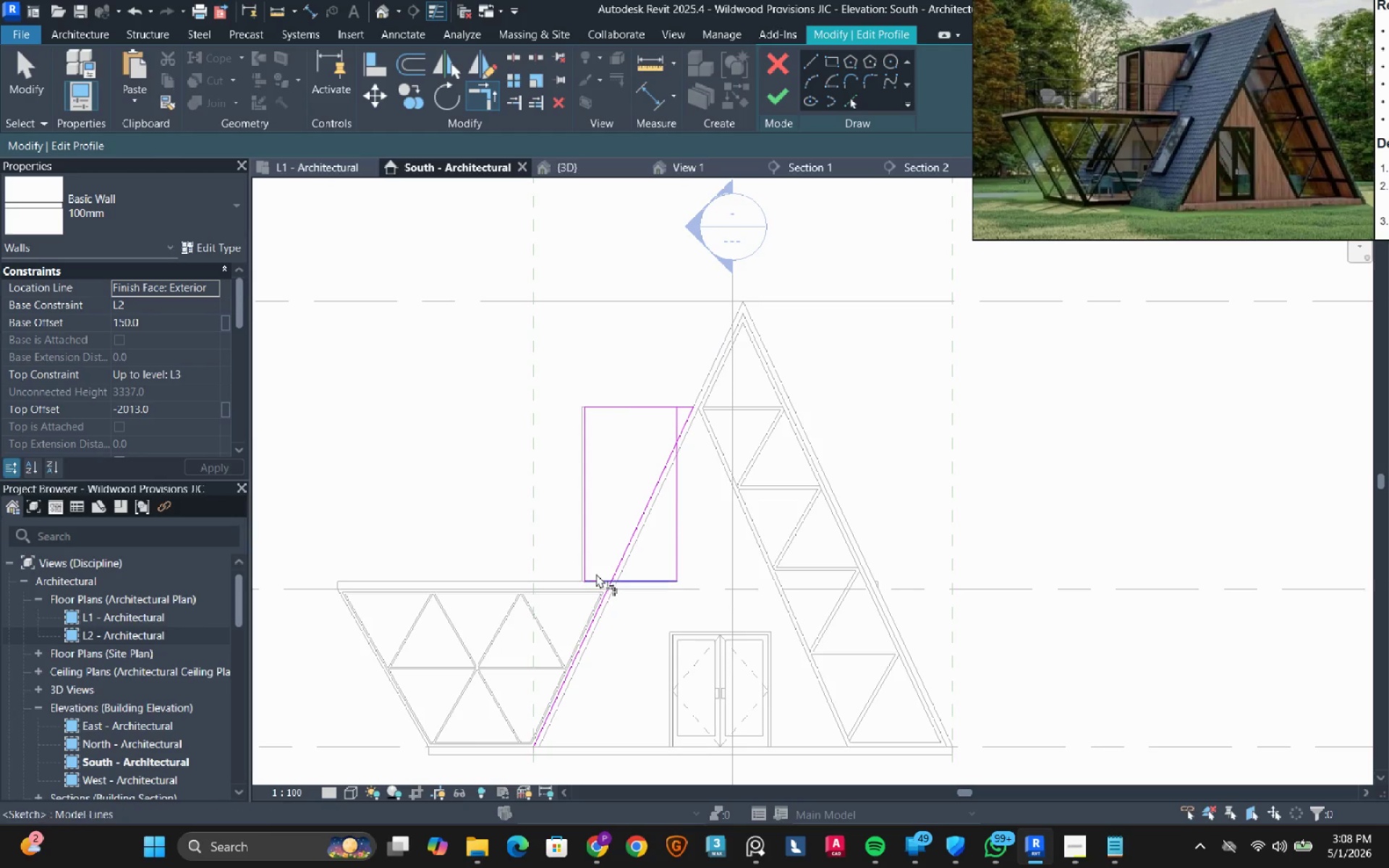 
double_click([624, 551])
 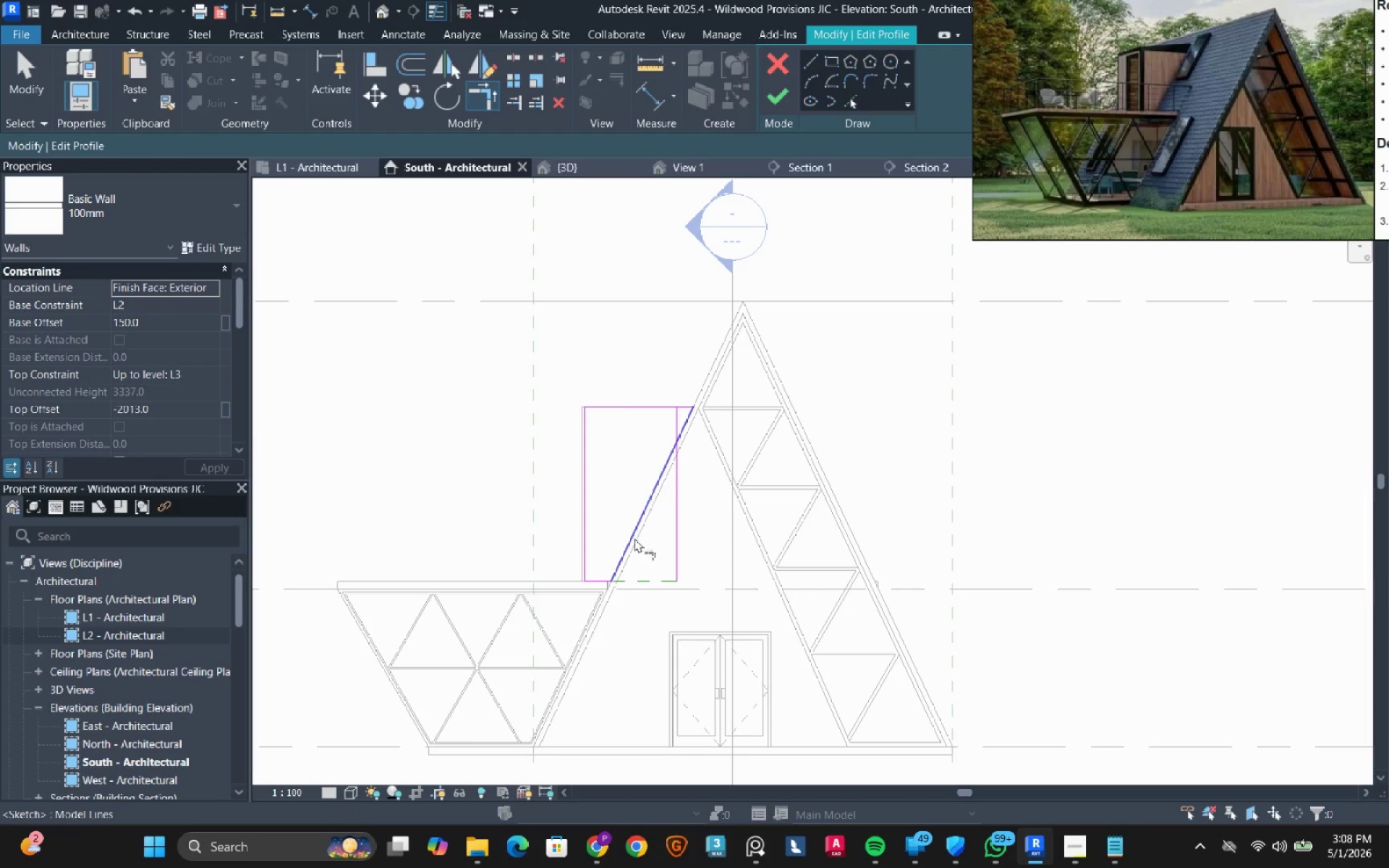 
key(Escape)
 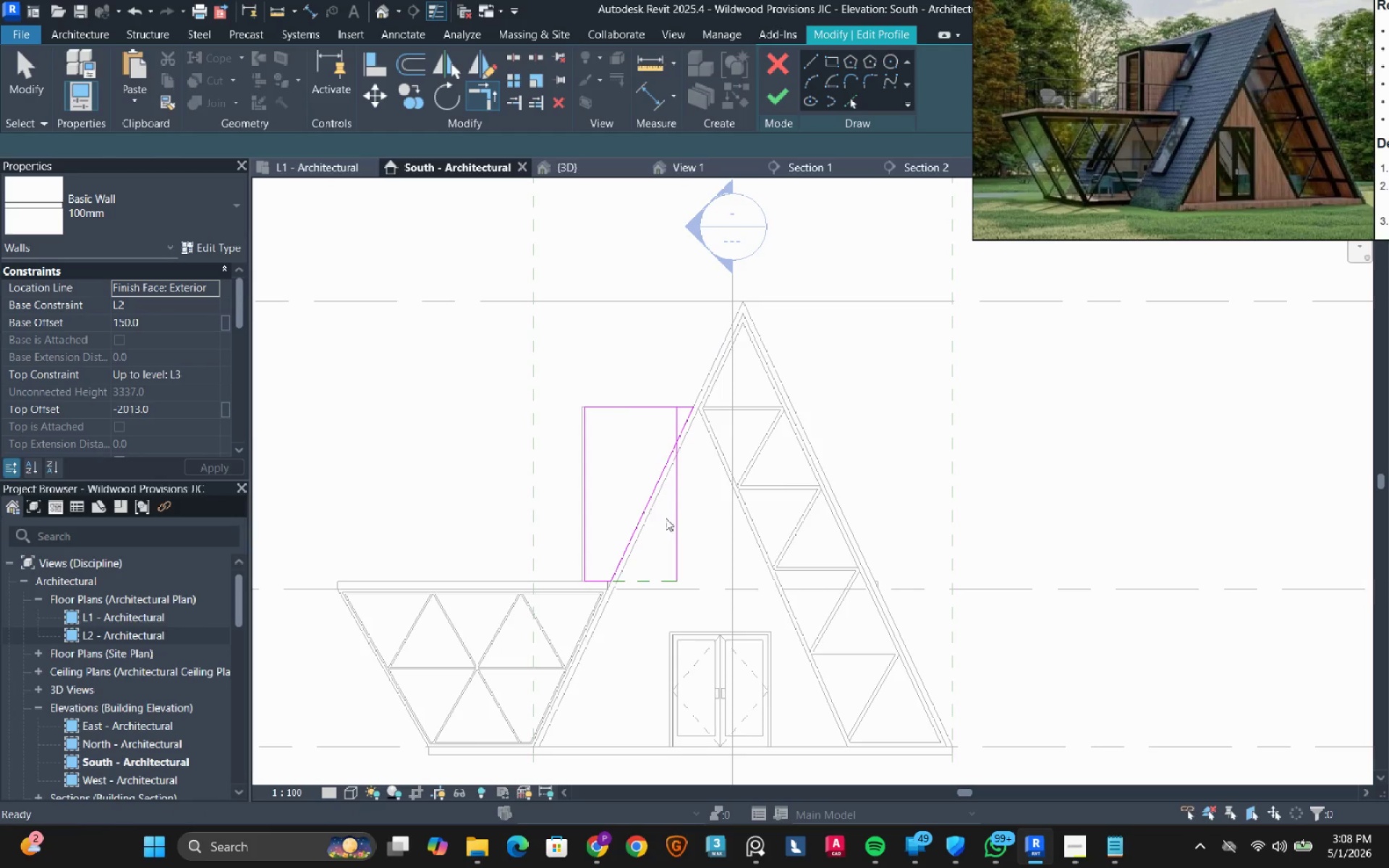 
key(Escape)
 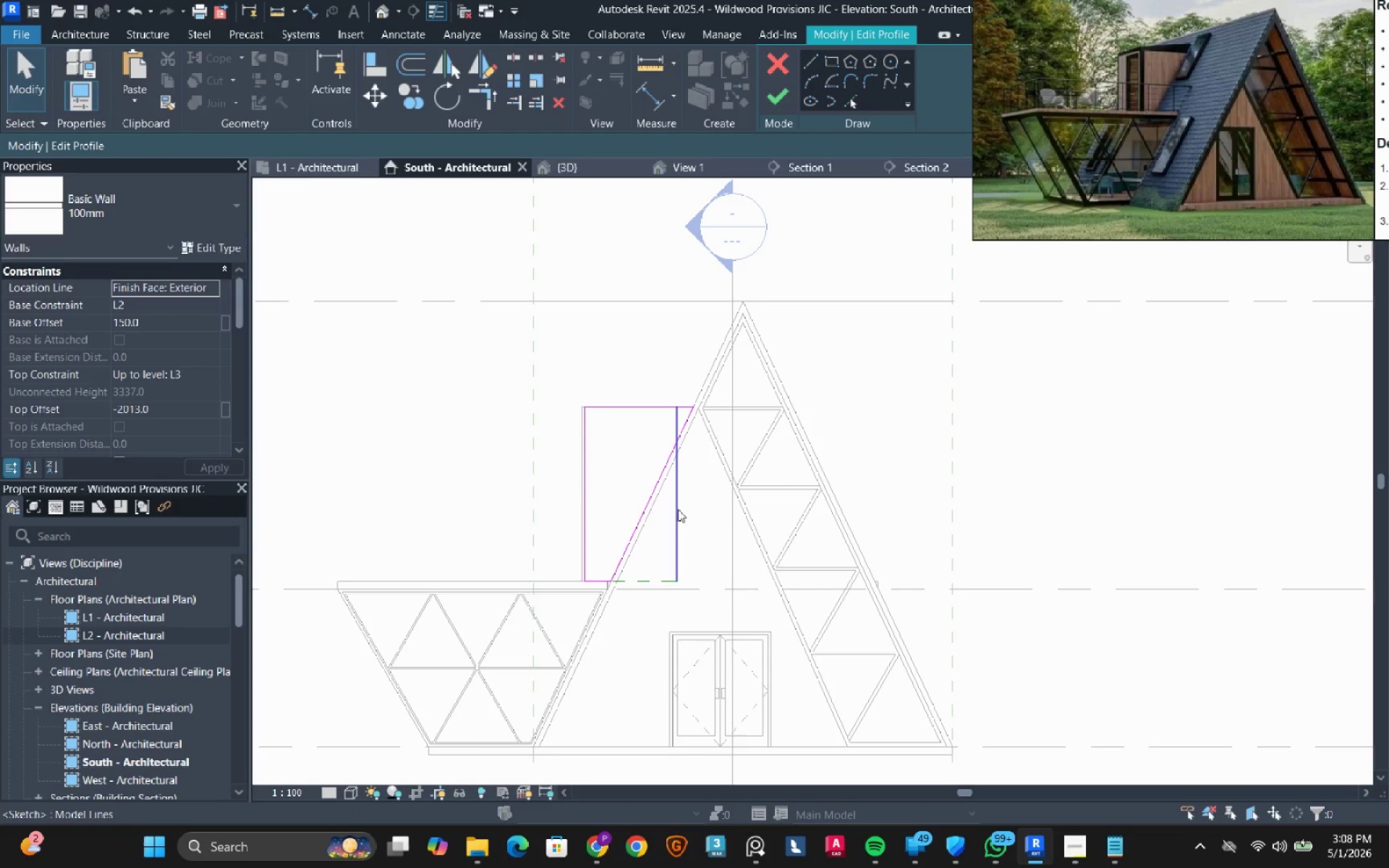 
left_click([678, 509])
 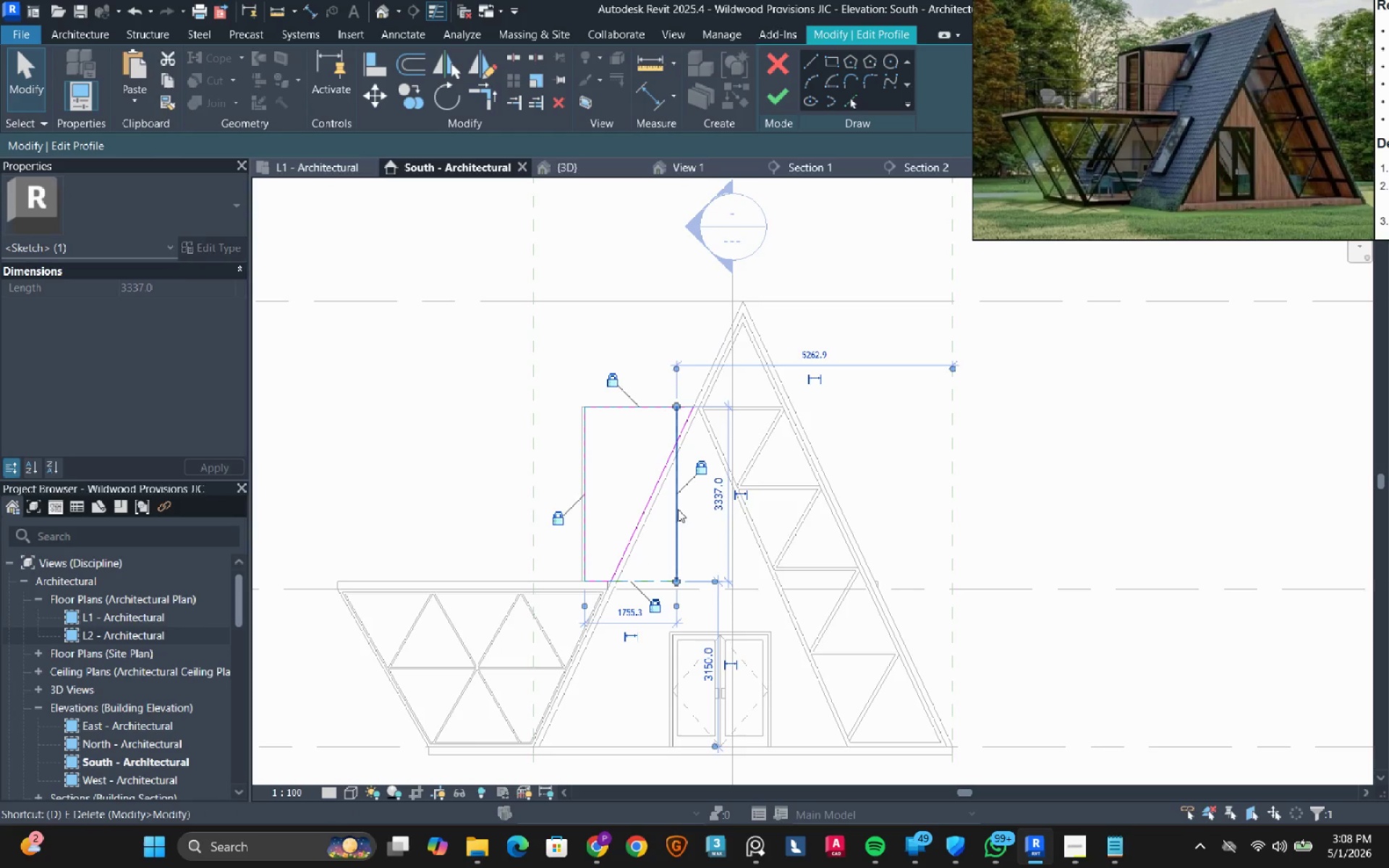 
type(de)
 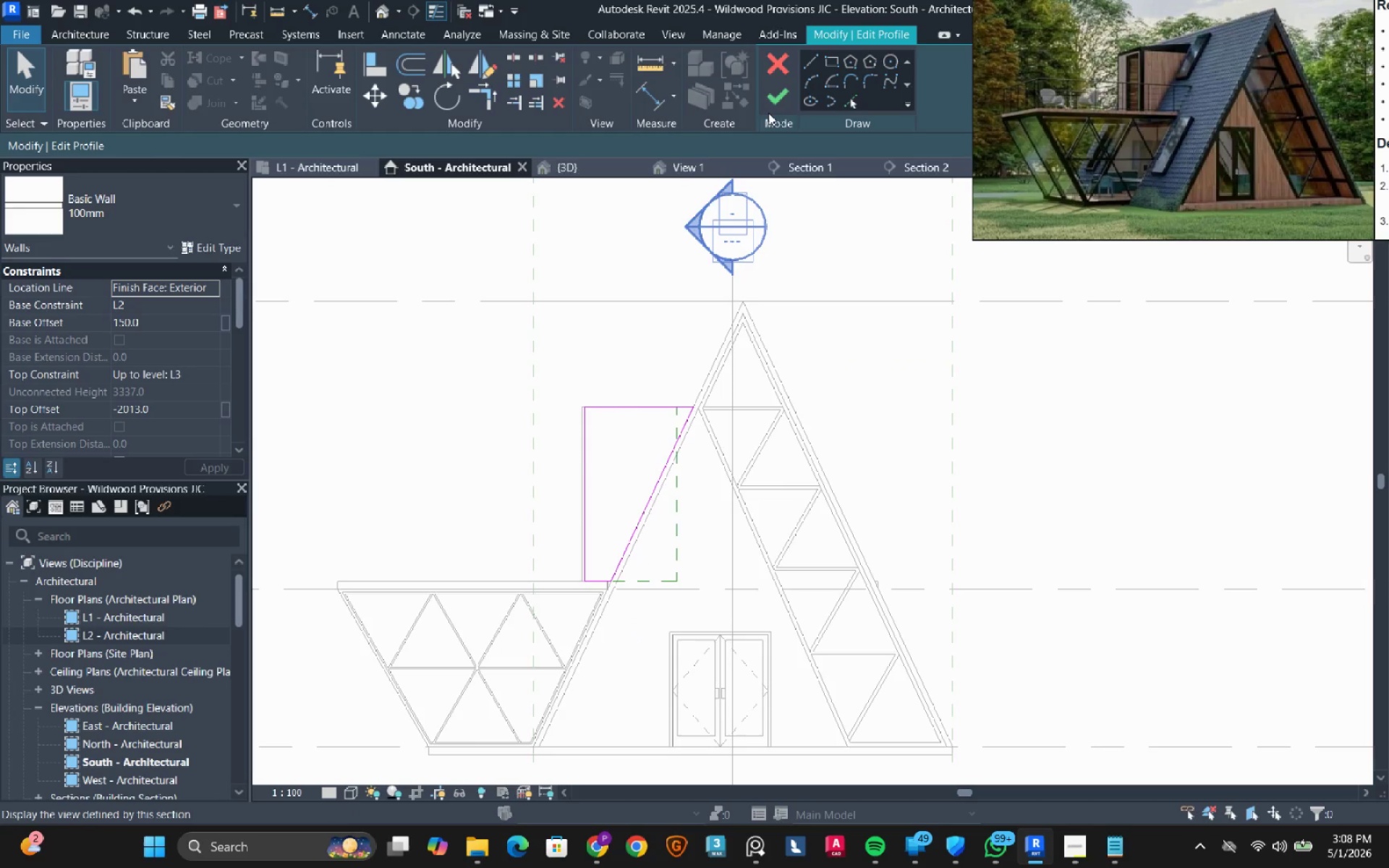 
left_click([781, 98])
 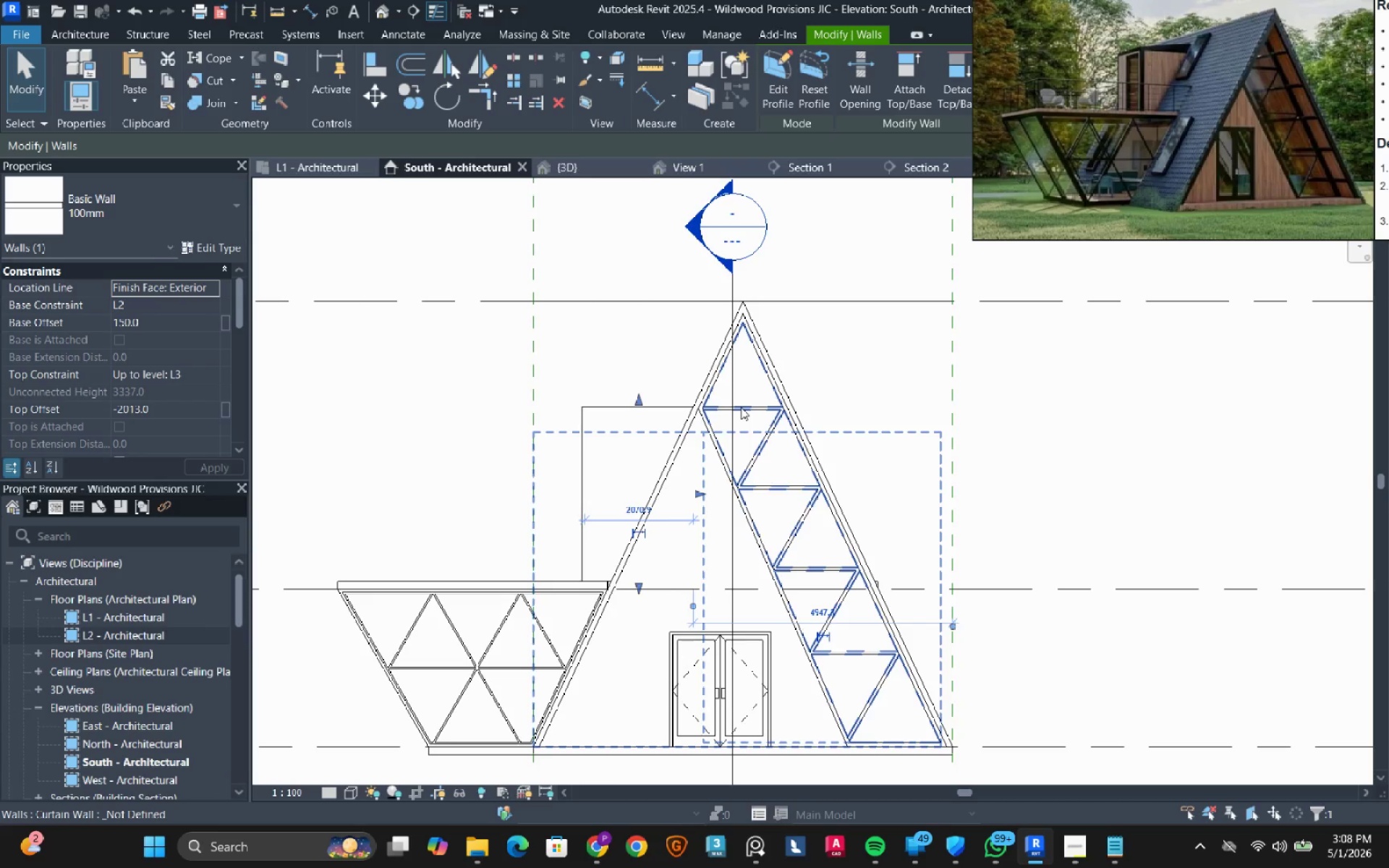 
key(Escape)
 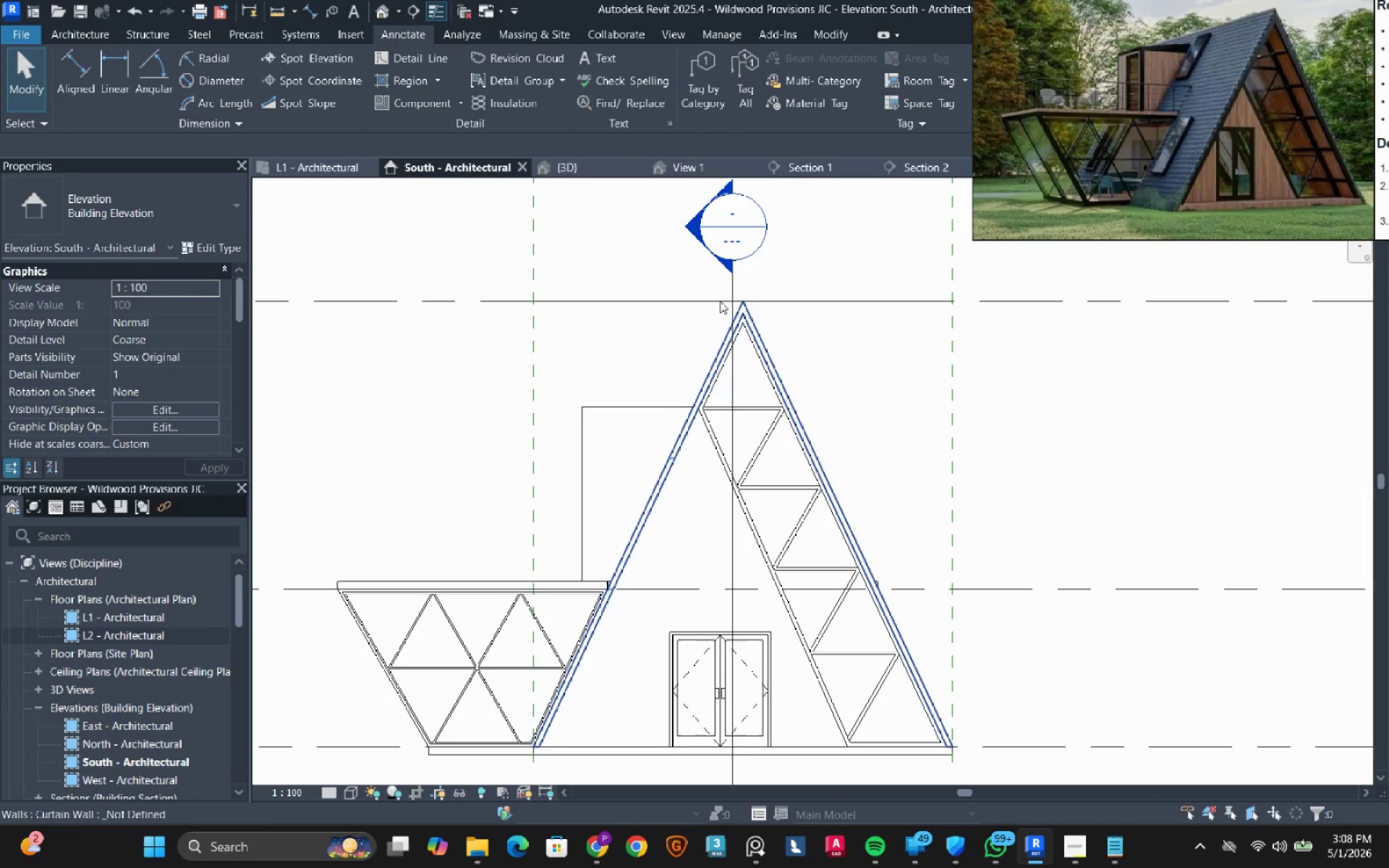 
key(Escape)
 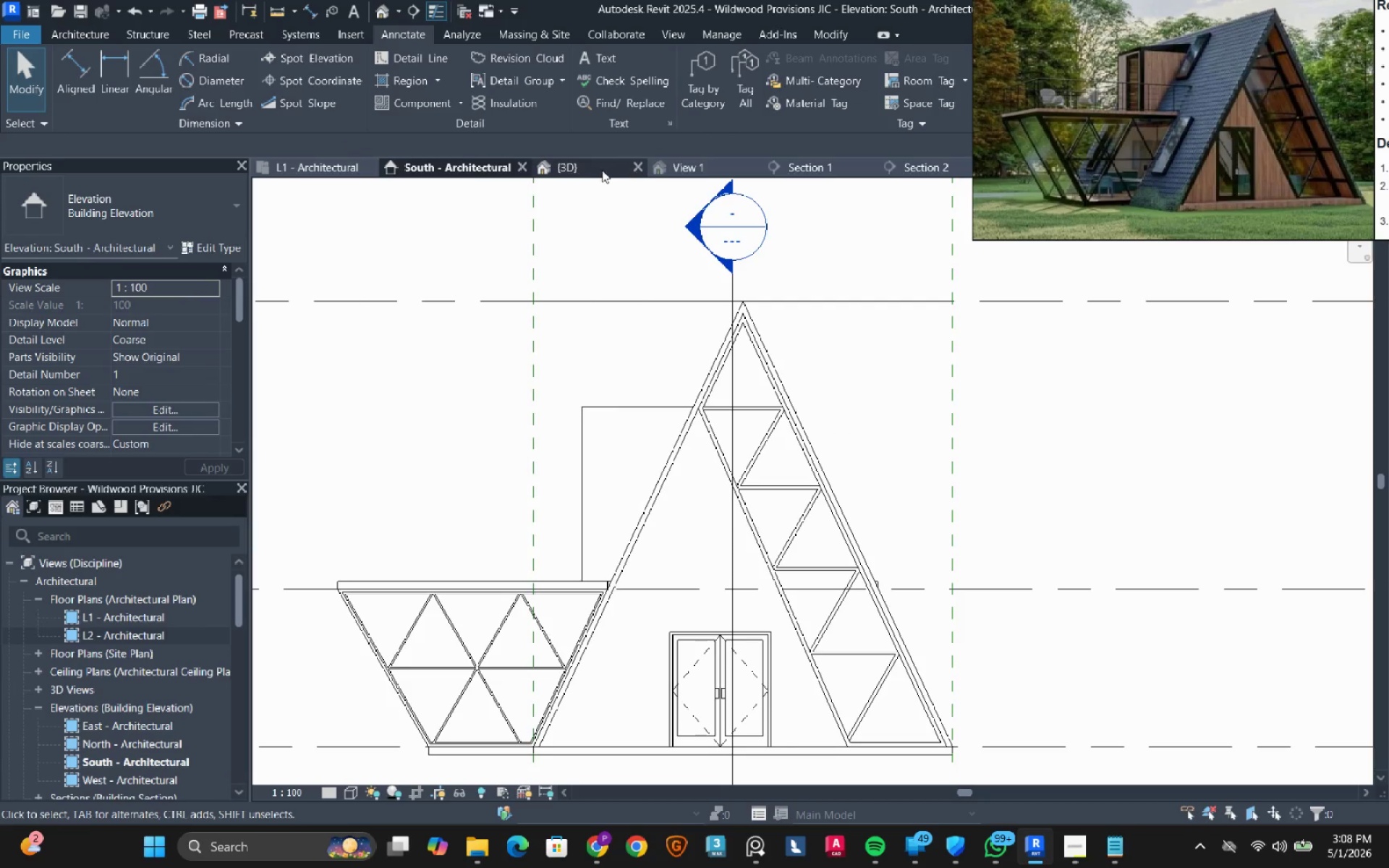 
left_click([602, 170])
 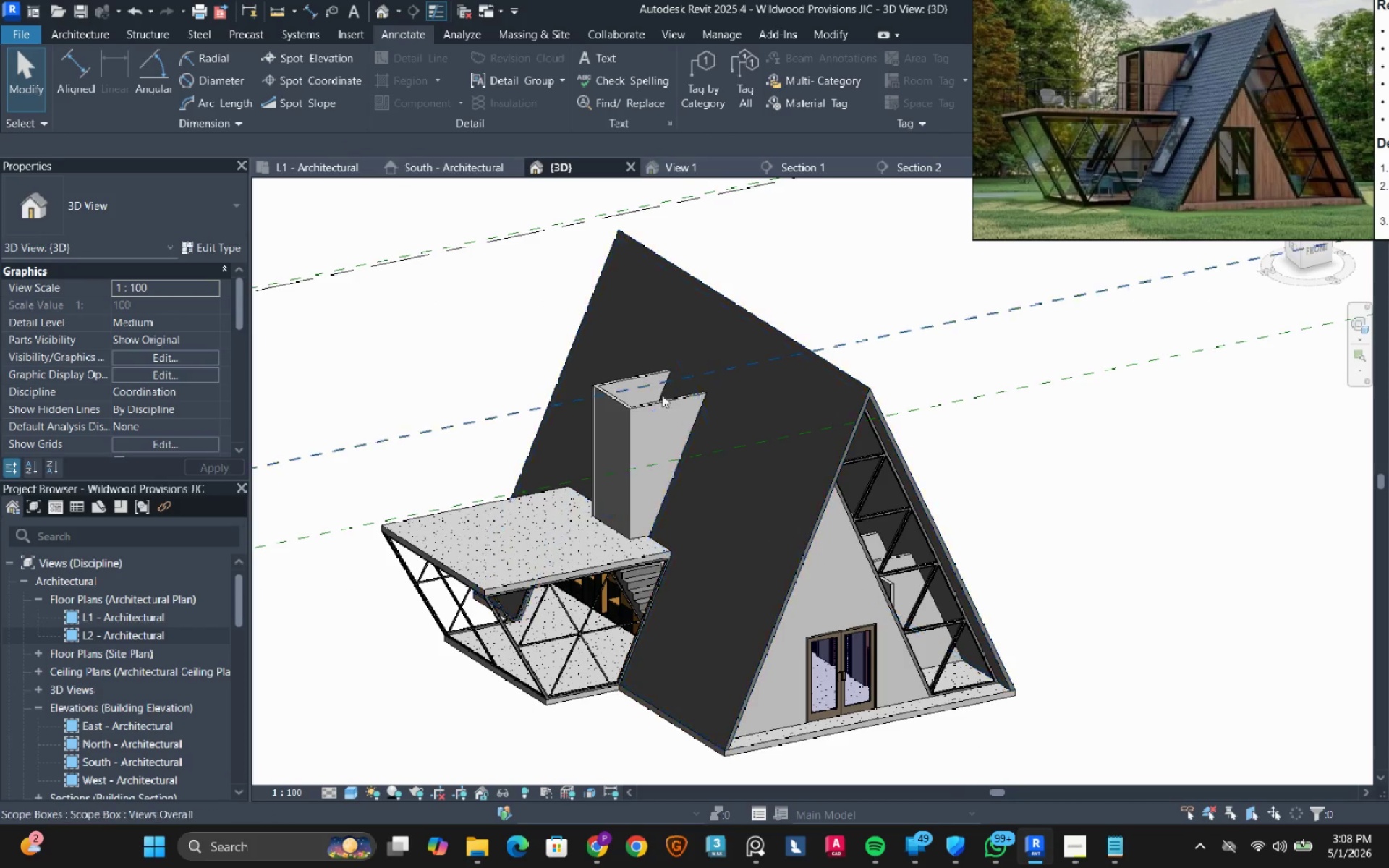 
hold_key(key=ShiftLeft, duration=3.75)
 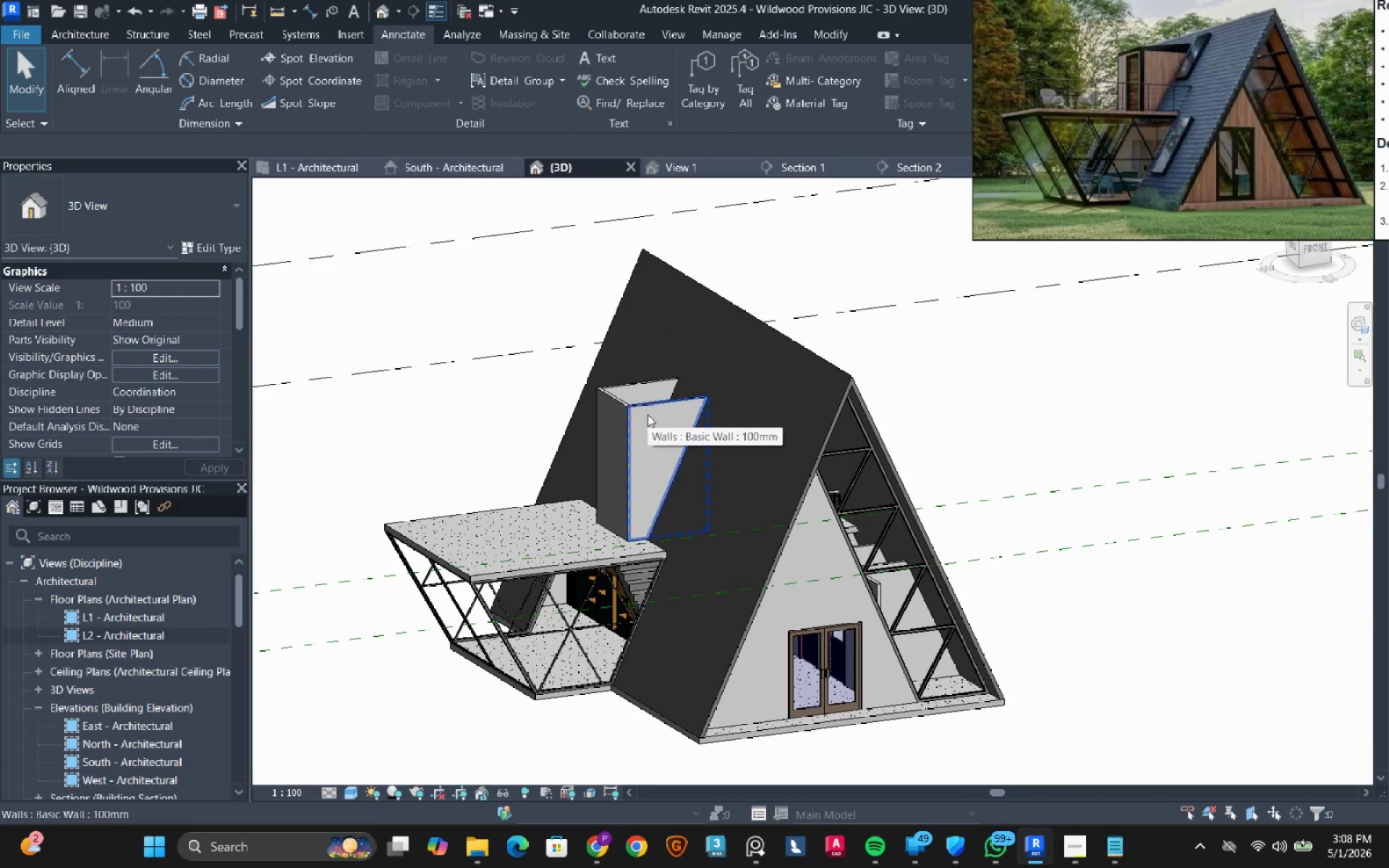 
wait(10.67)
 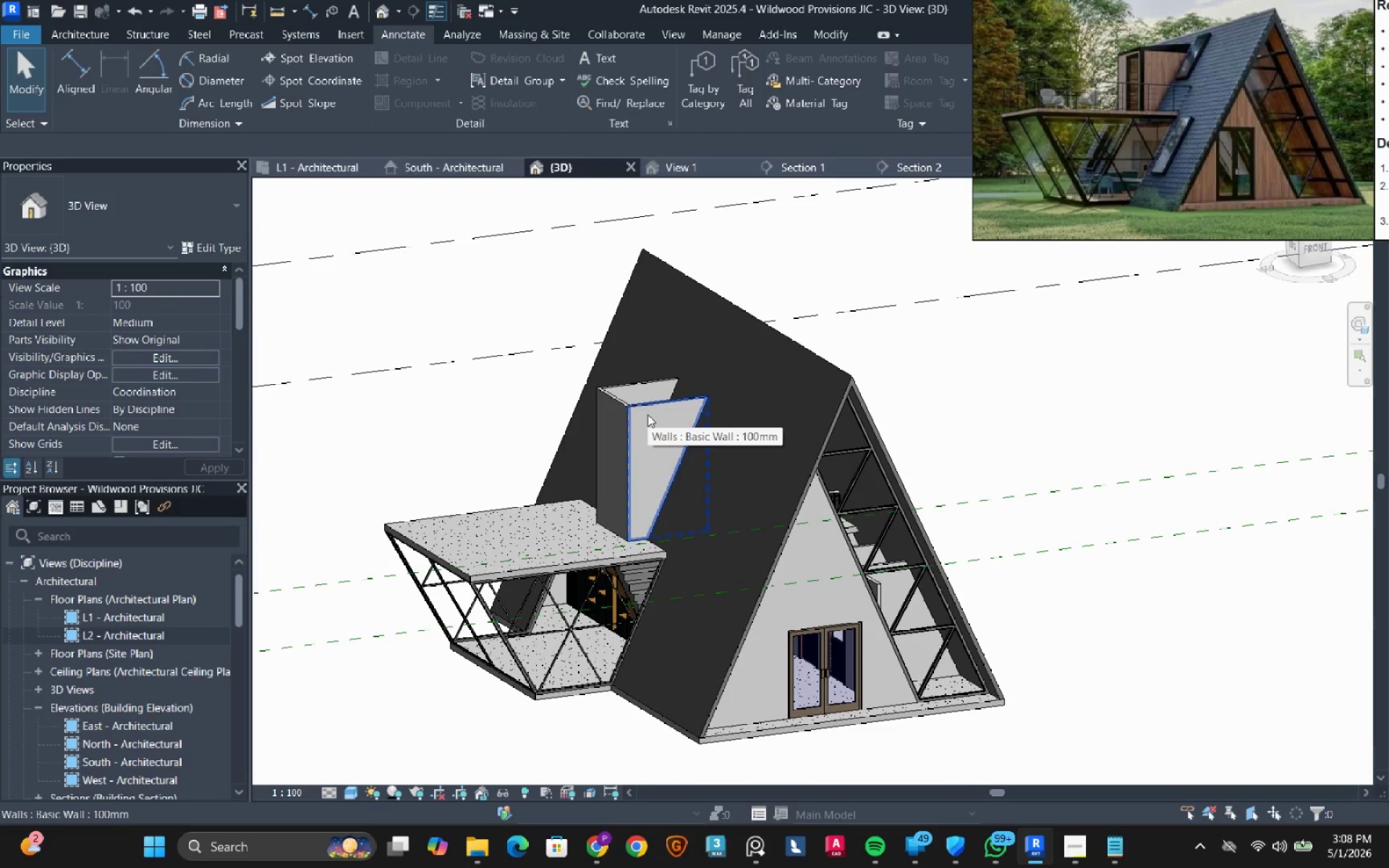 
left_click([613, 410])
 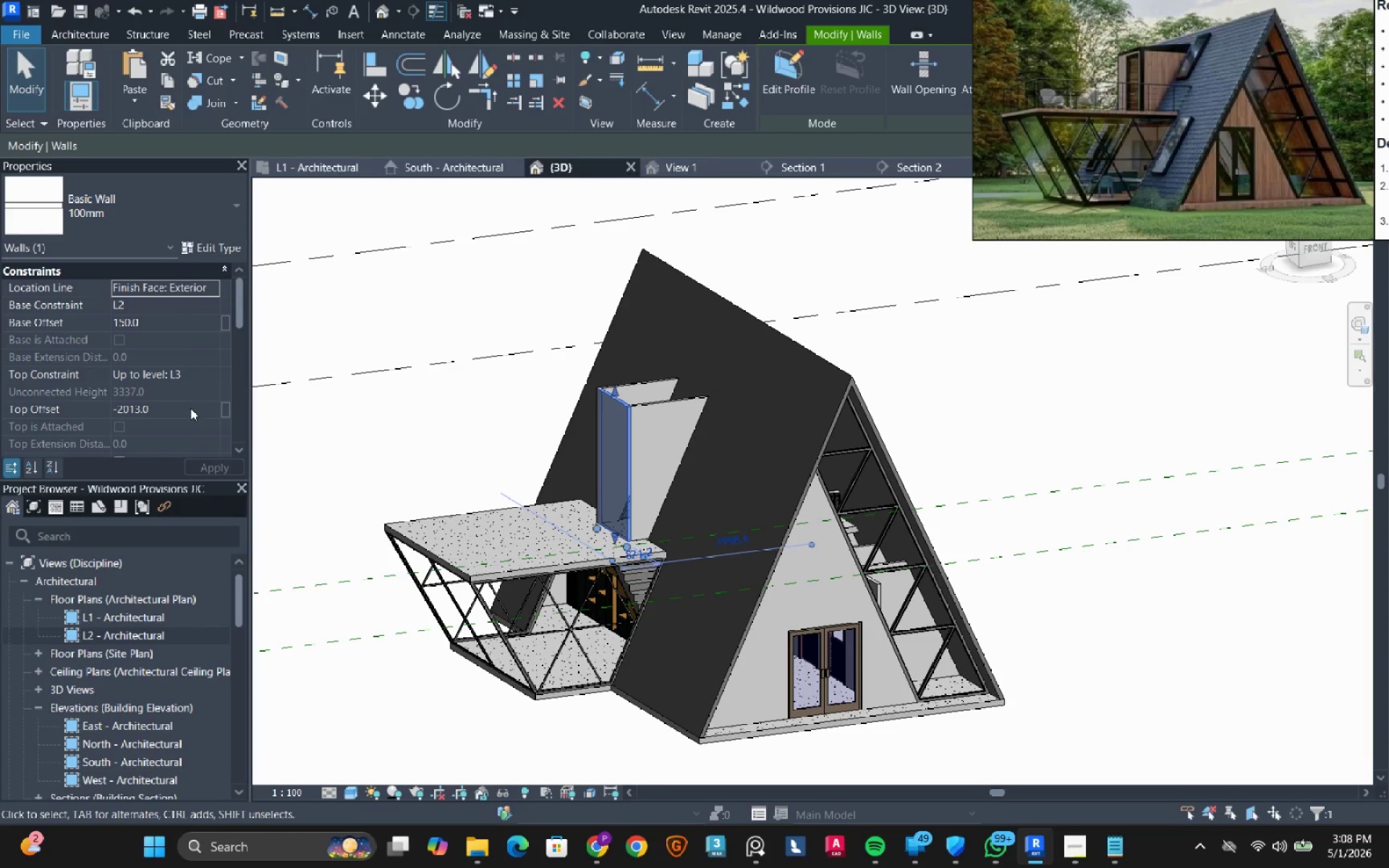 
left_click([190, 408])
 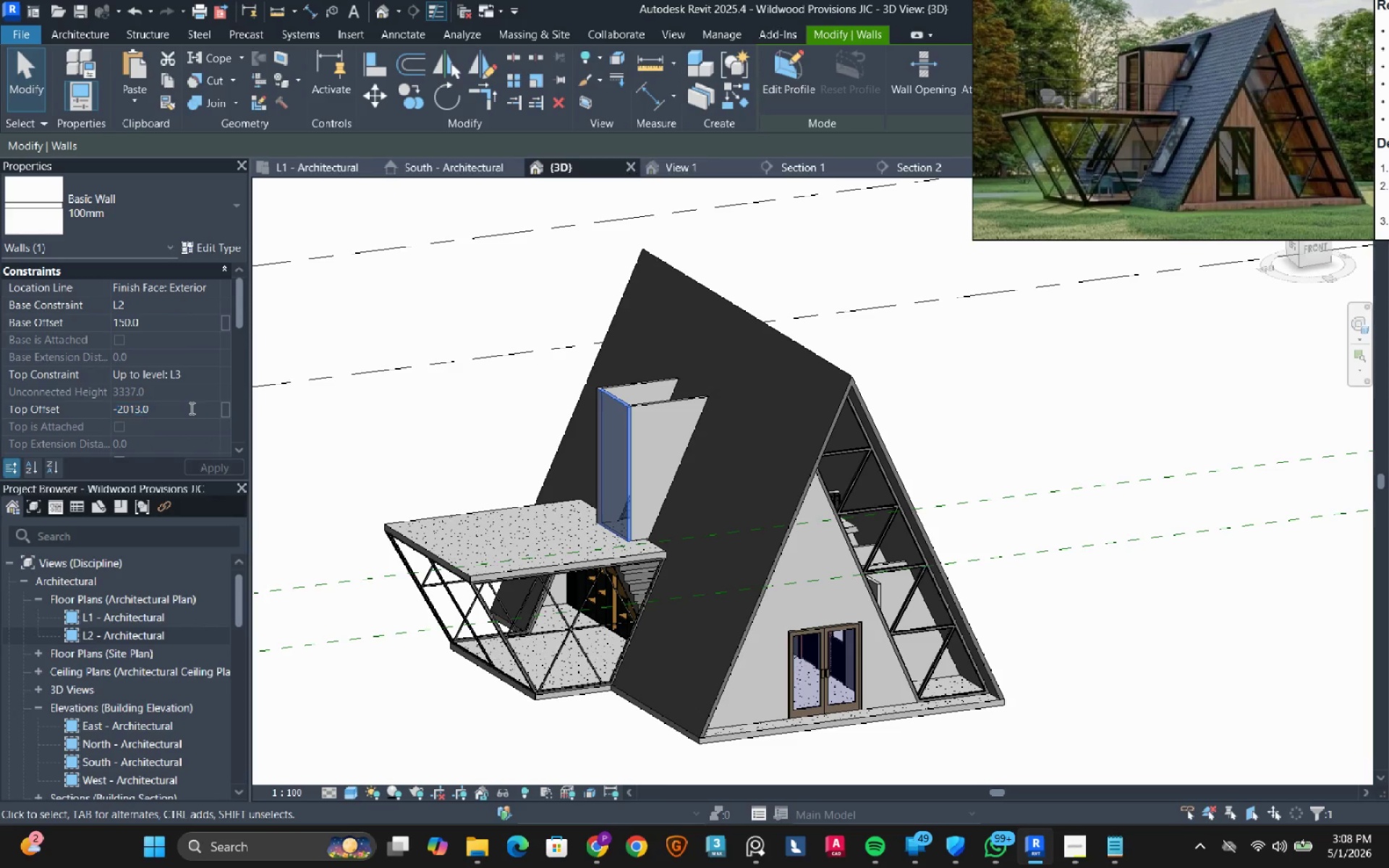 
double_click([190, 408])
 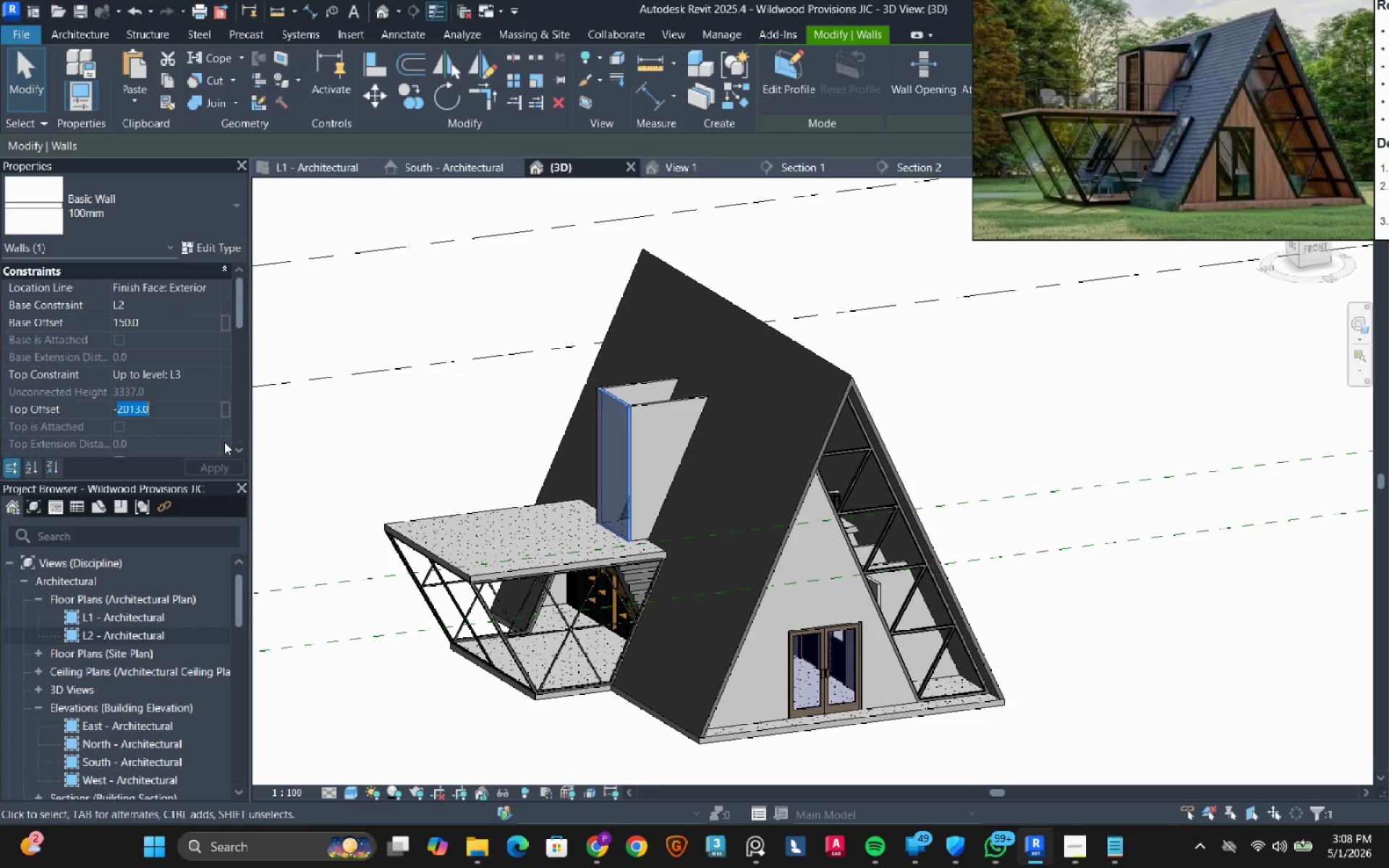 
key(Meta+MetaLeft)
 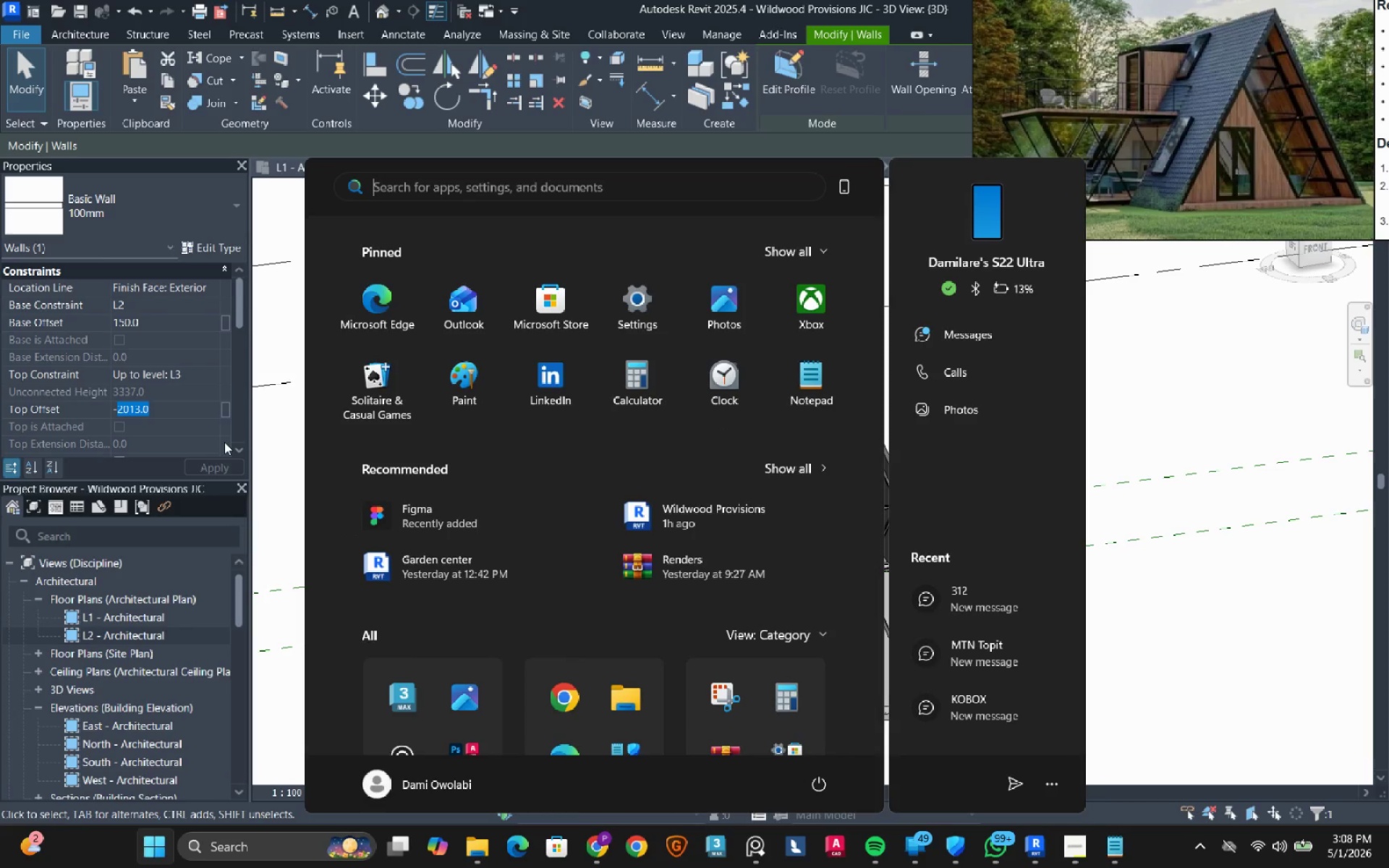 
type(ca)
 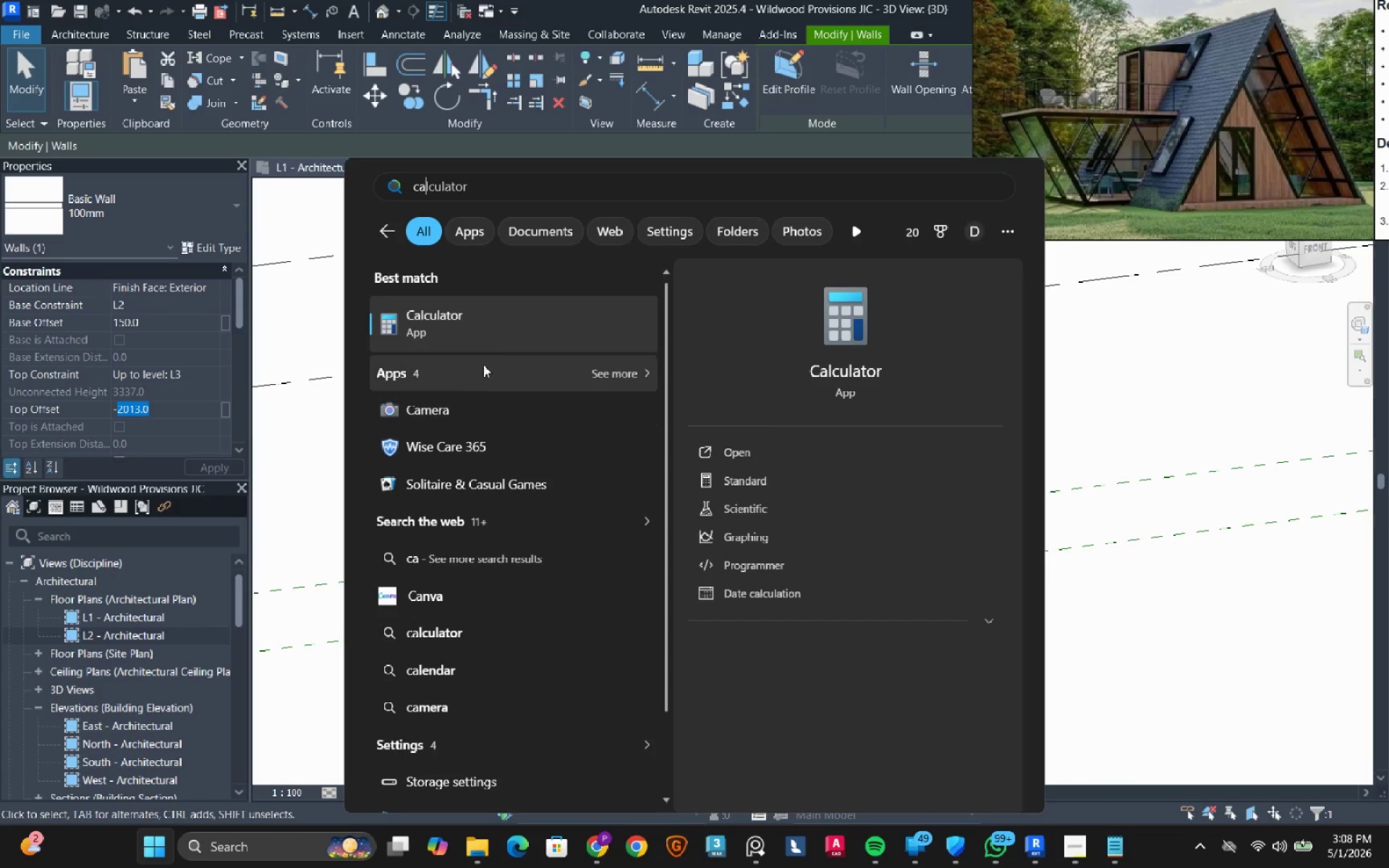 
left_click([502, 339])
 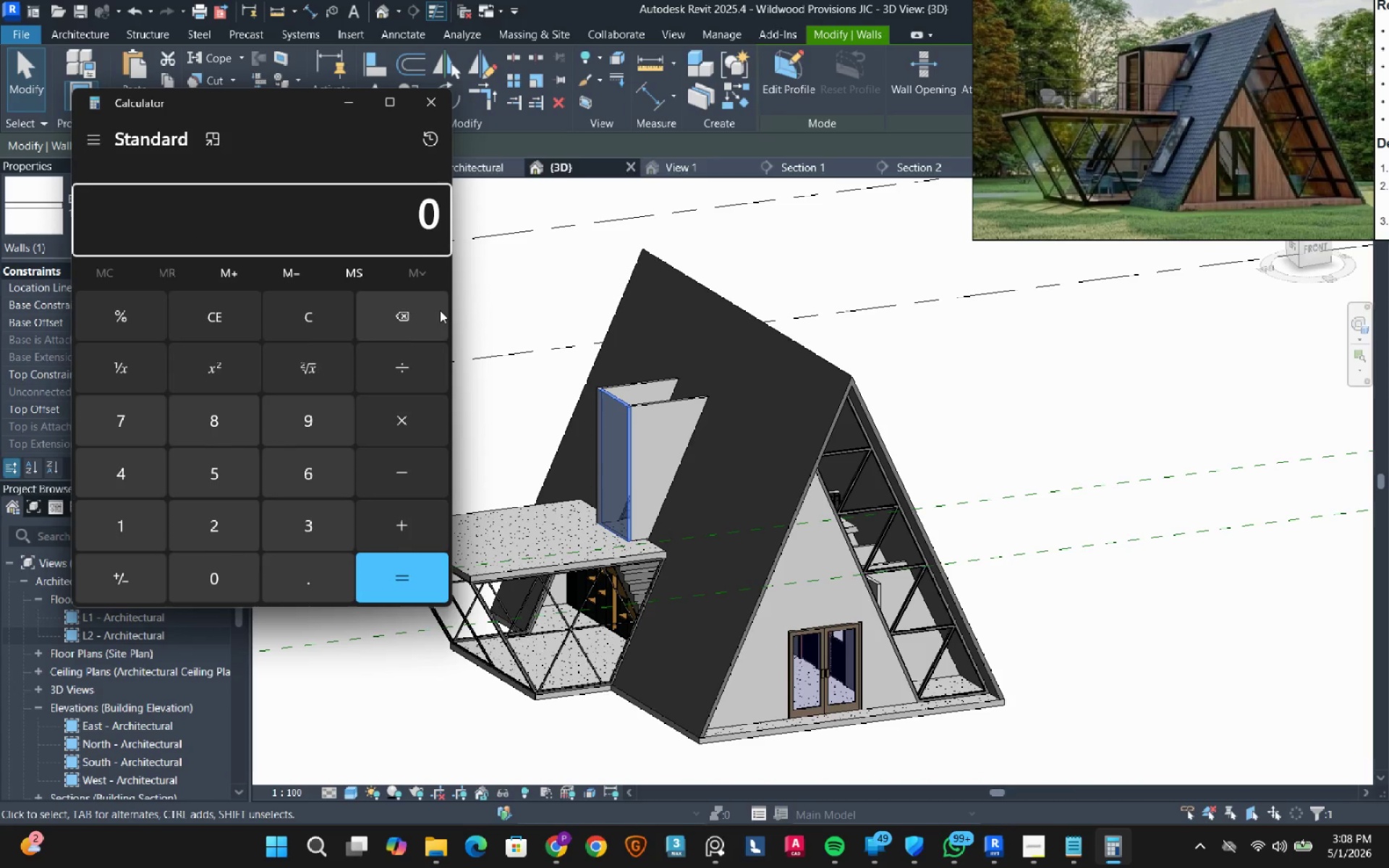 
left_click([426, 100])
 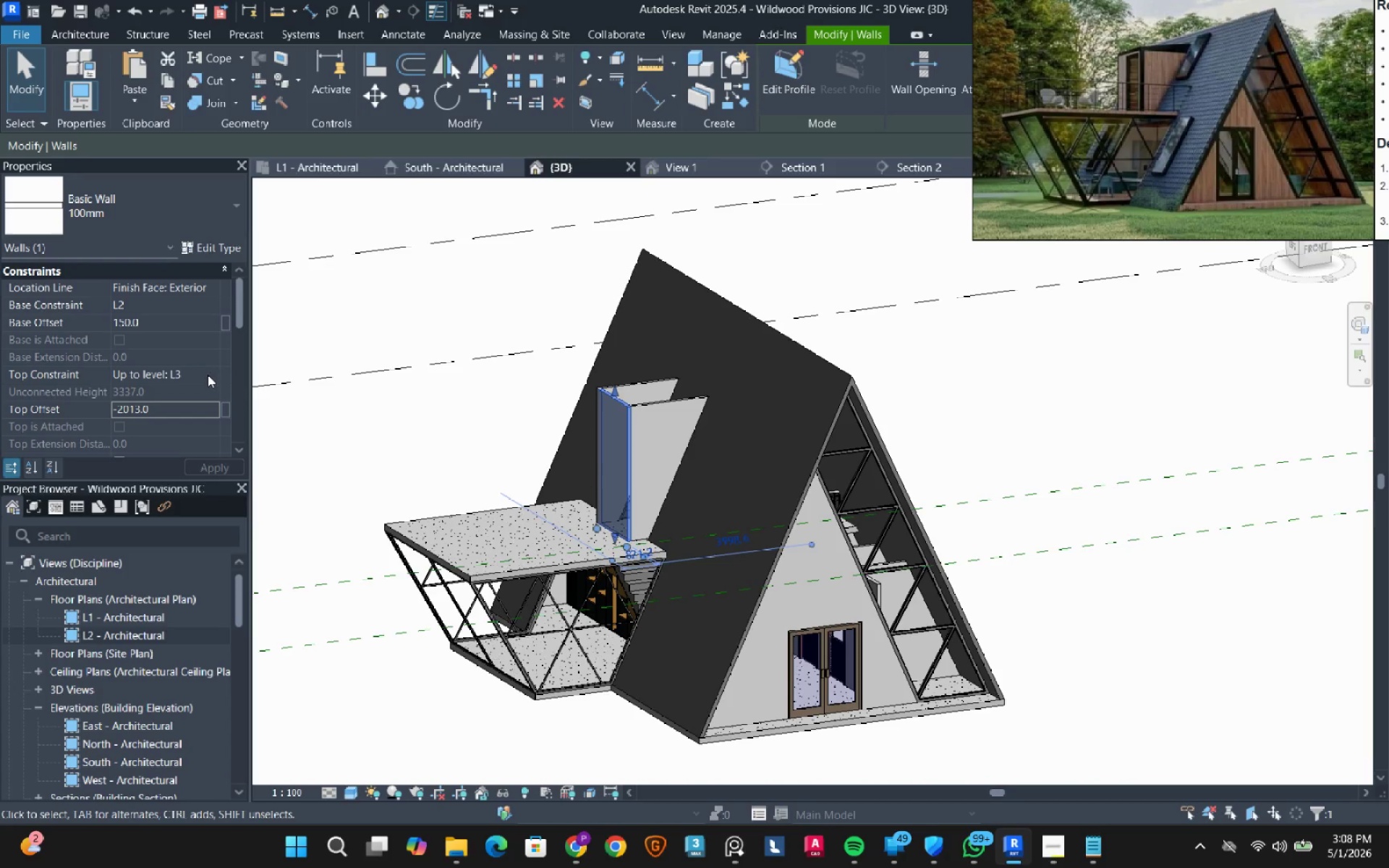 
left_click([208, 375])
 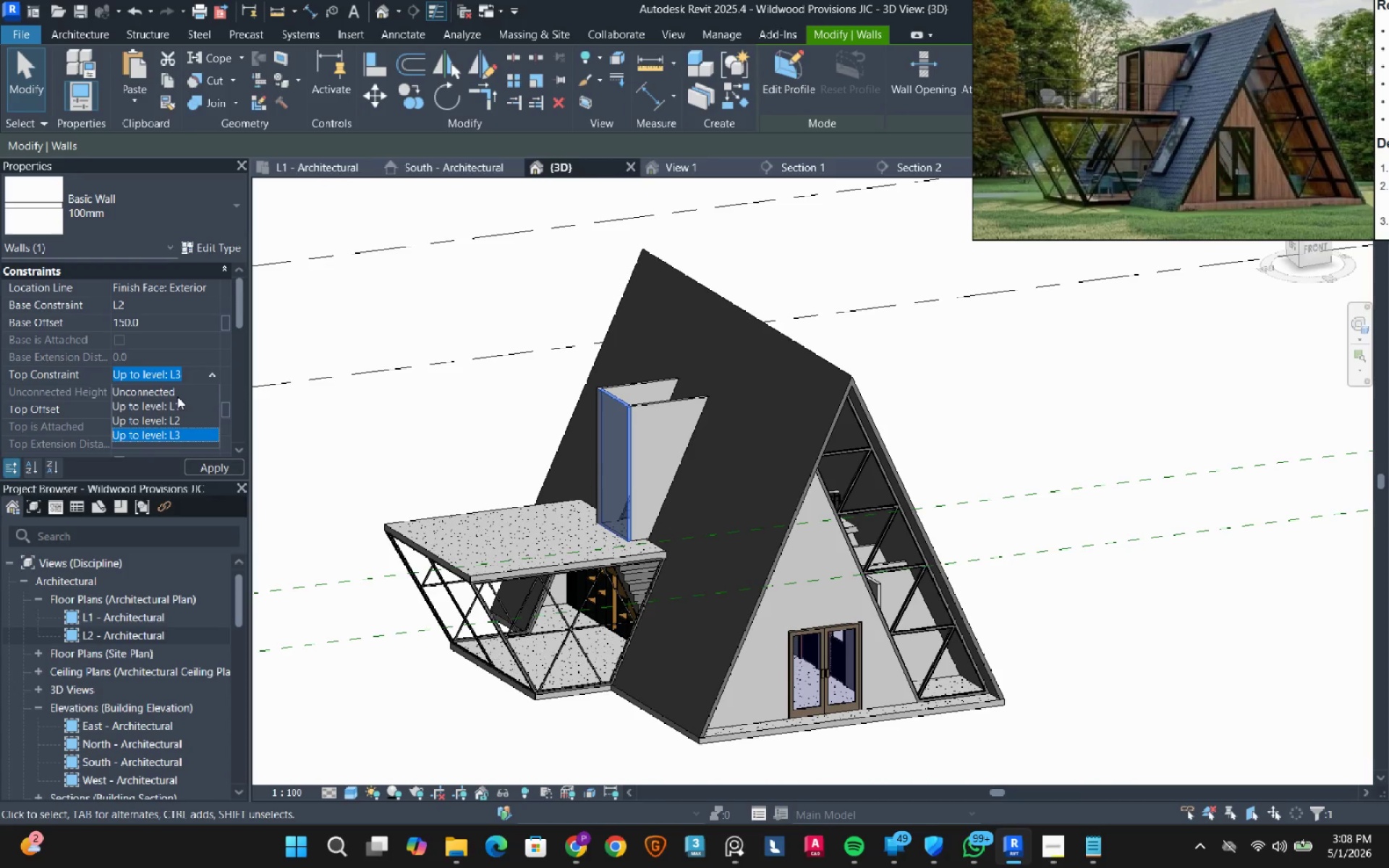 
left_click([177, 393])
 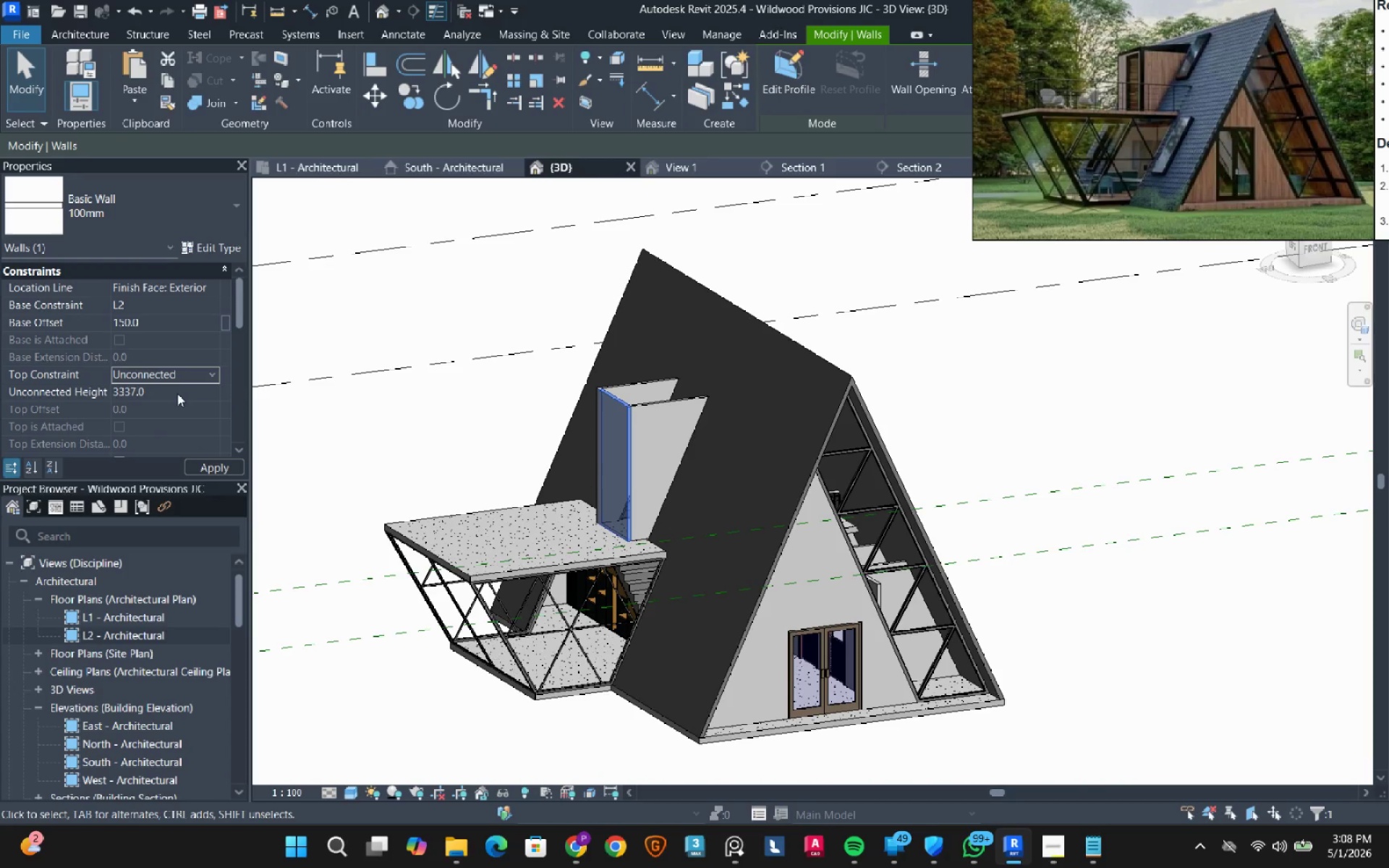 
left_click([177, 393])
 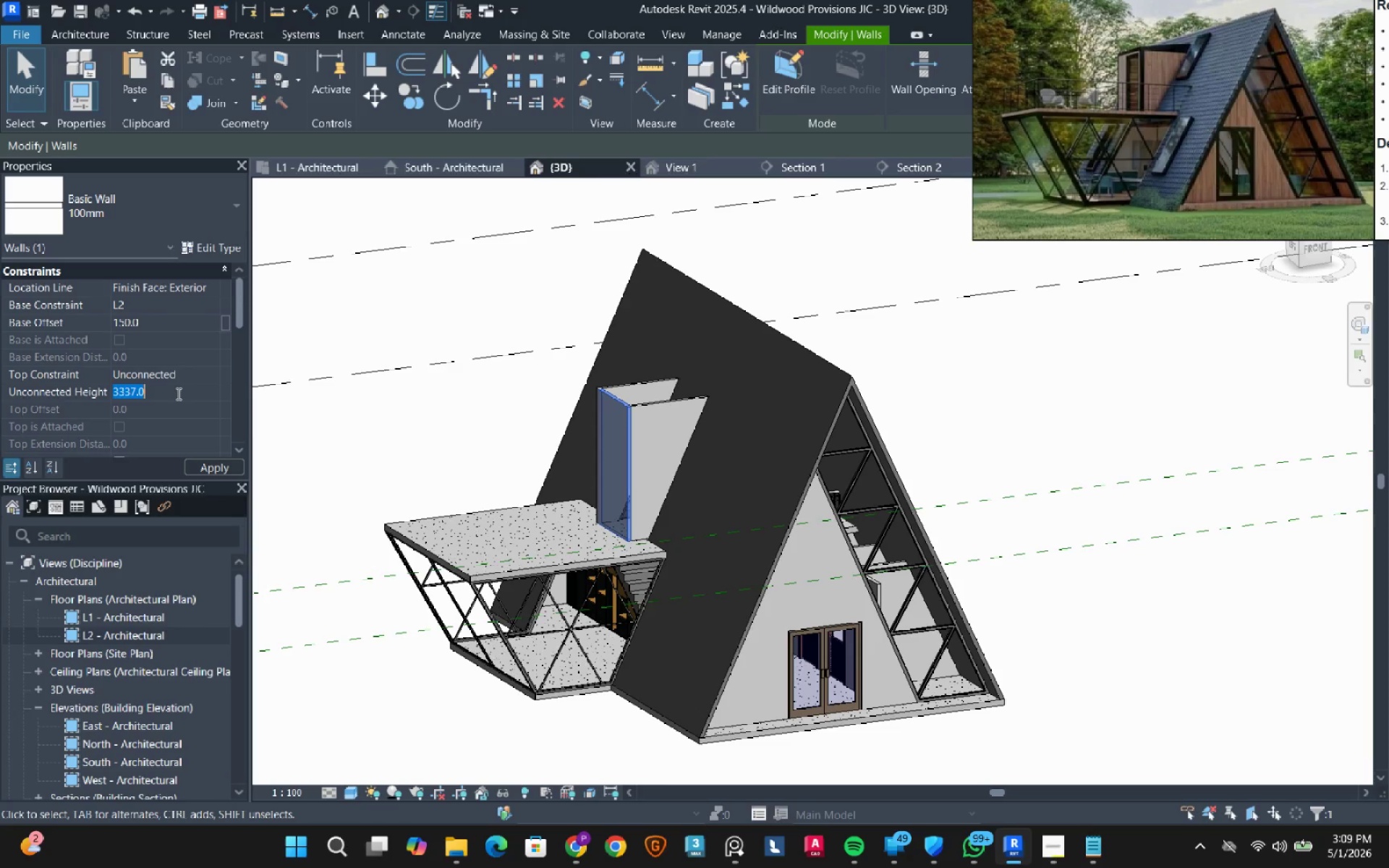 
key(Numpad3)
 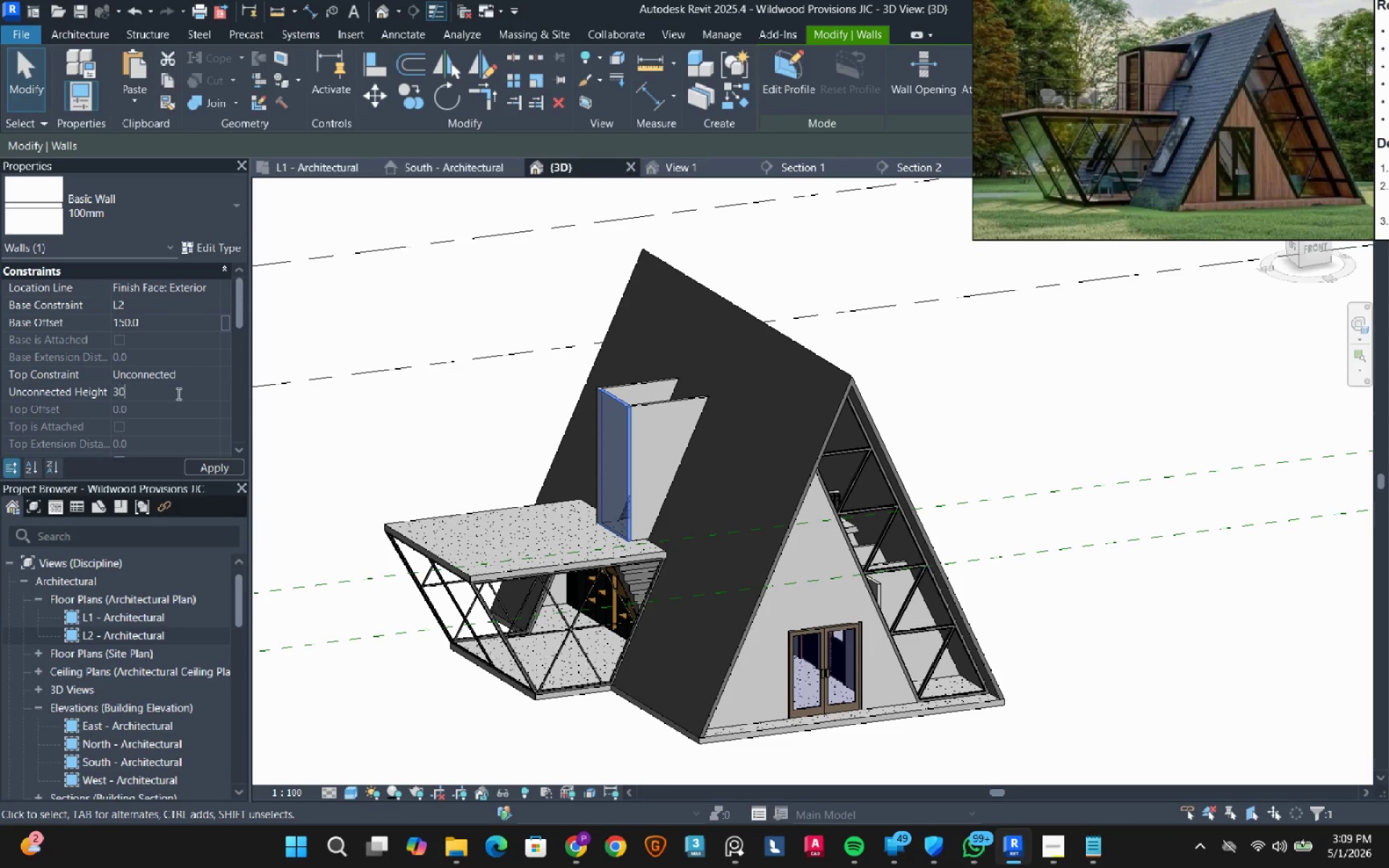 
key(Numpad0)
 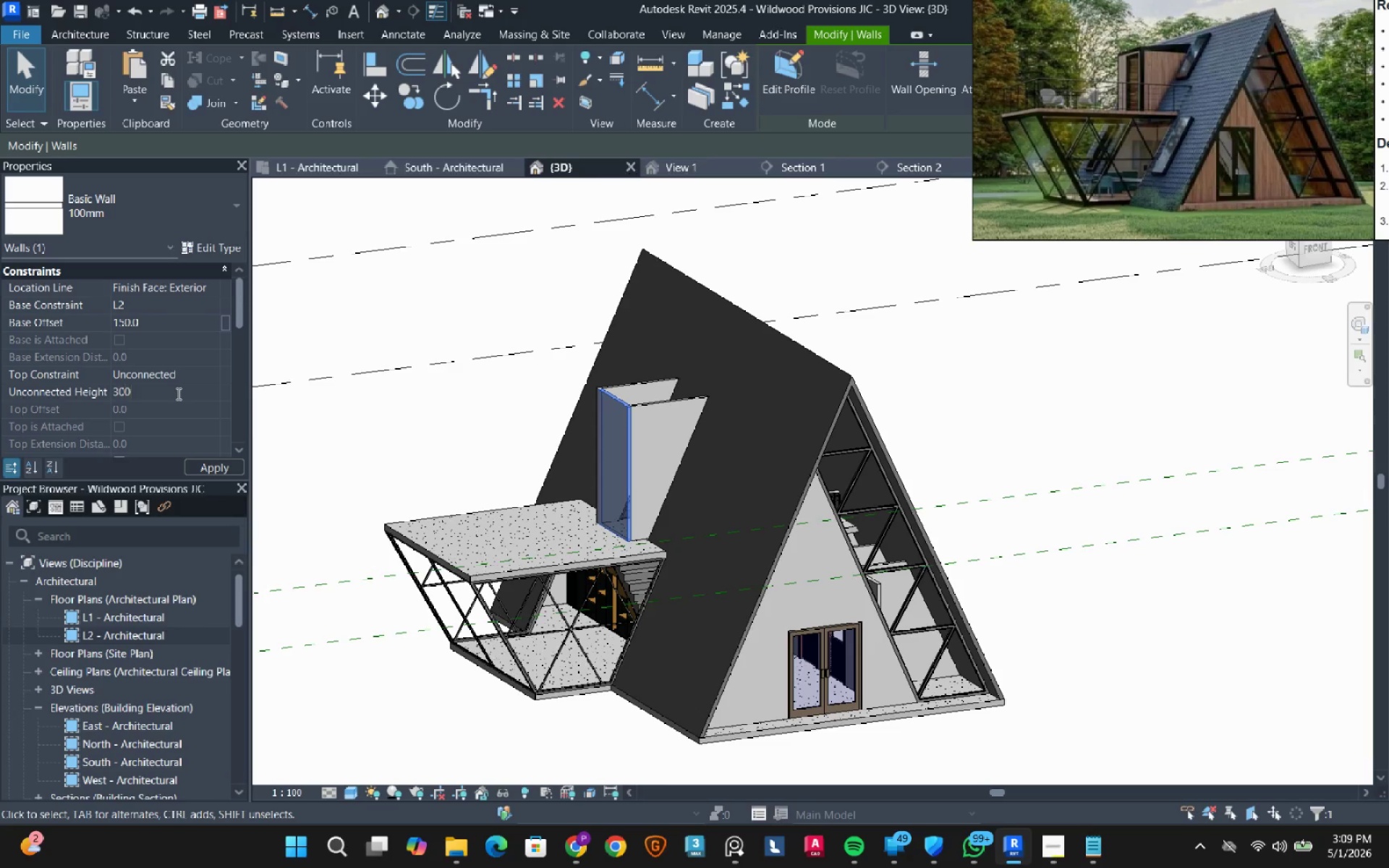 
key(Numpad0)
 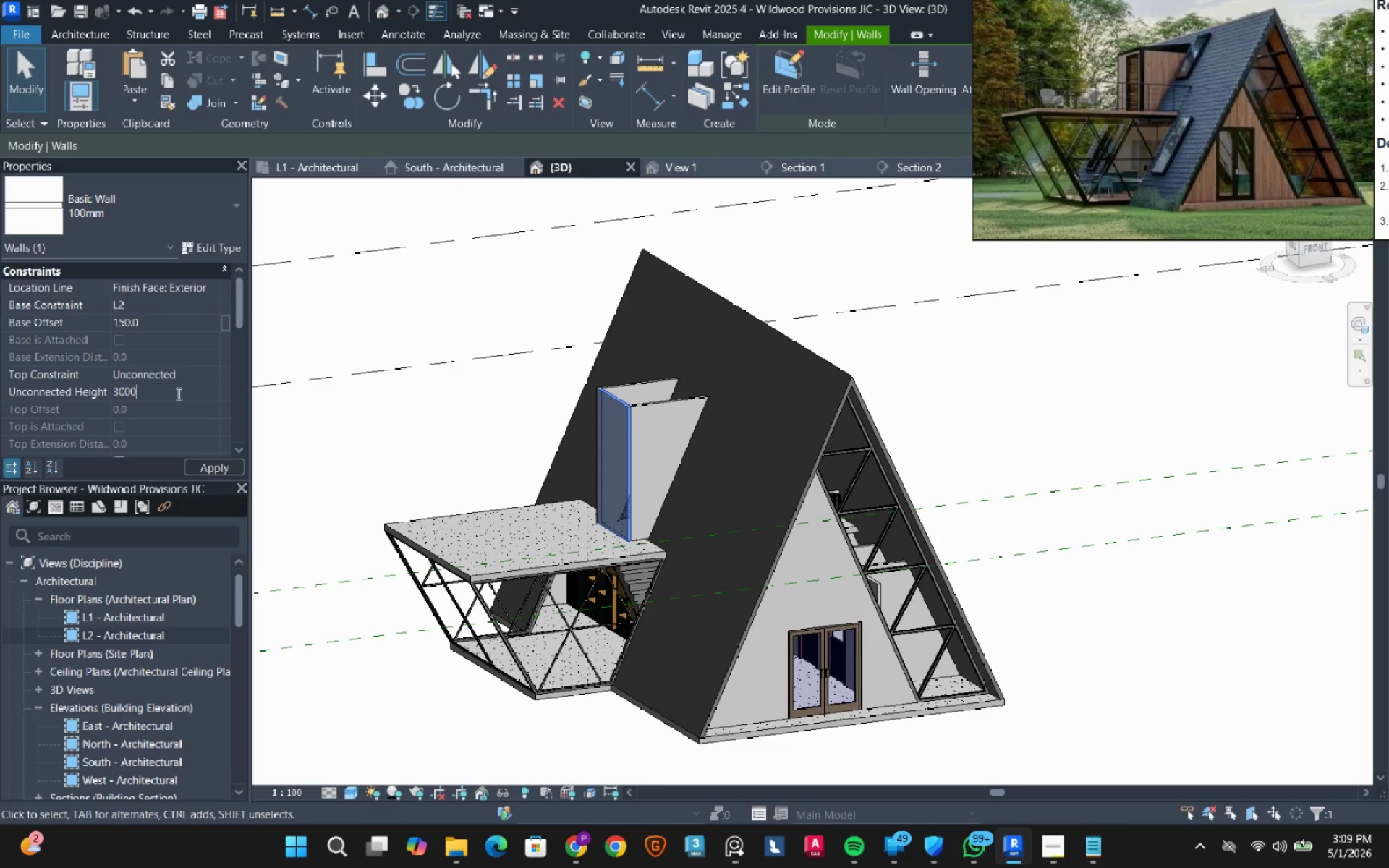 
key(Numpad0)
 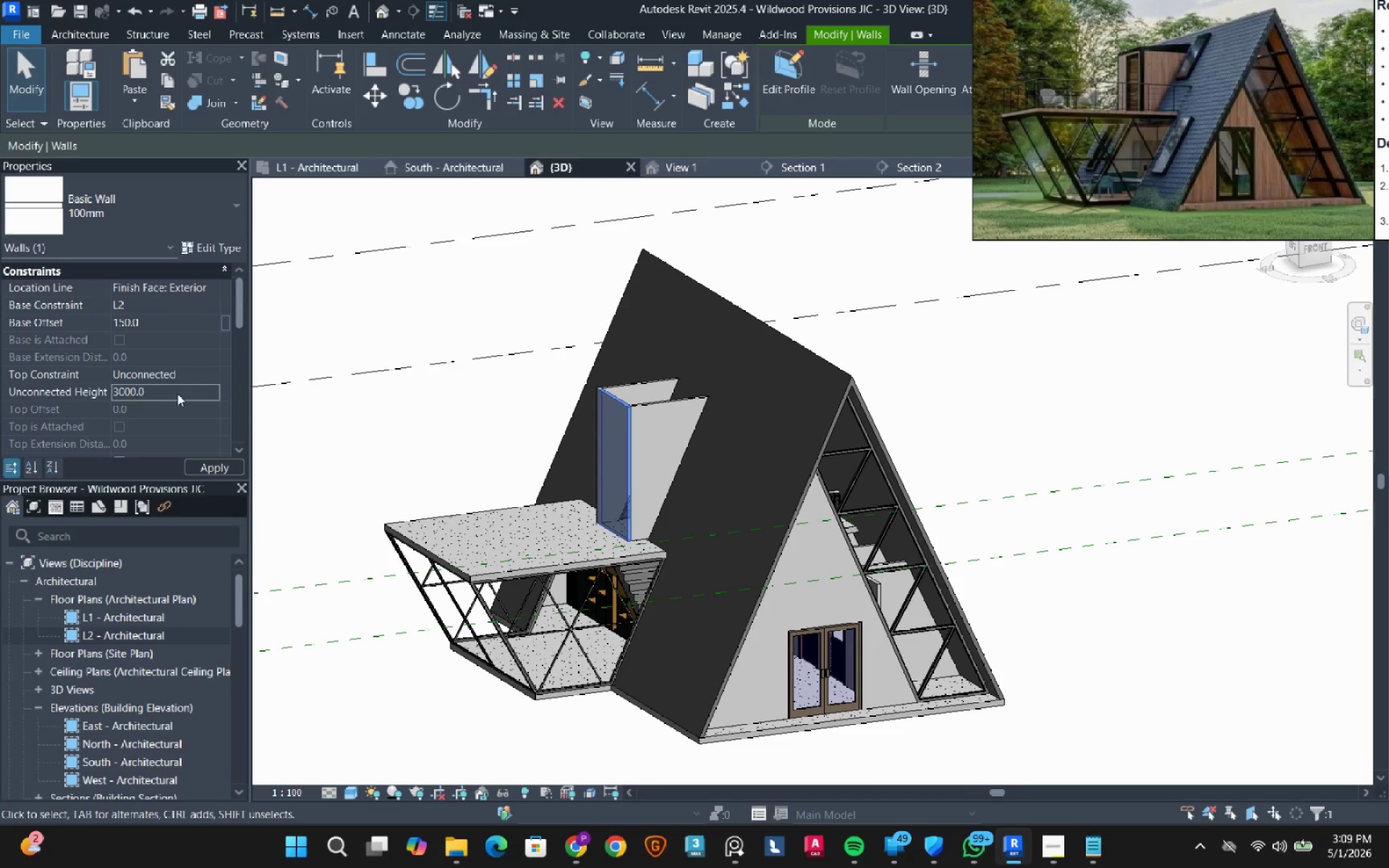 
key(NumpadEnter)
 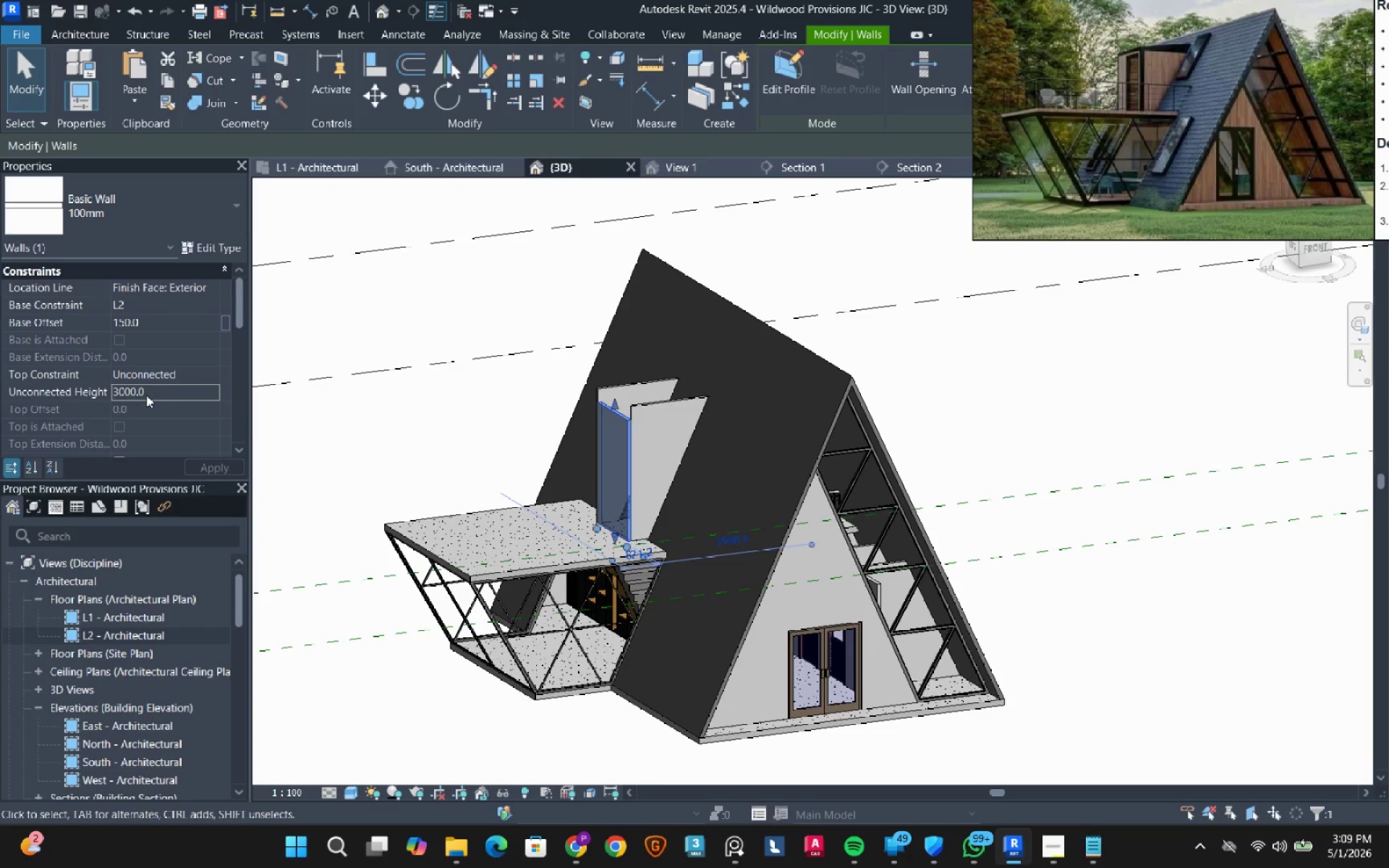 
double_click([146, 396])
 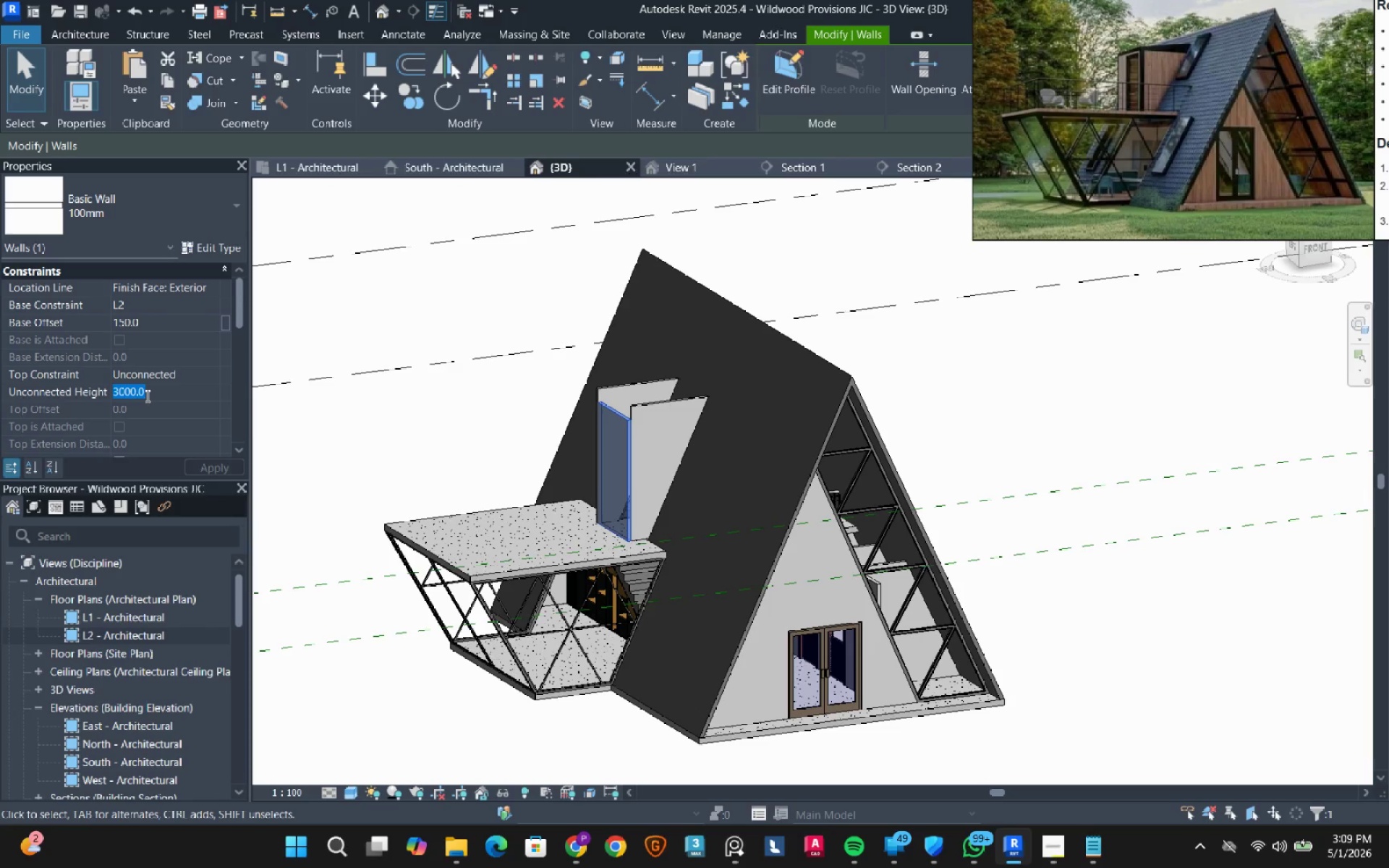 
key(Numpad2)
 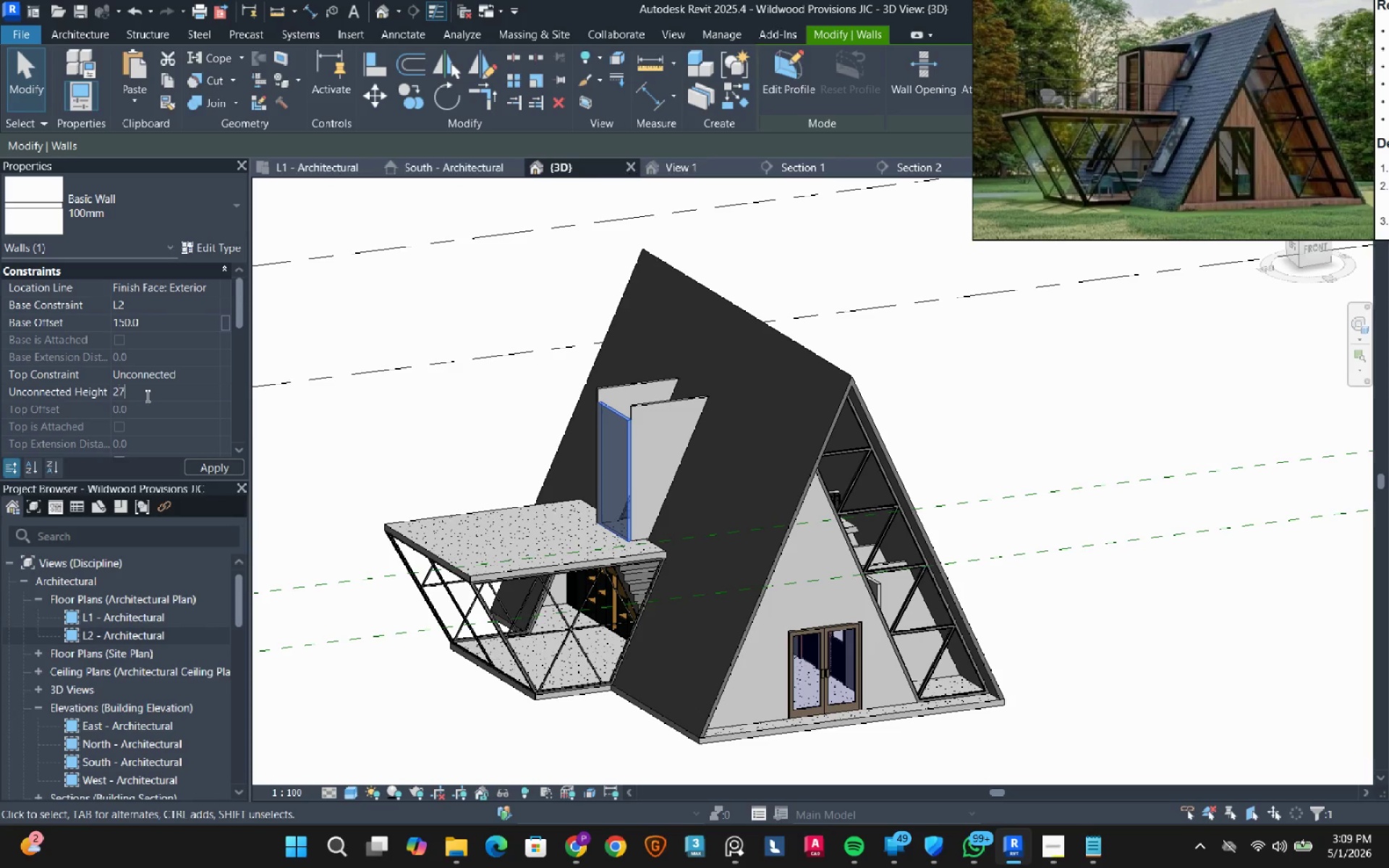 
key(Numpad7)
 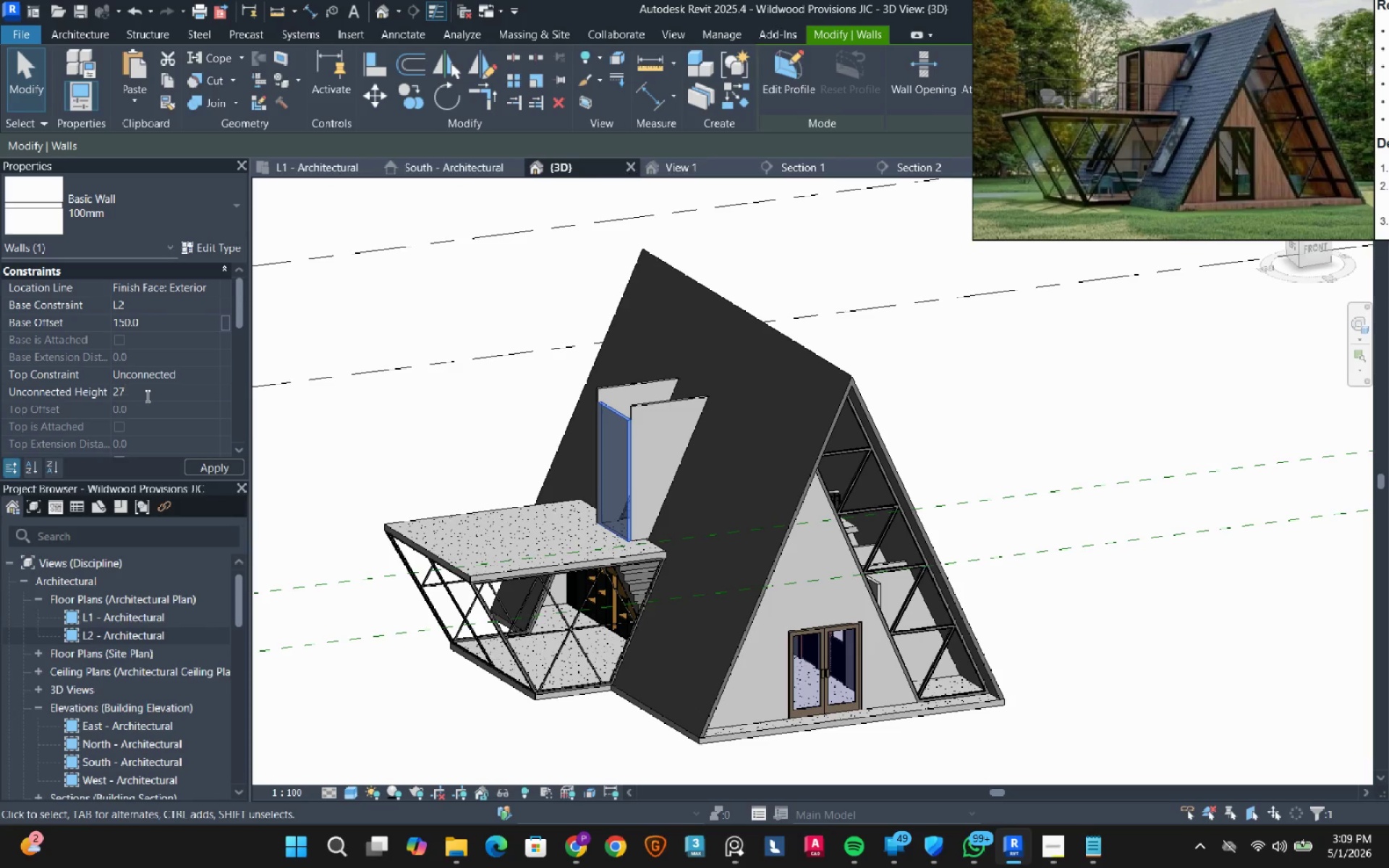 
key(Numpad0)
 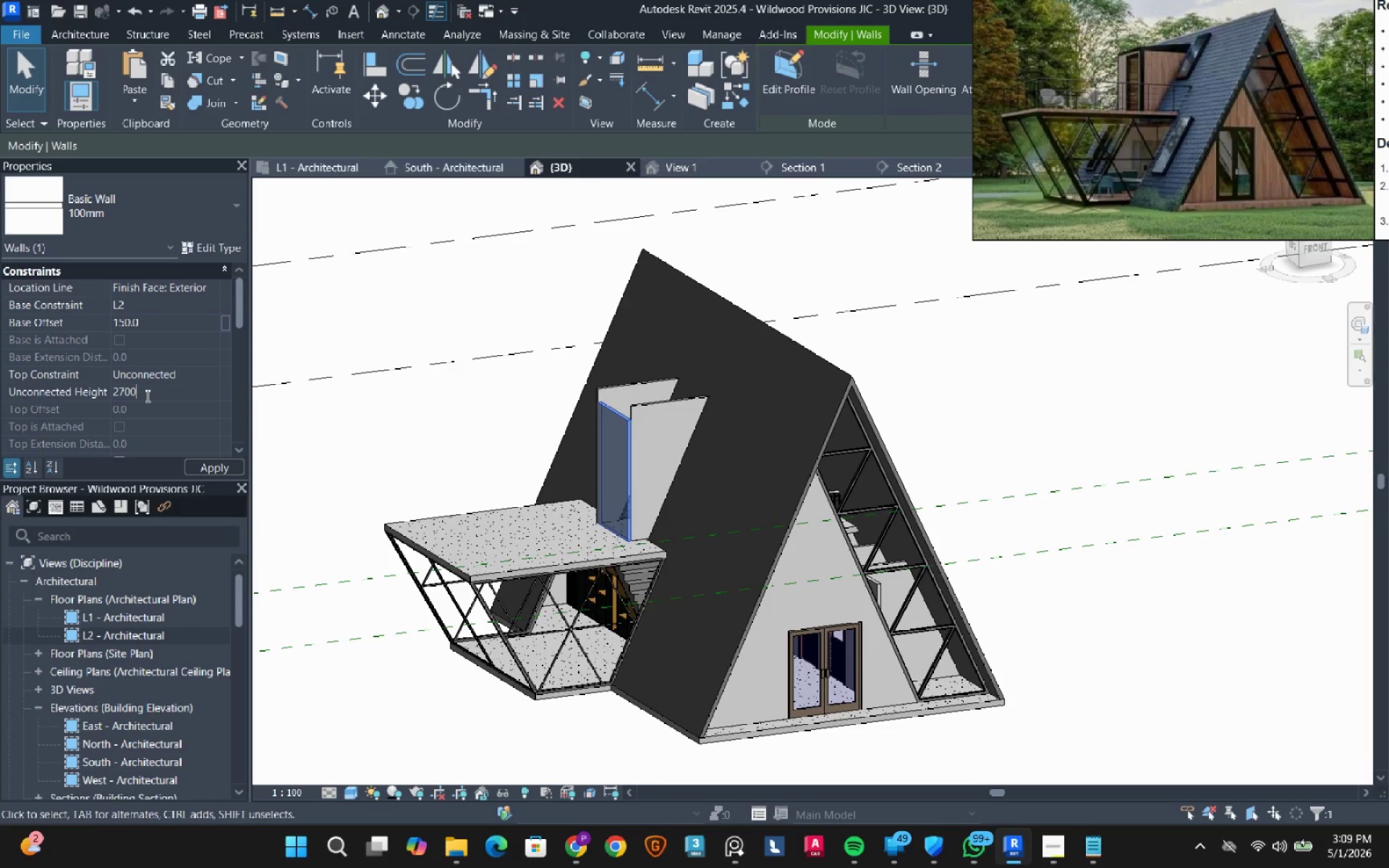 
key(Numpad0)
 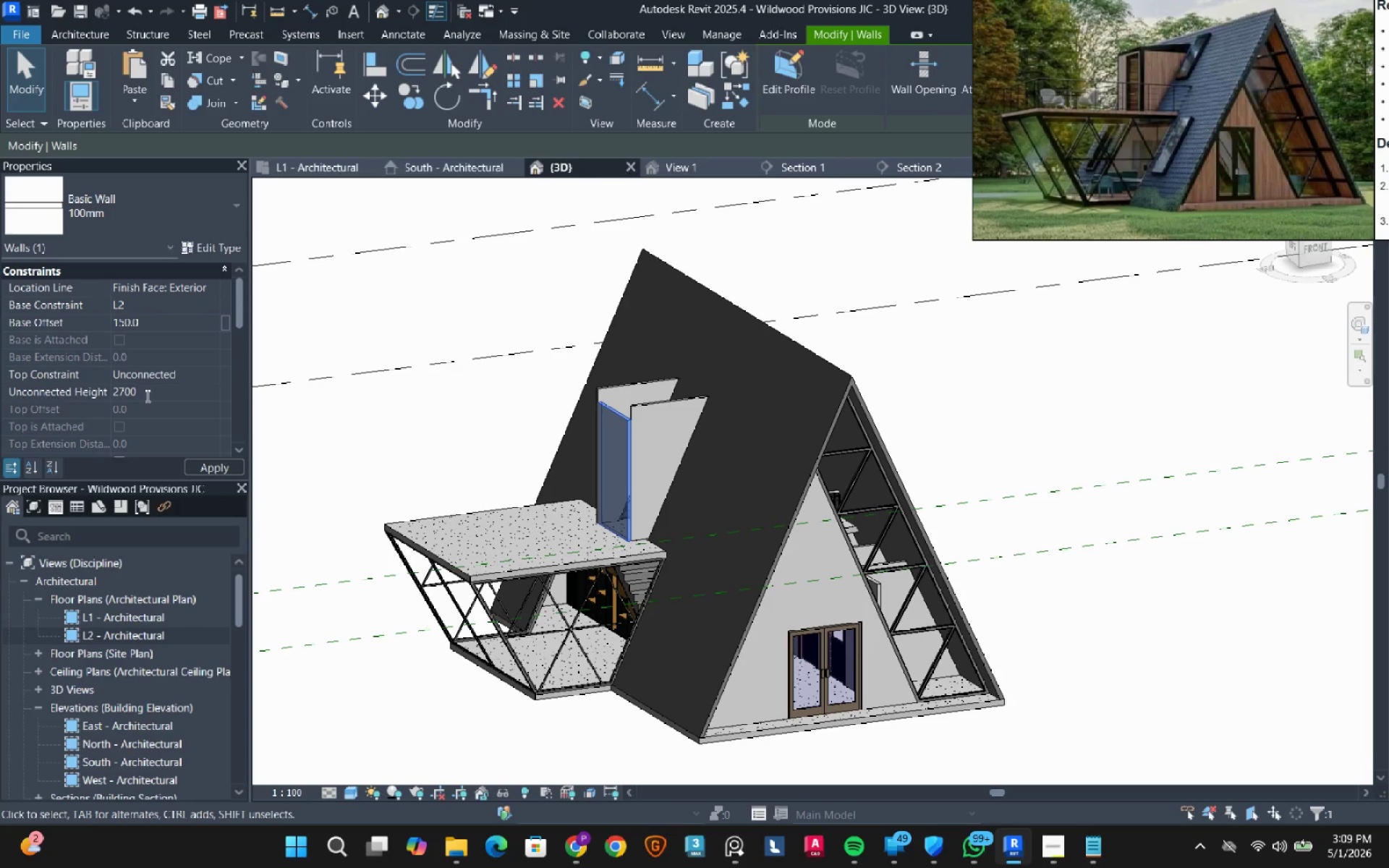 
key(NumpadEnter)
 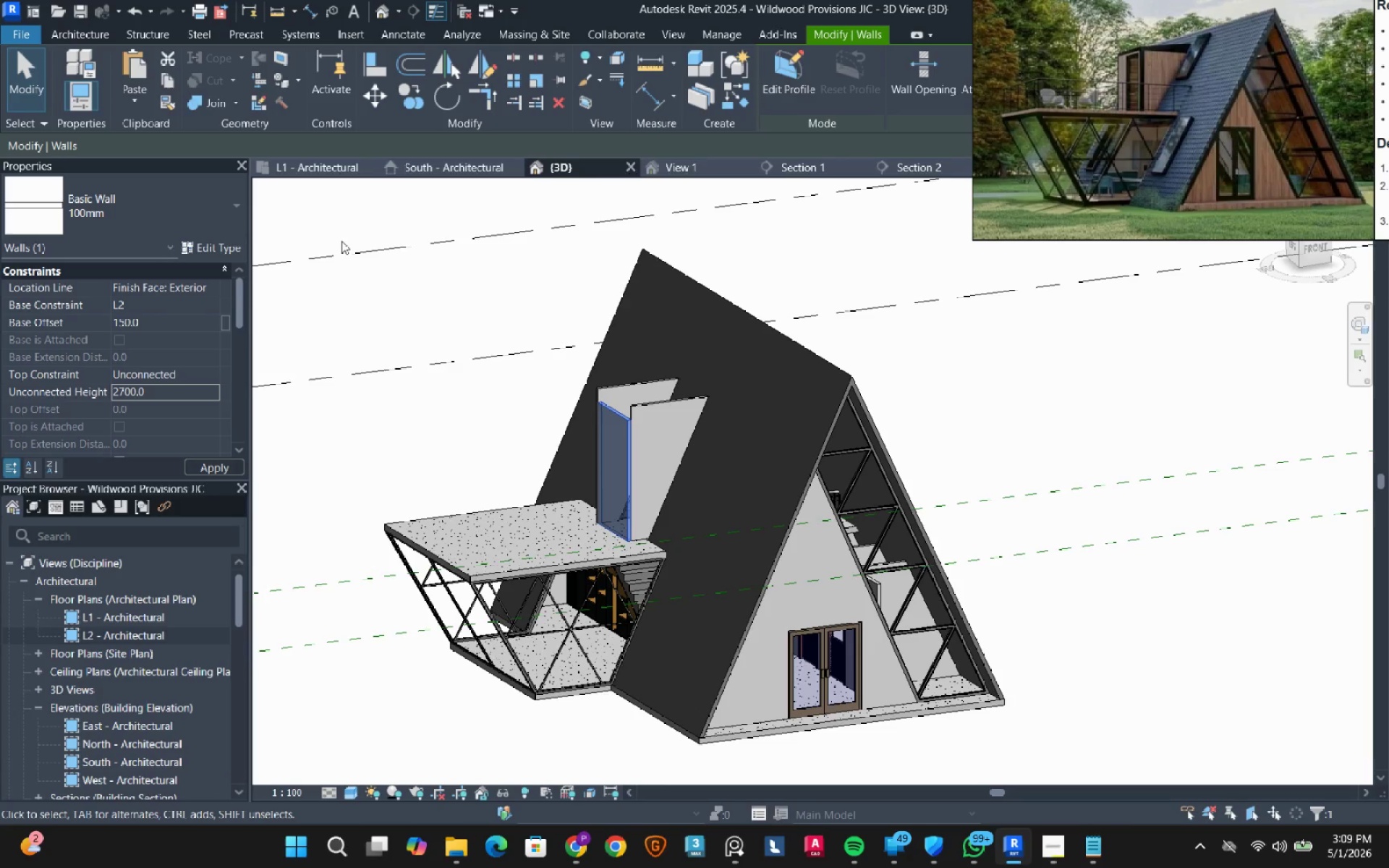 
key(Escape)
 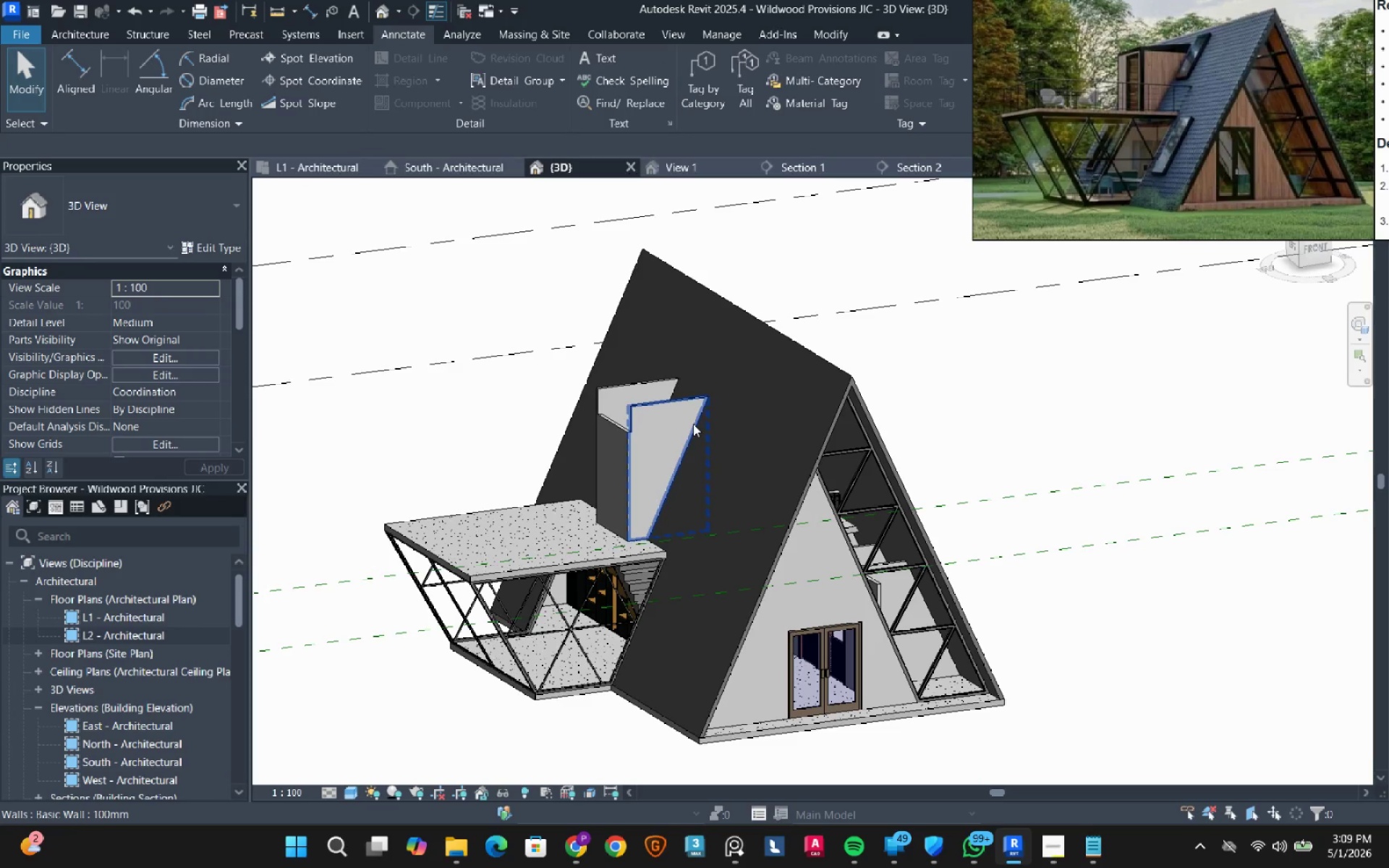 
key(M)
 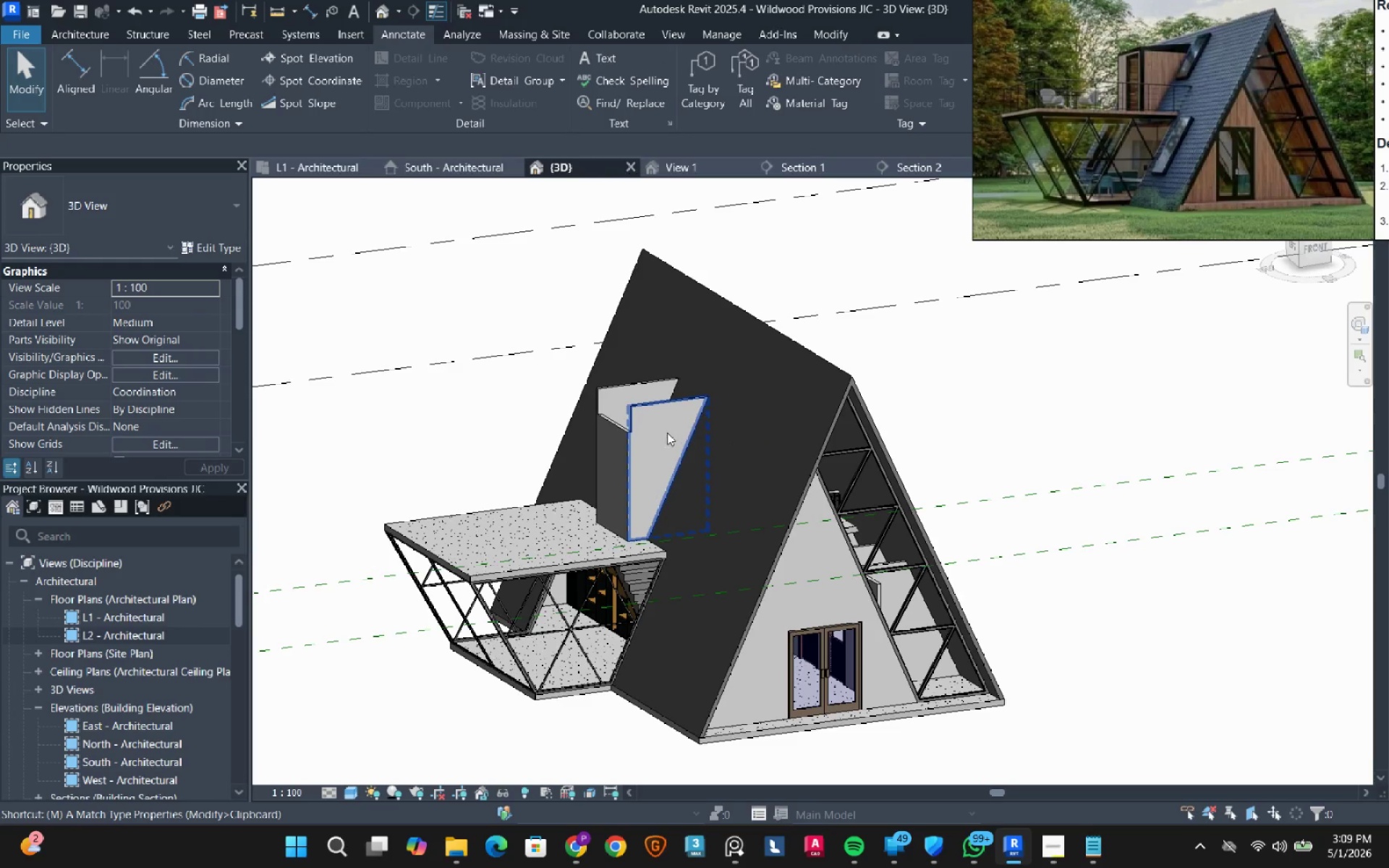 
key(A)
 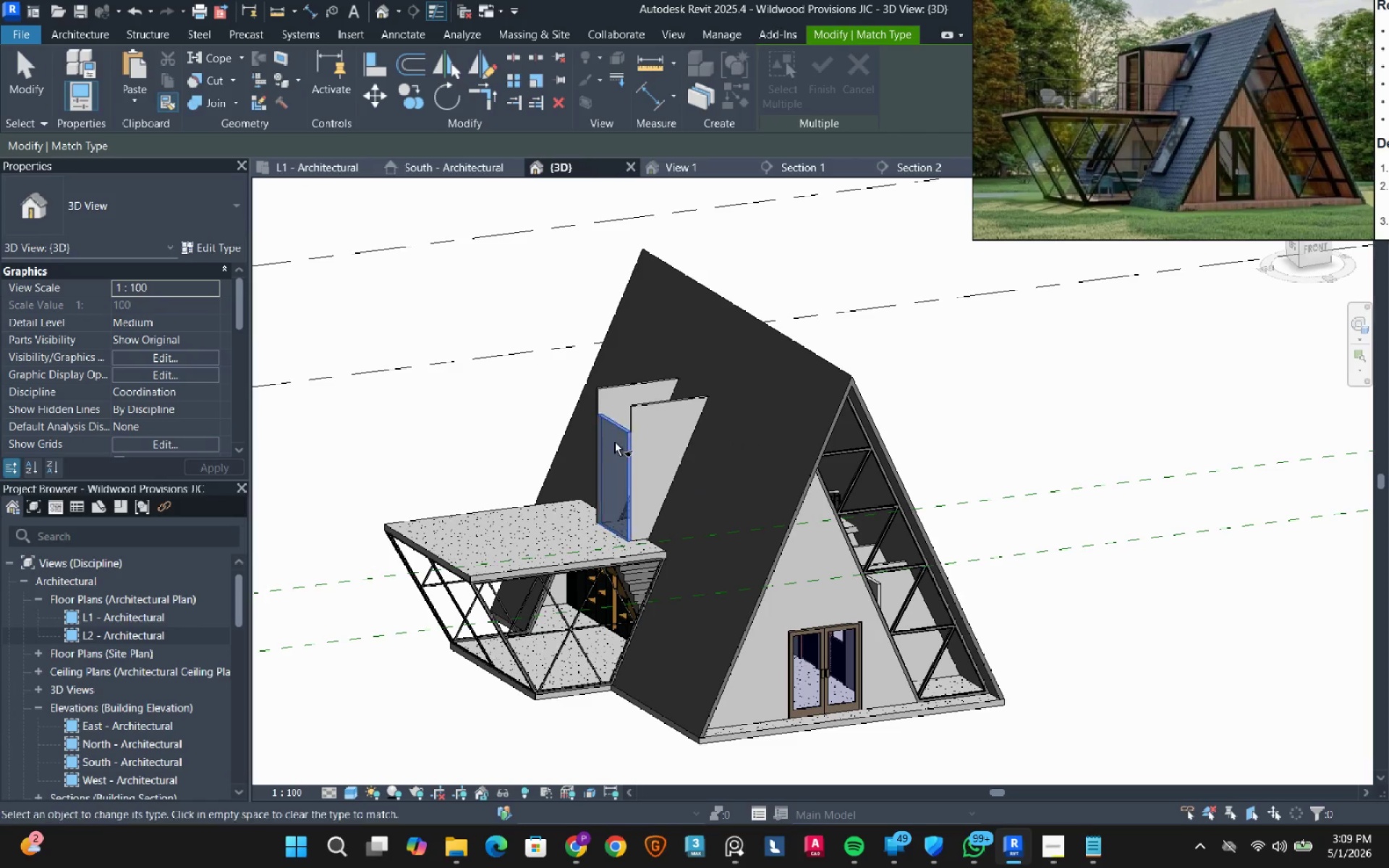 
double_click([656, 416])
 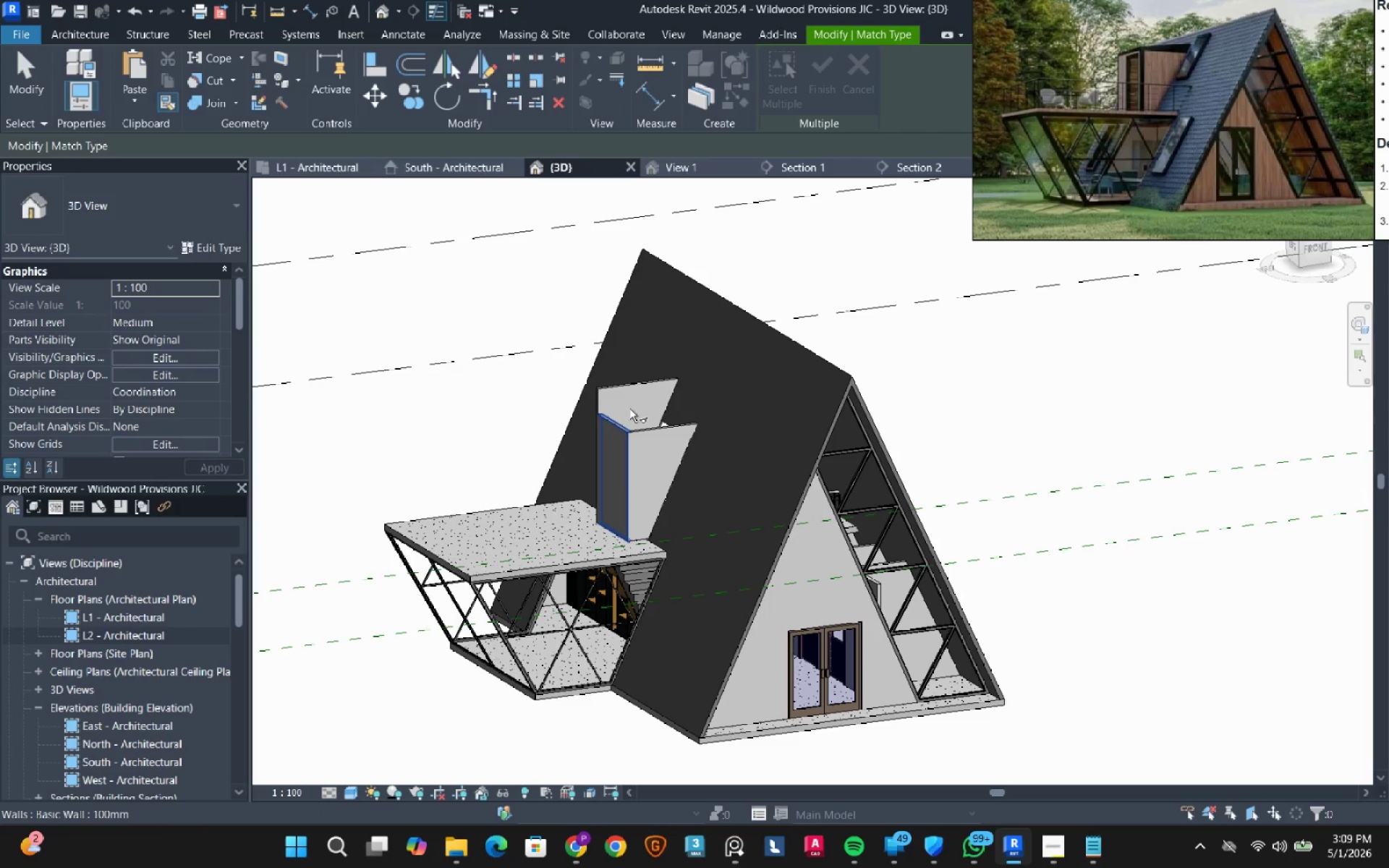 
double_click([650, 390])
 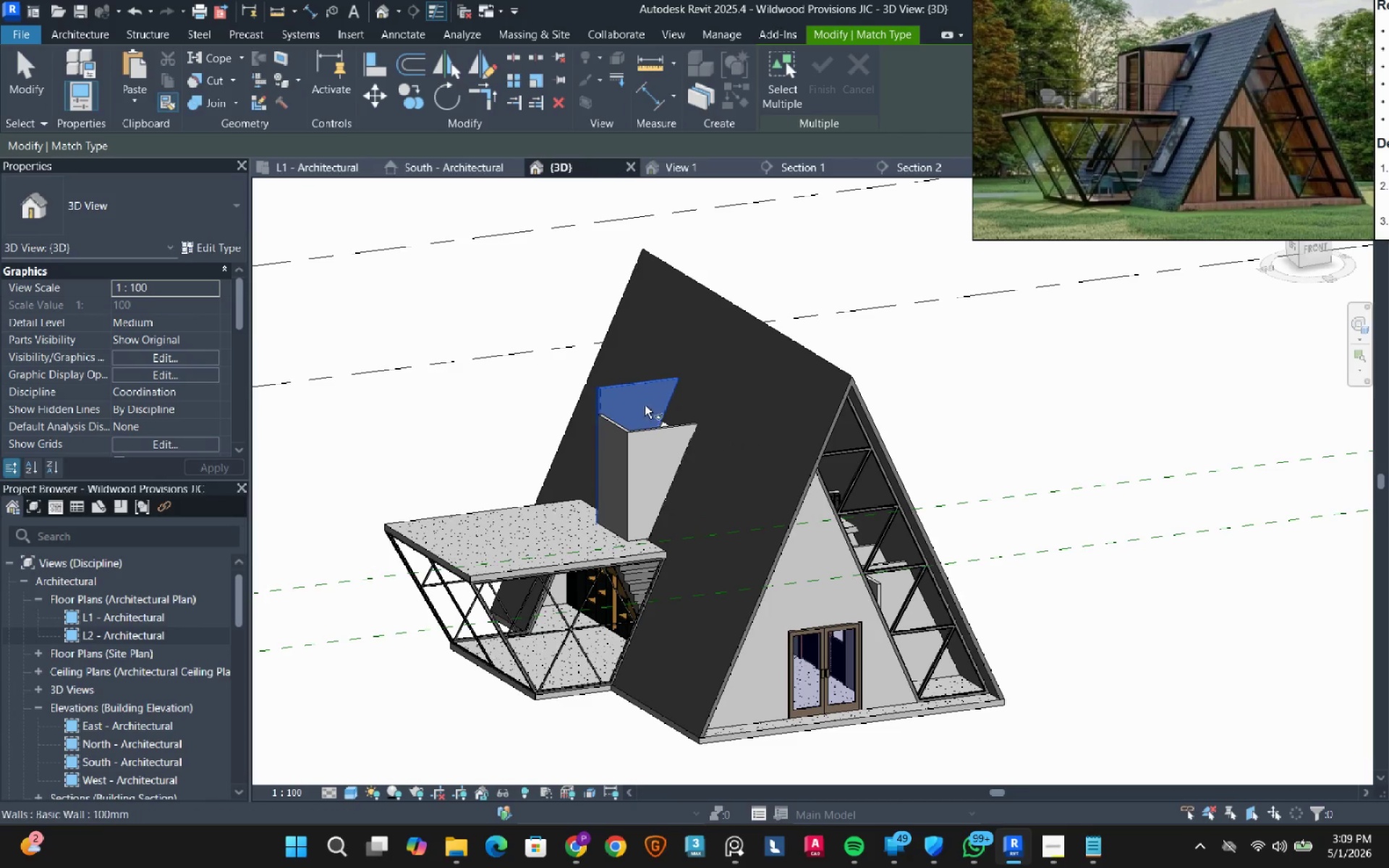 
key(Escape)
 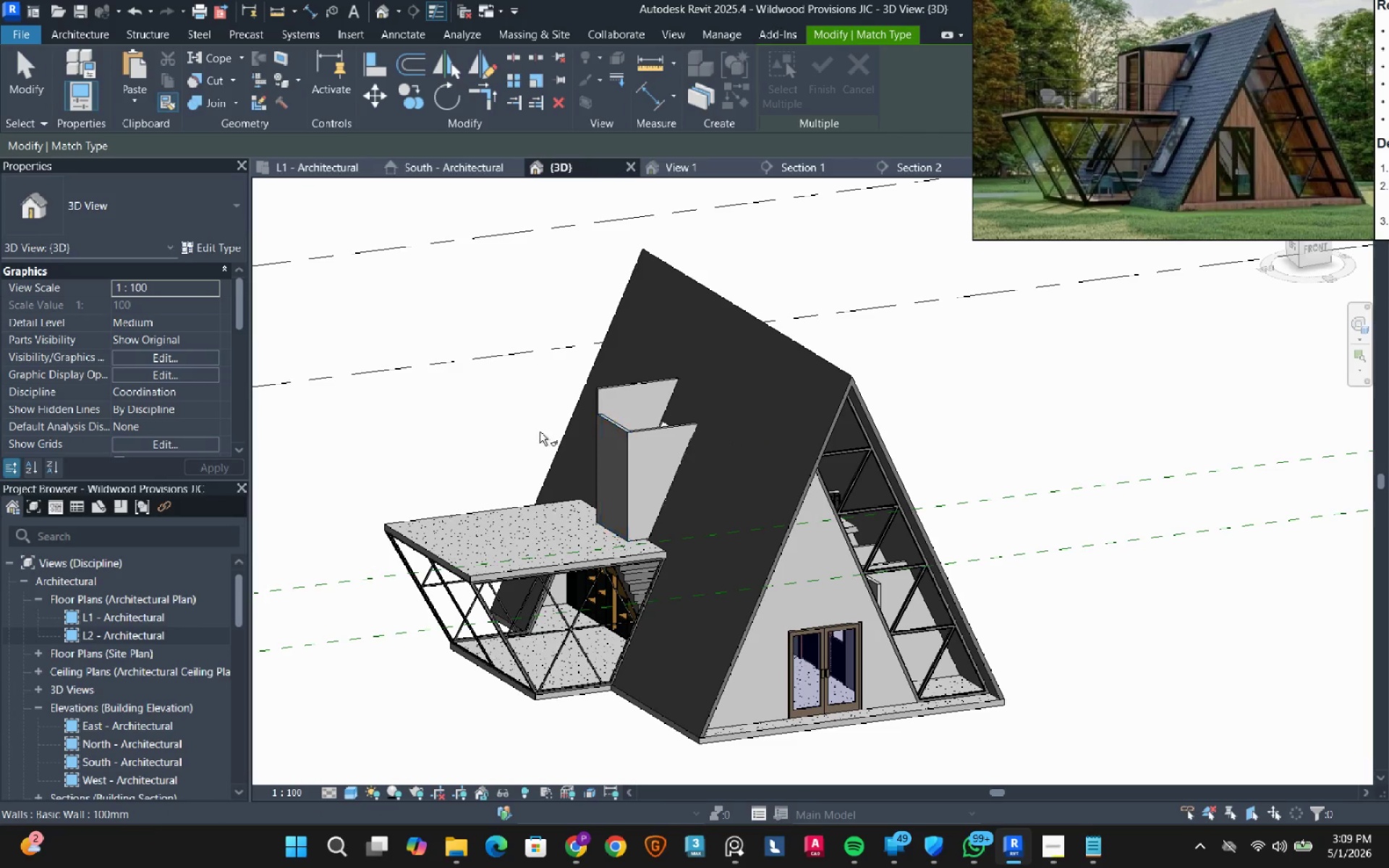 
left_click([486, 425])
 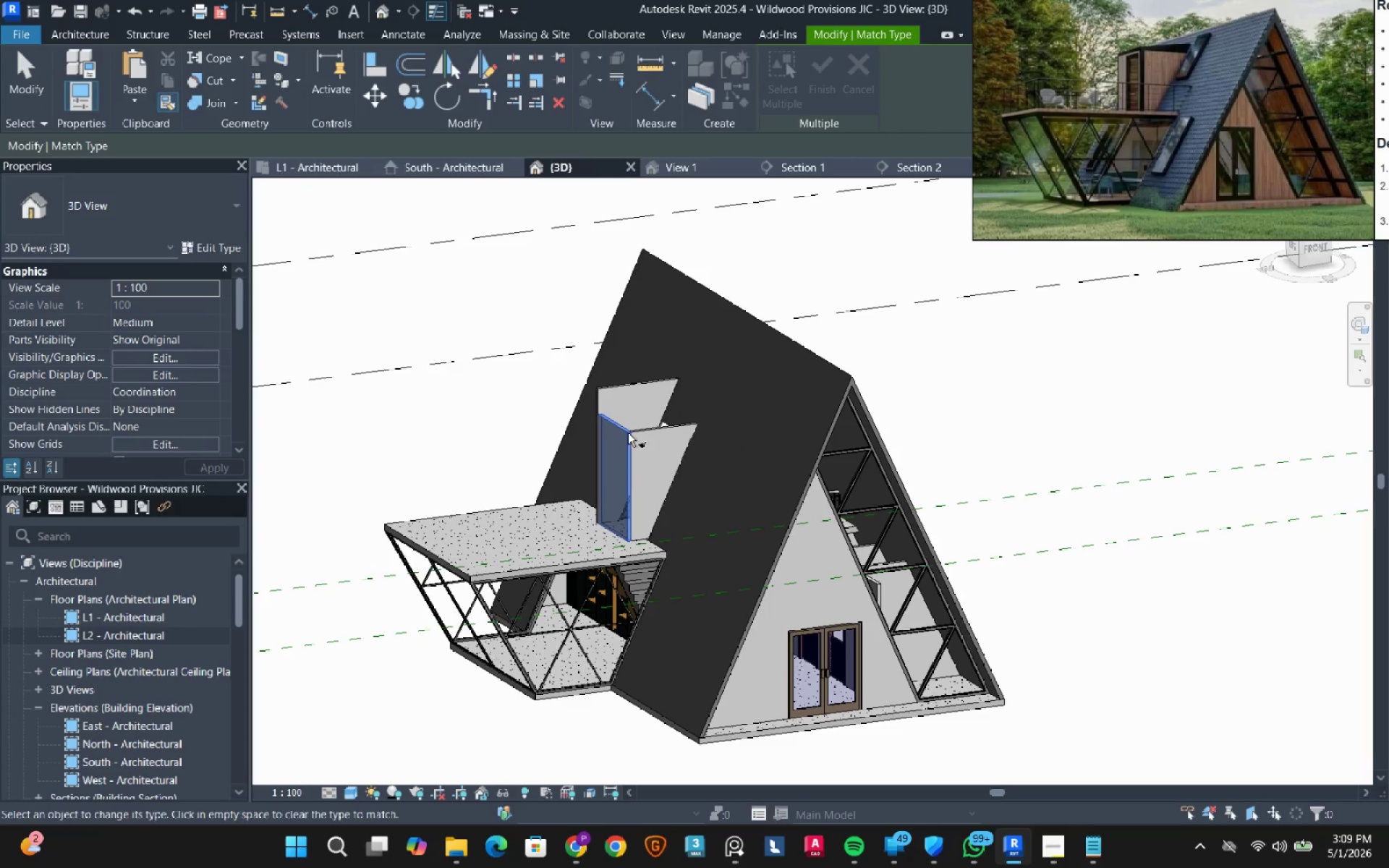 
double_click([645, 409])
 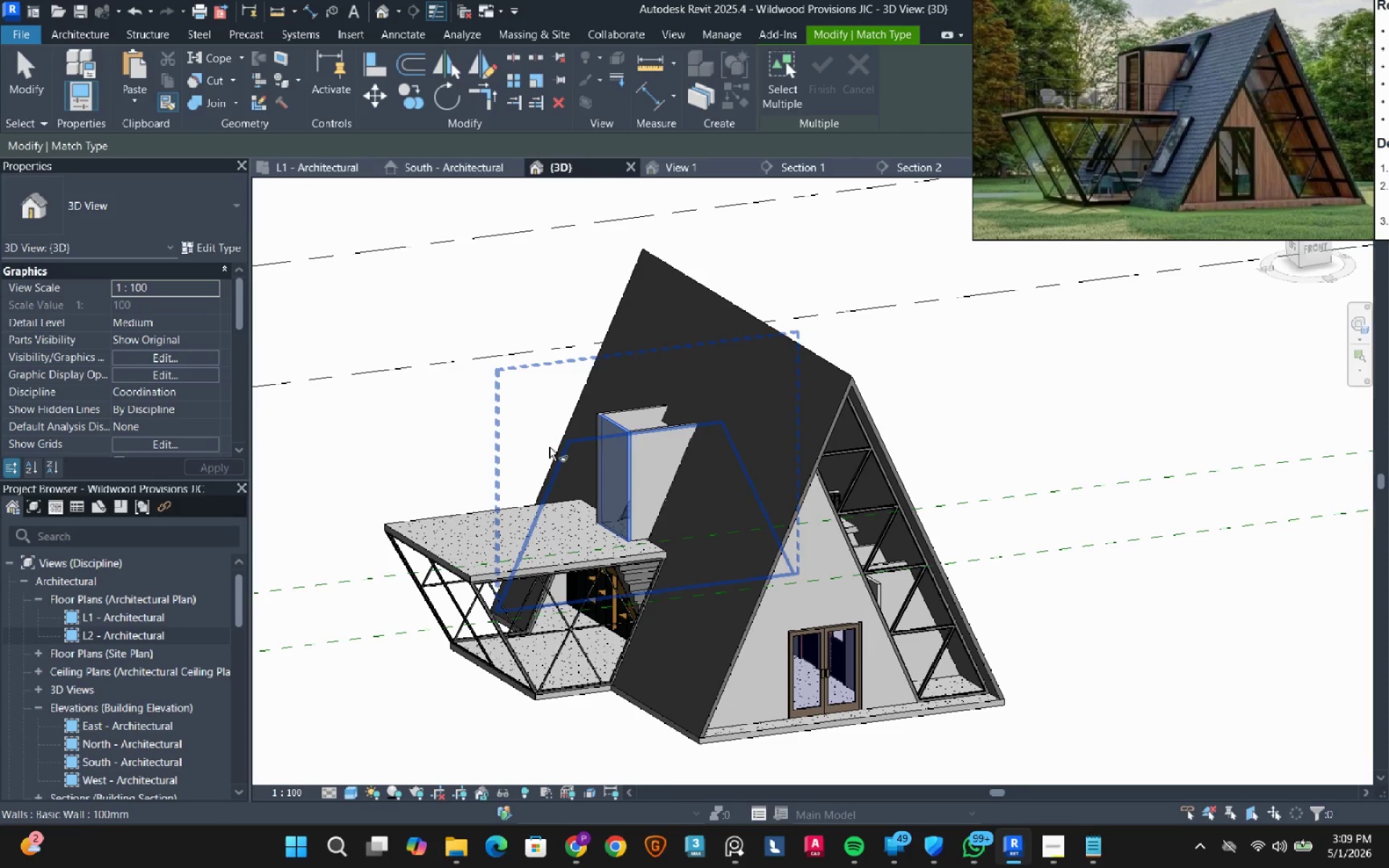 
key(Escape)
 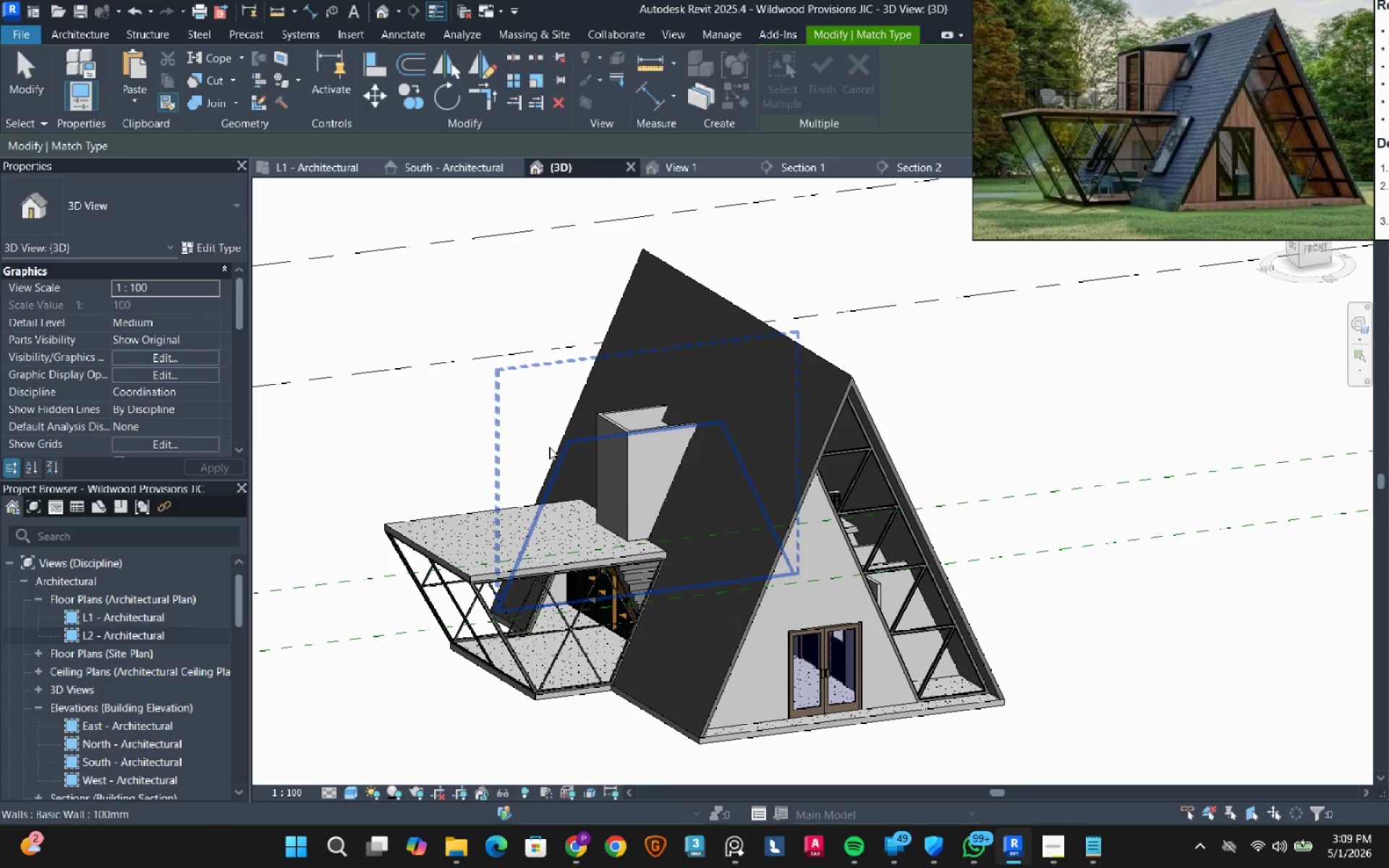 
key(Escape)
 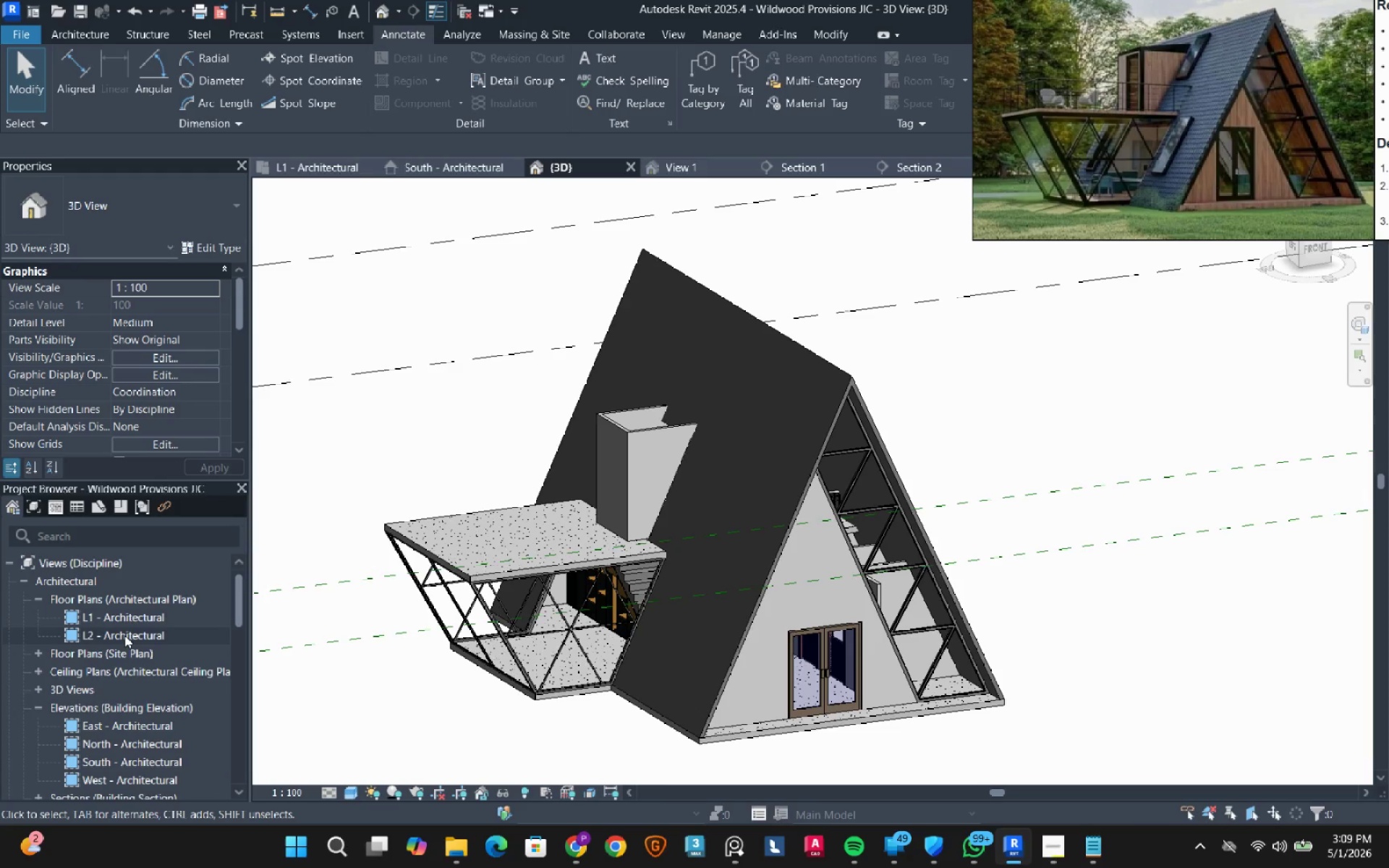 
wait(5.03)
 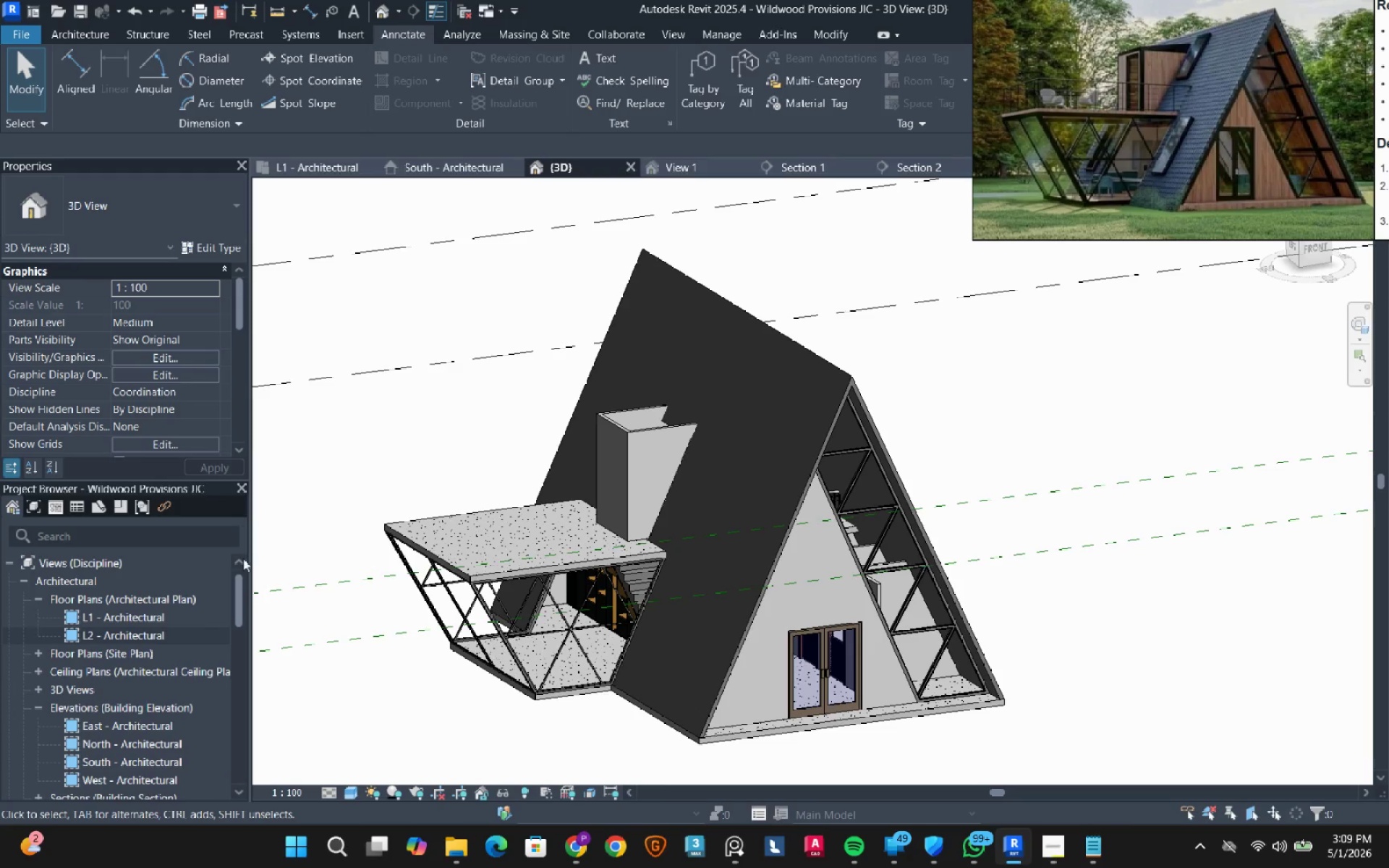 
left_click([35, 652])
 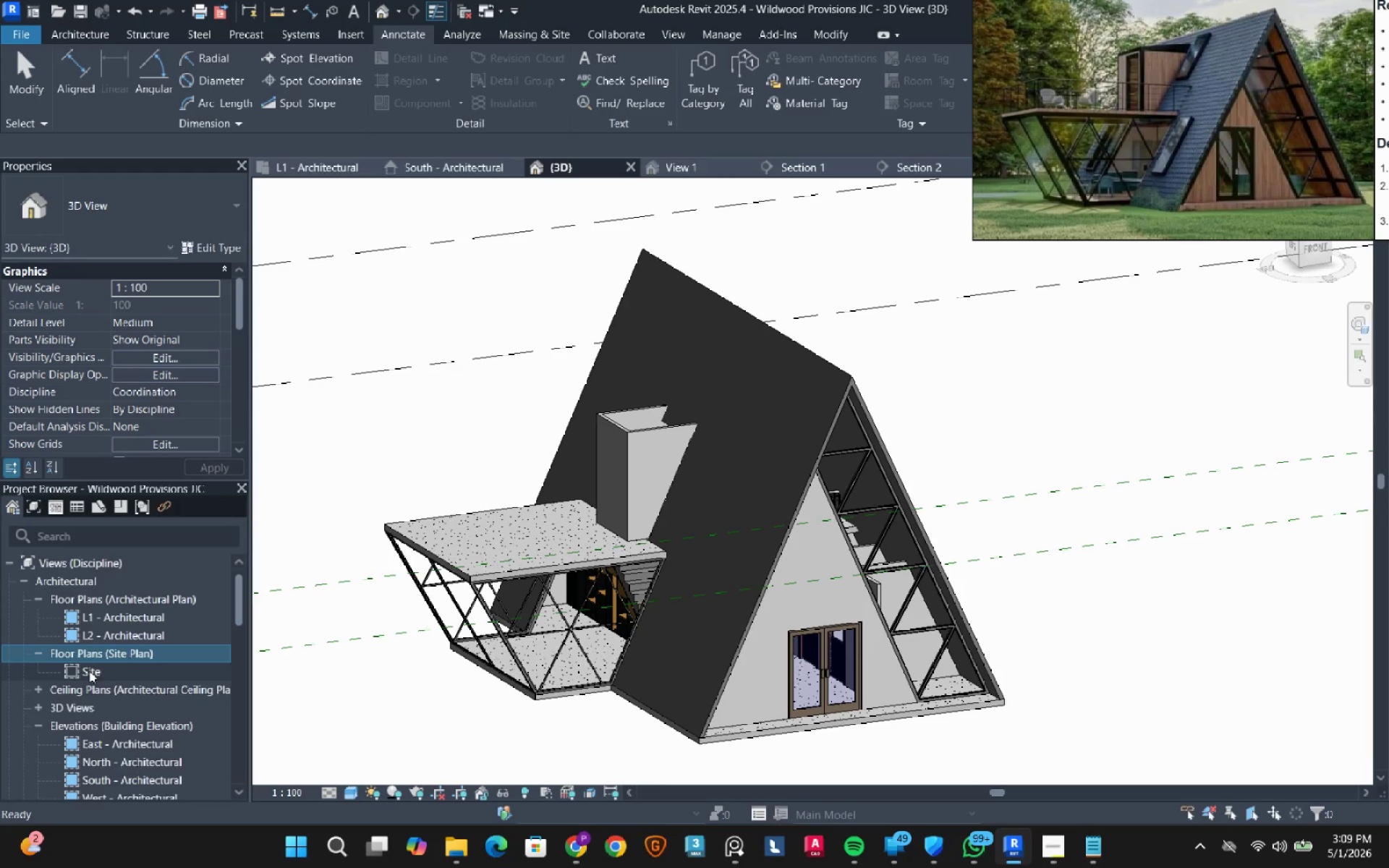 
double_click([89, 671])
 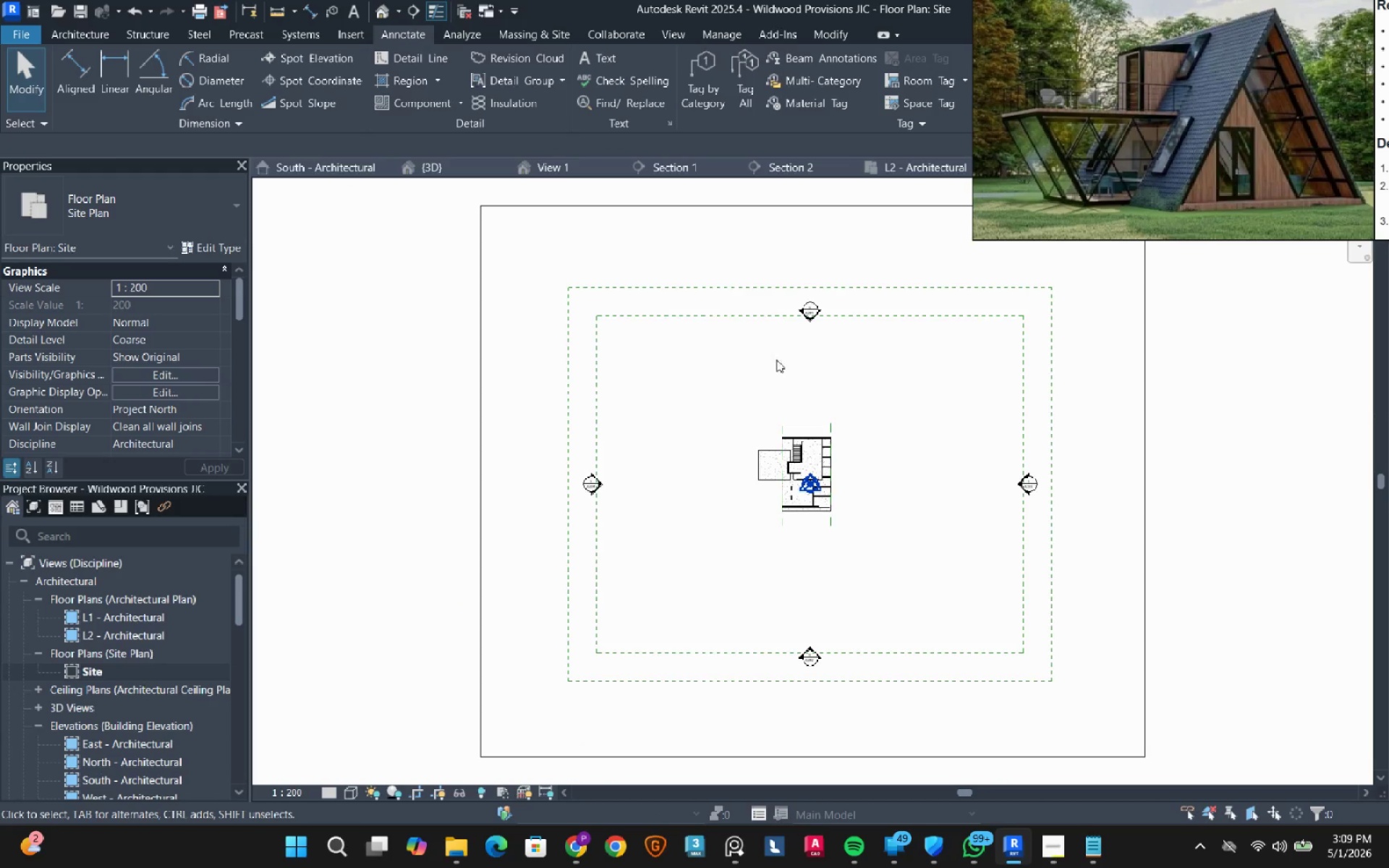 
scroll: coordinate [741, 482], scroll_direction: up, amount: 16.0
 